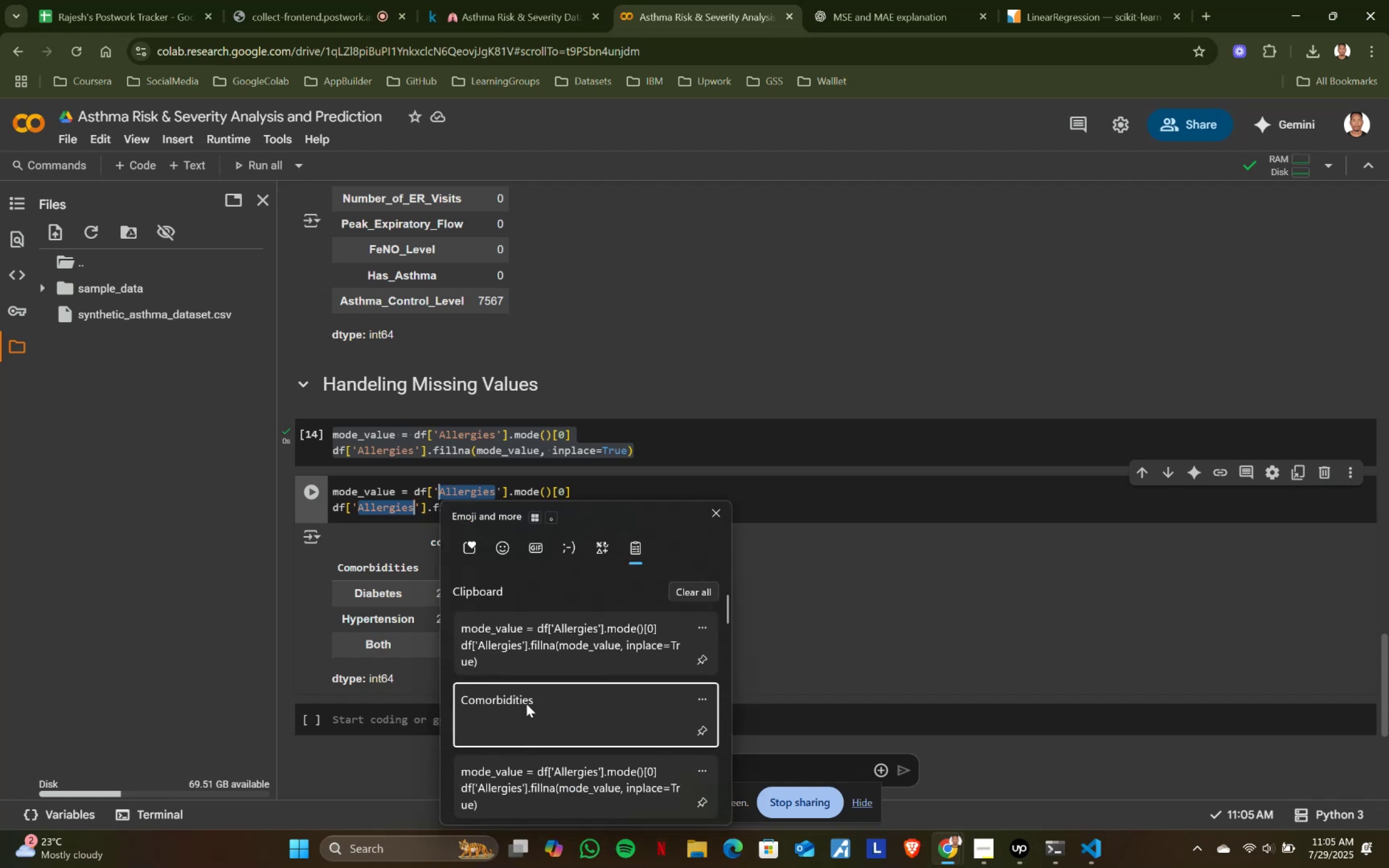 
left_click([526, 704])
 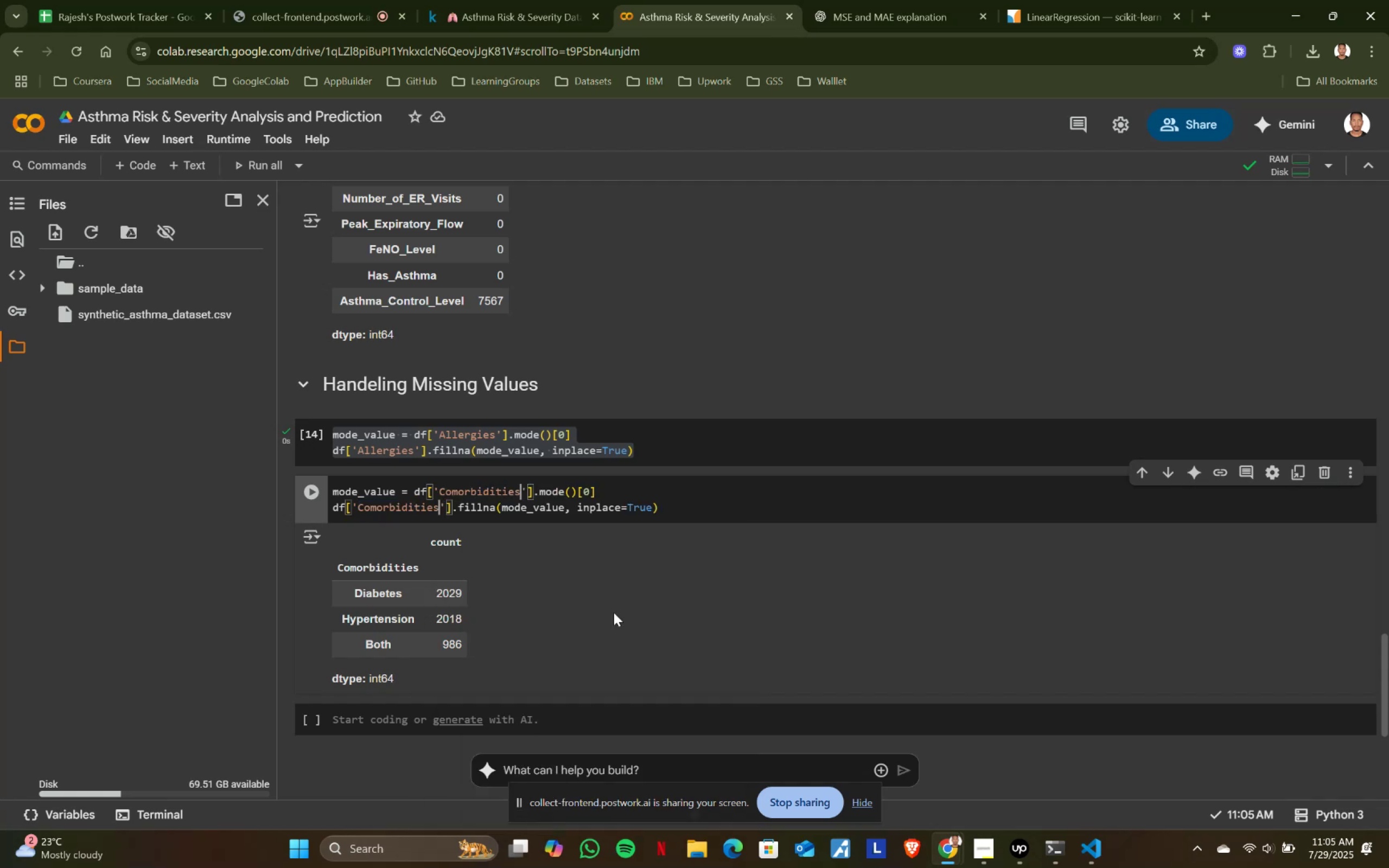 
key(Control+ControlLeft)
 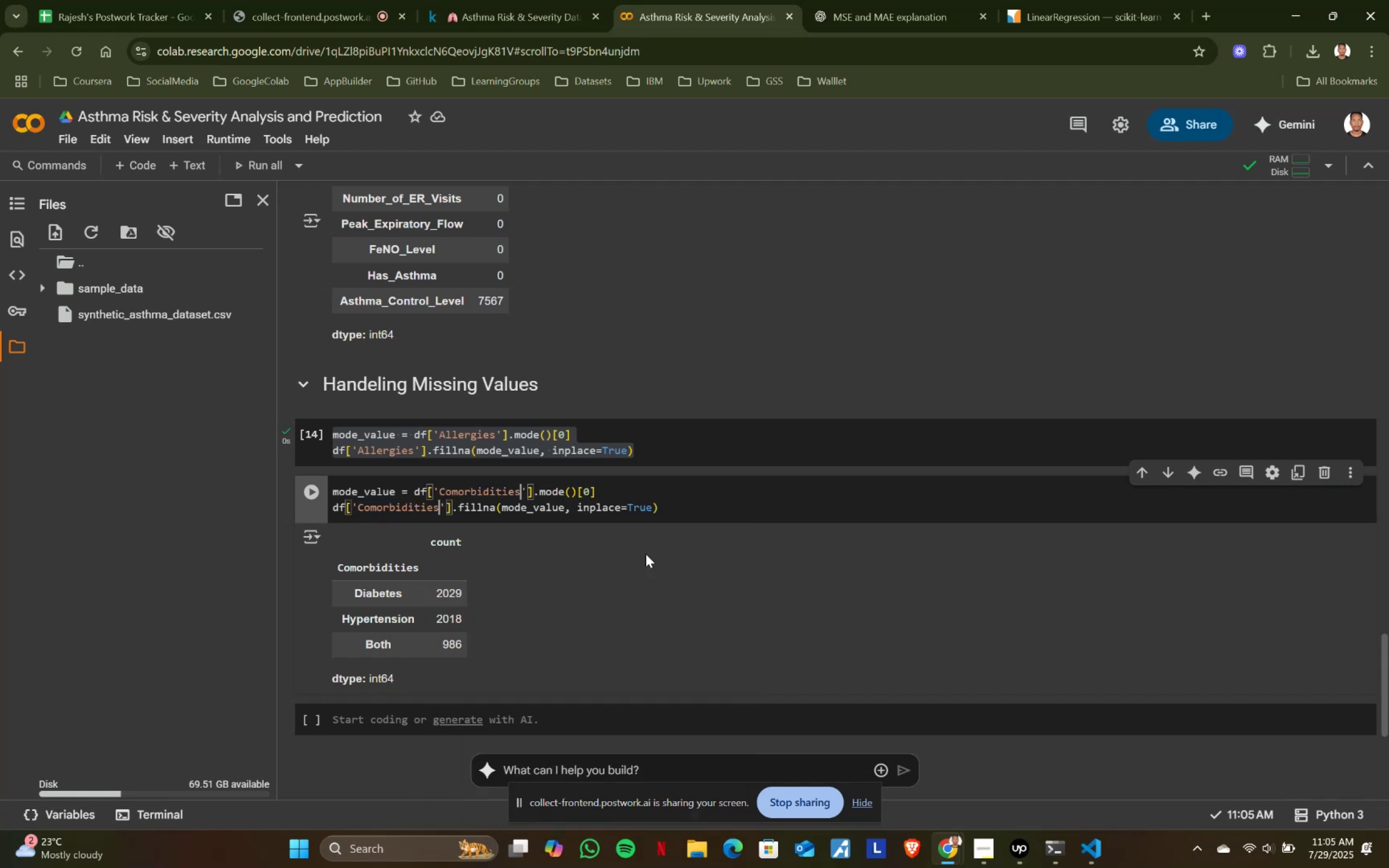 
key(Control+V)
 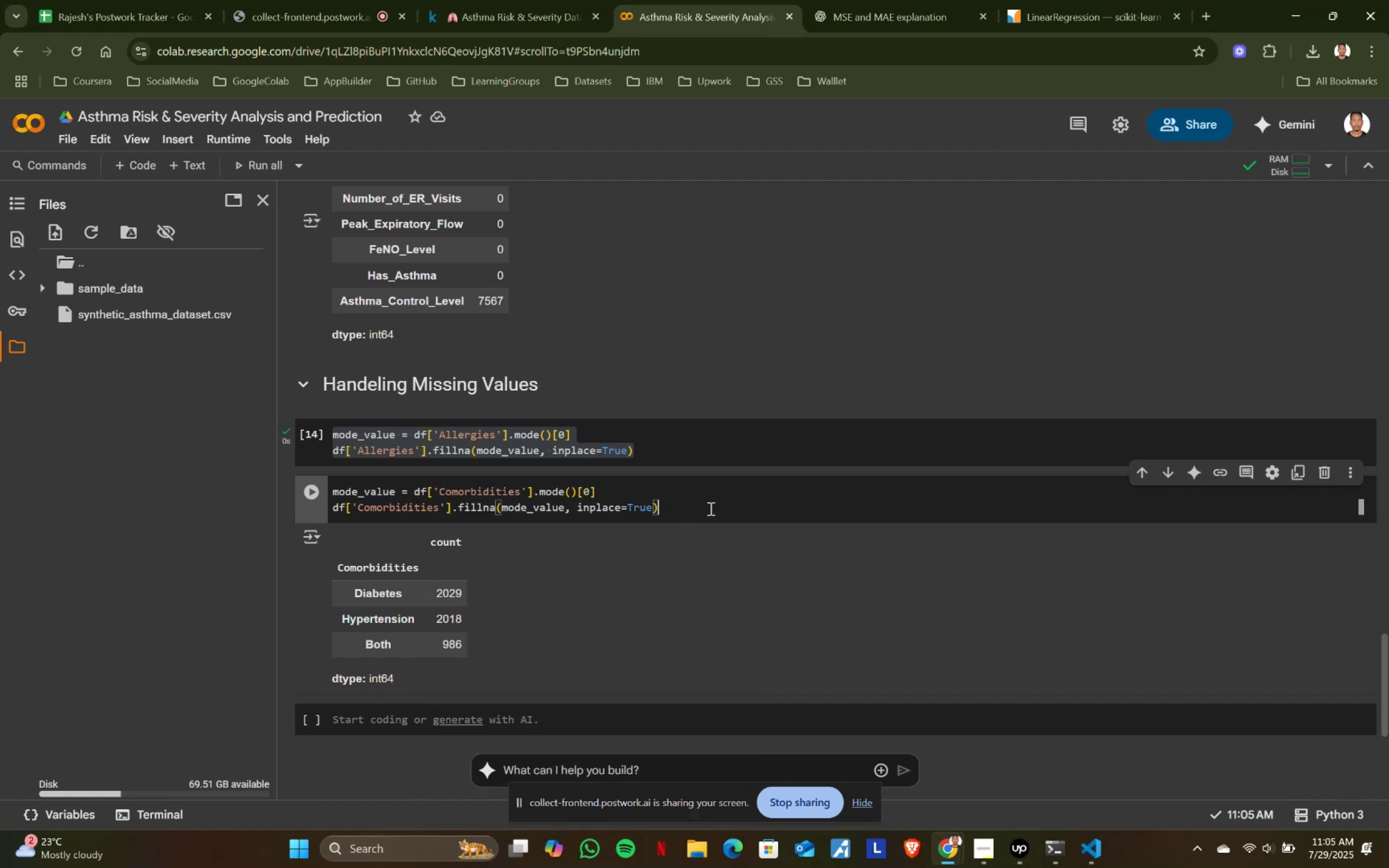 
left_click([710, 508])
 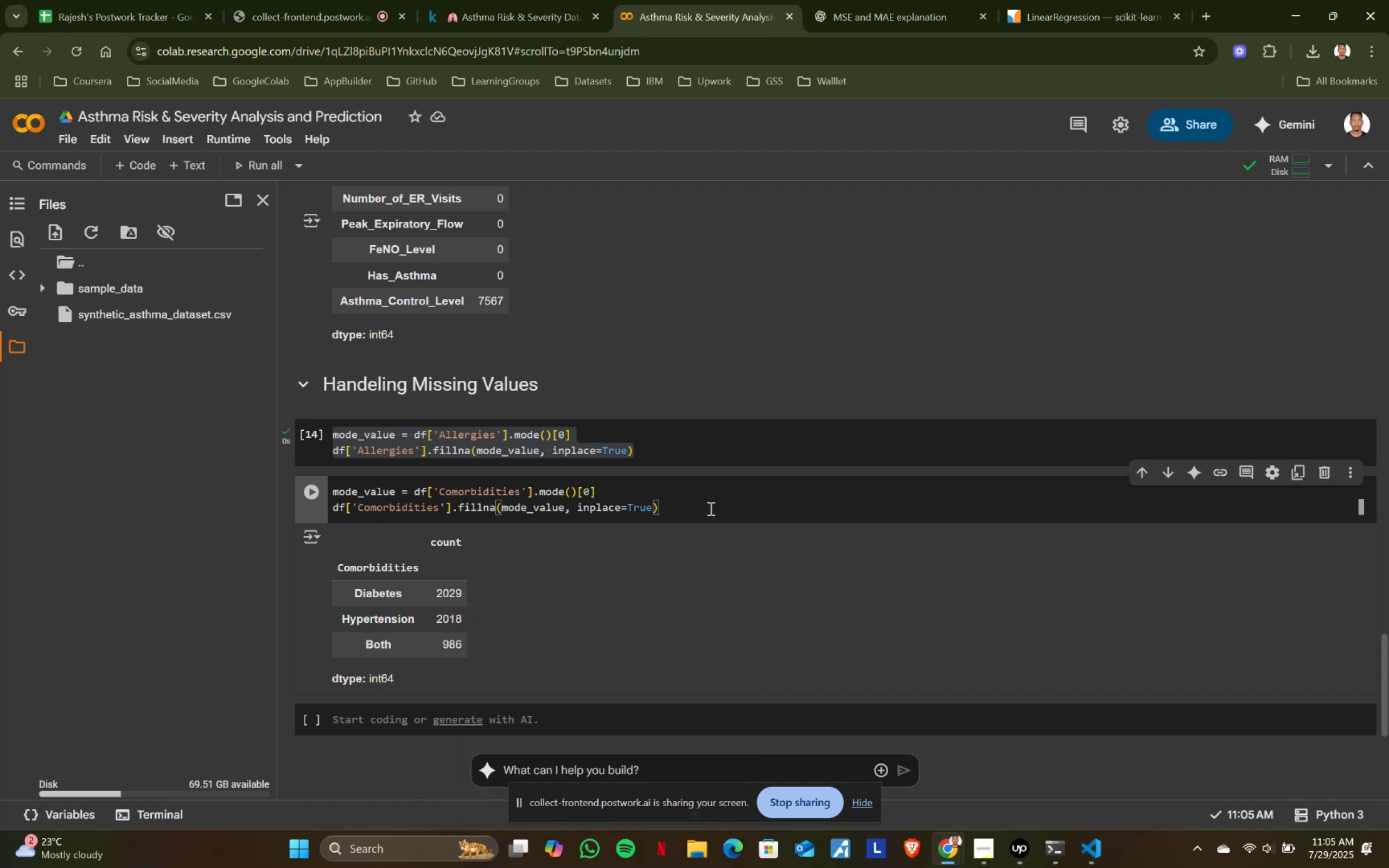 
key(Shift+ShiftRight)
 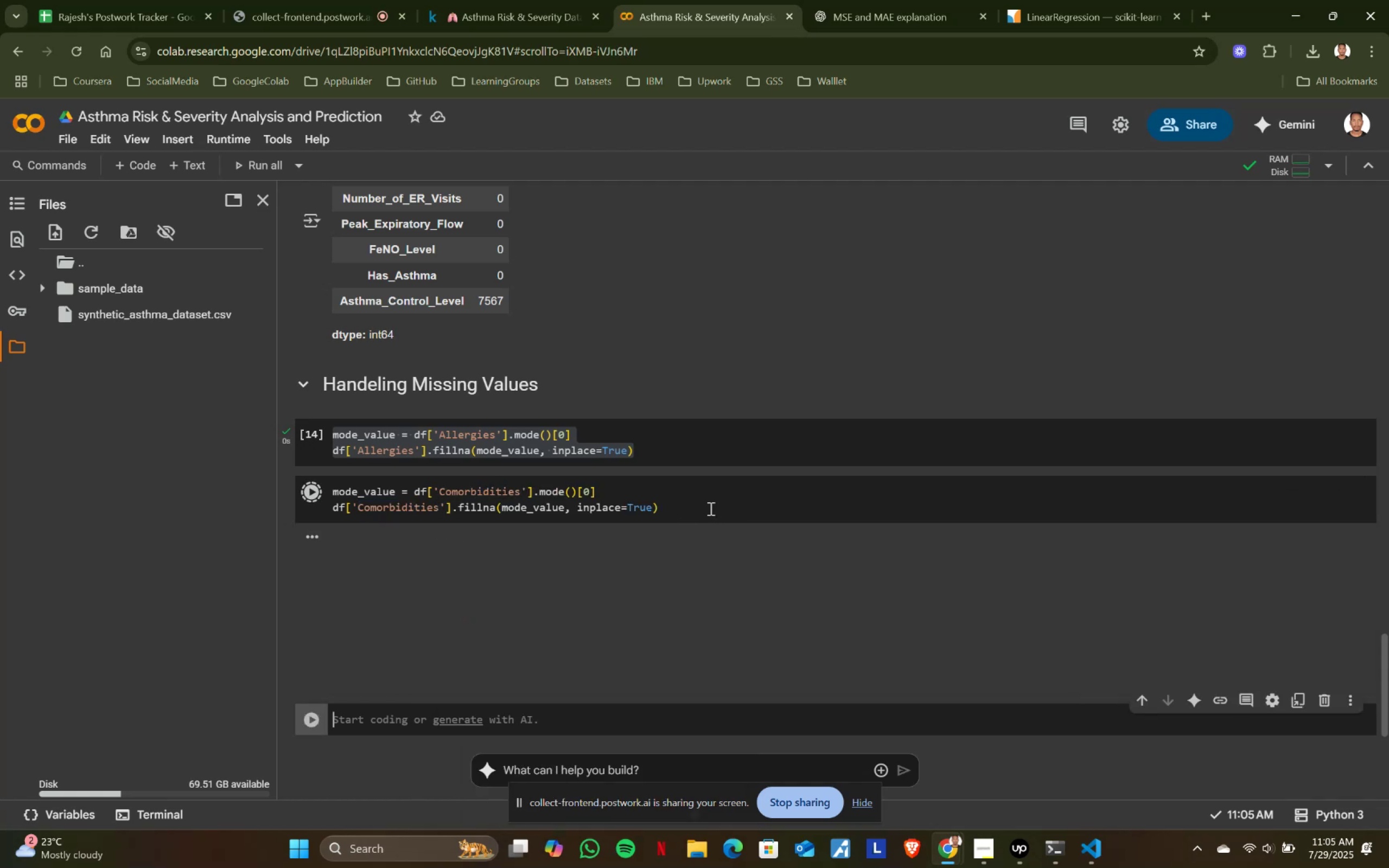 
key(Shift+Enter)
 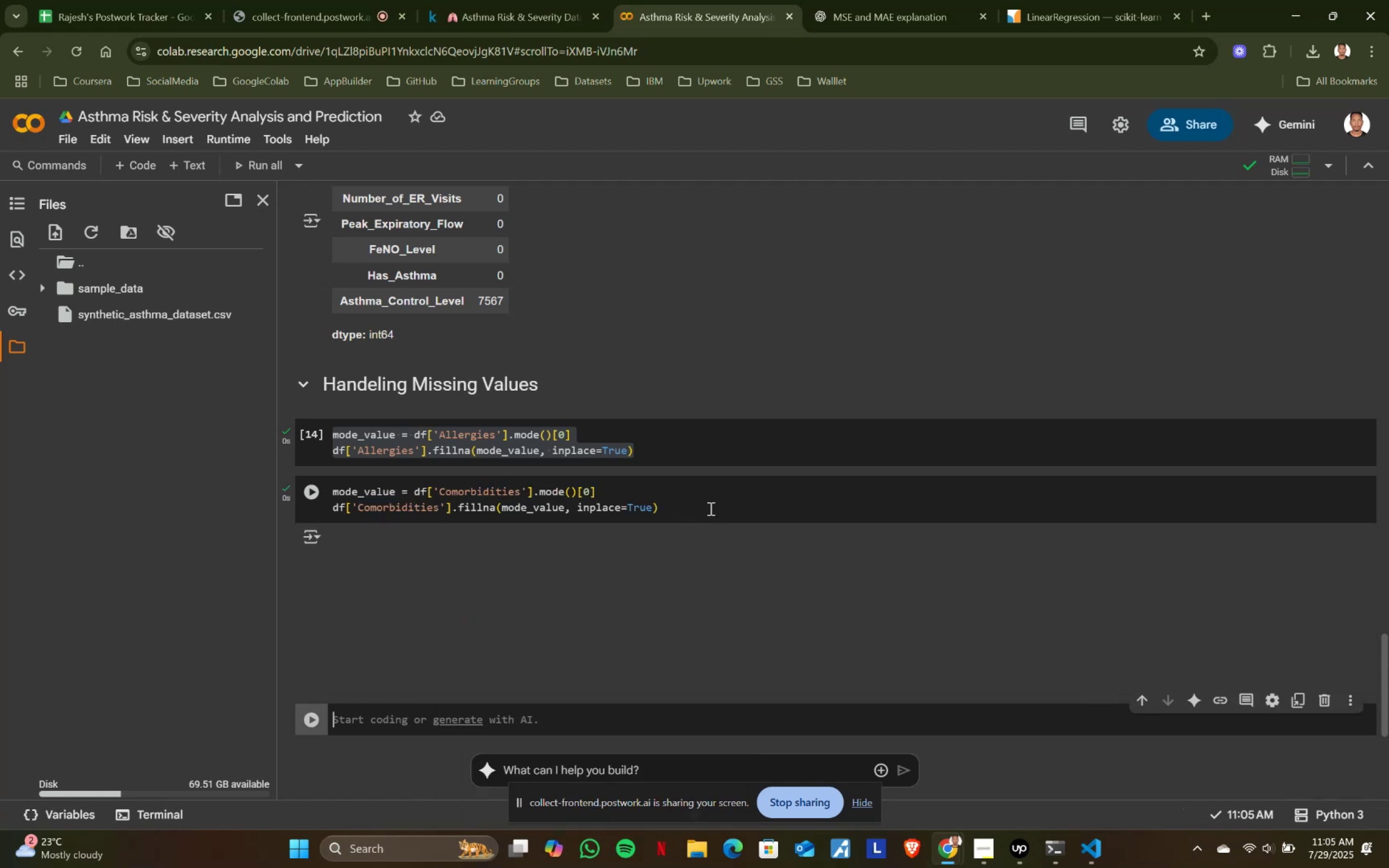 
scroll: coordinate [710, 508], scroll_direction: down, amount: 1.0
 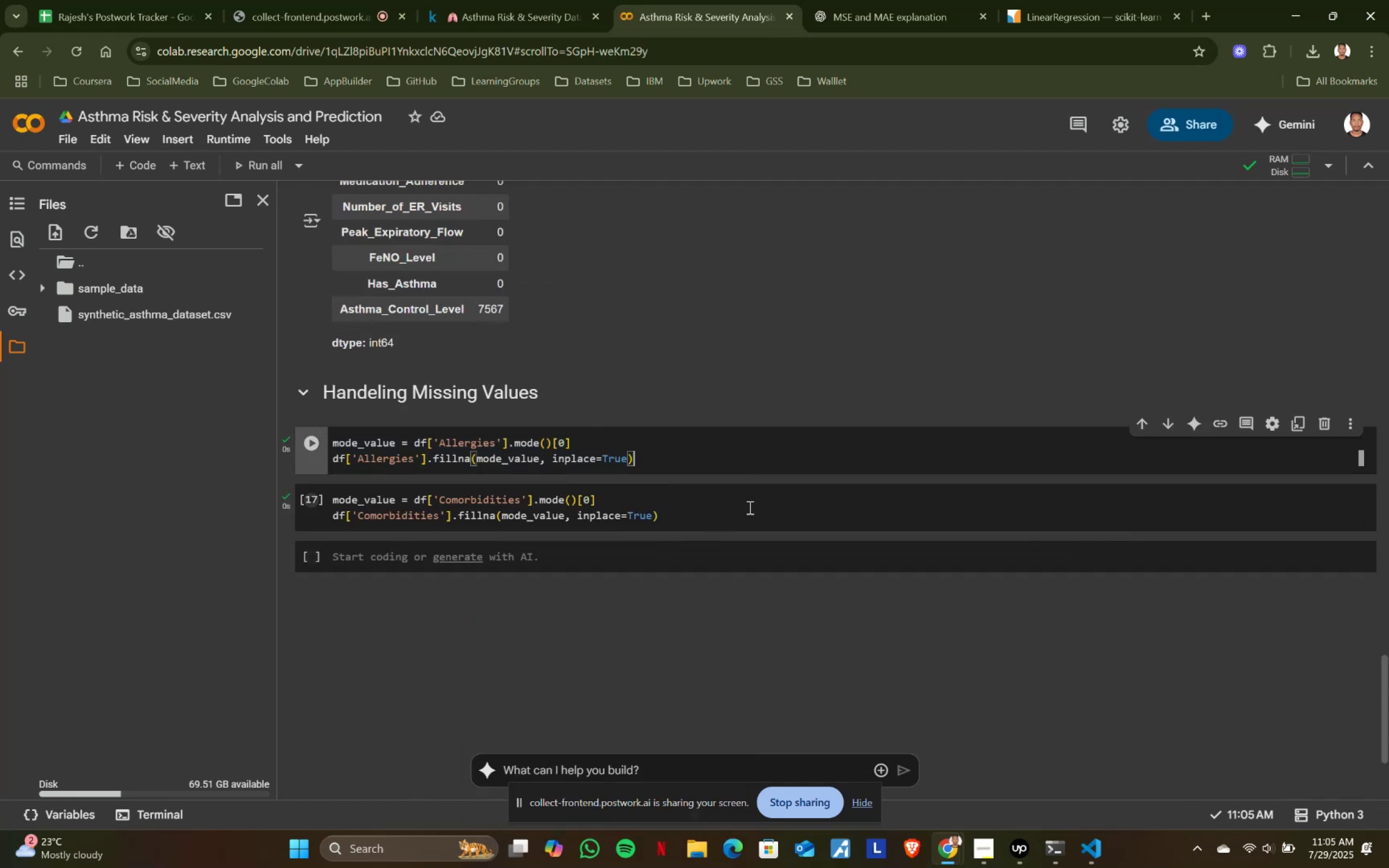 
double_click([748, 510])
 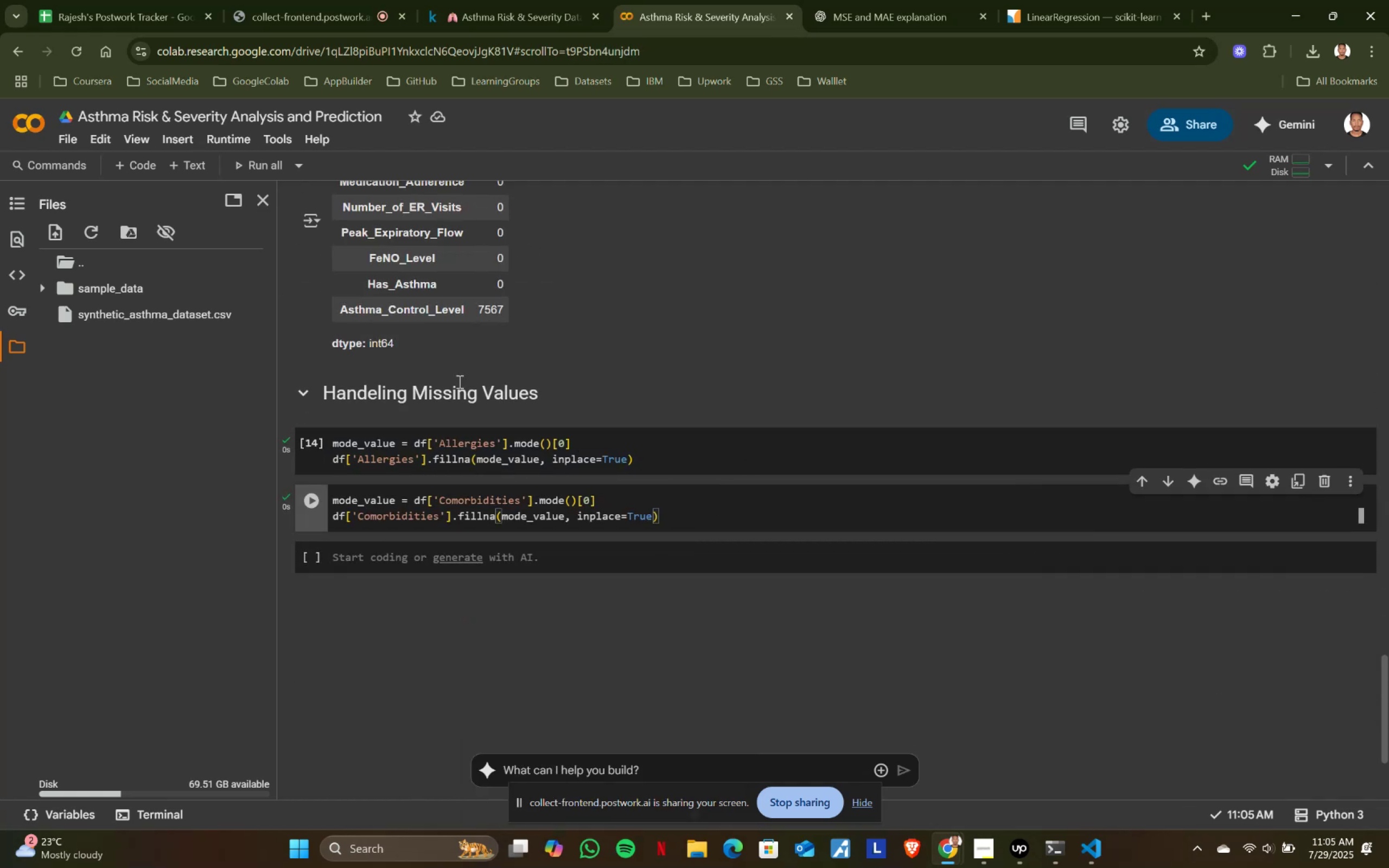 
scroll: coordinate [458, 381], scroll_direction: up, amount: 1.0
 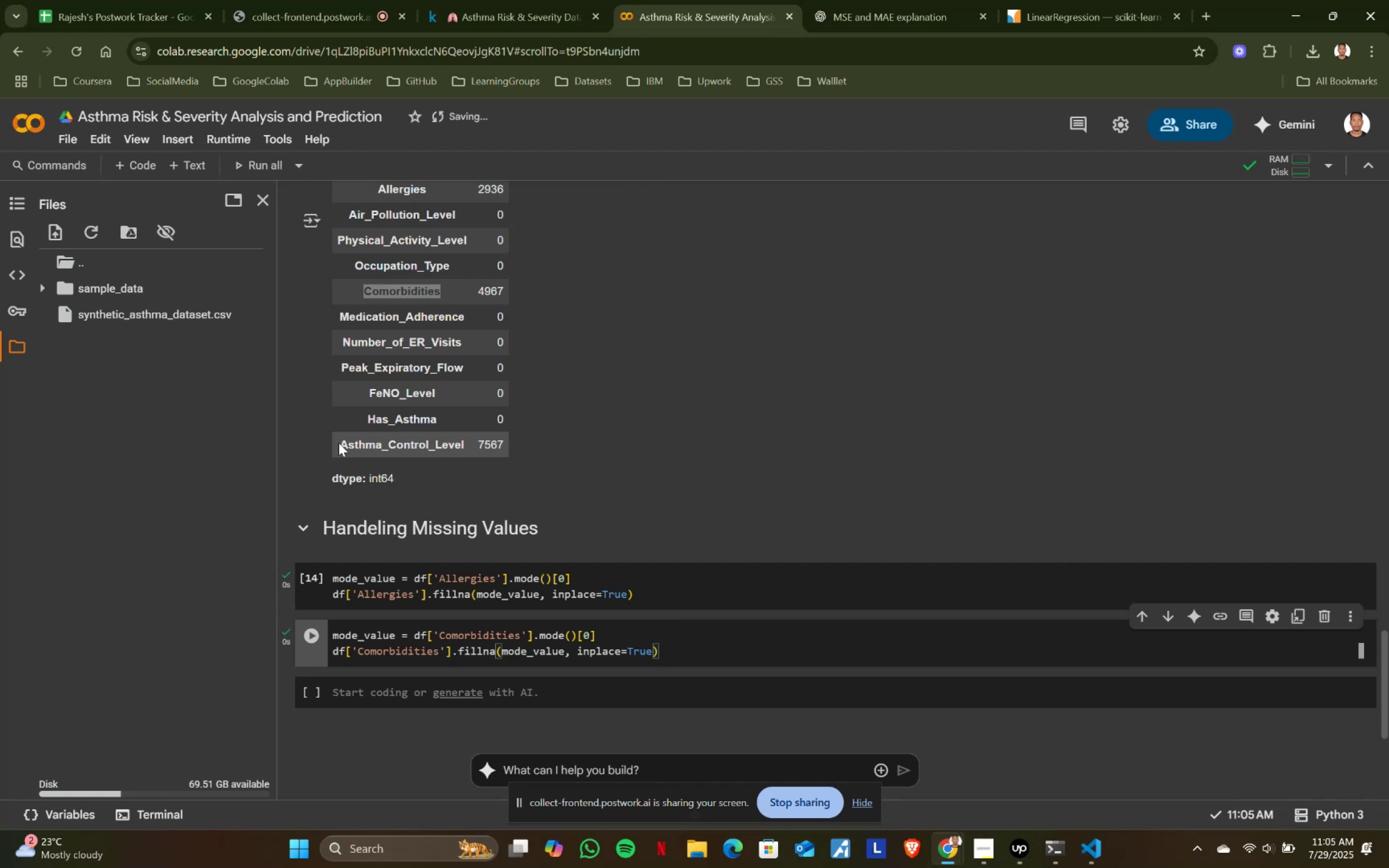 
left_click_drag(start_coordinate=[337, 443], to_coordinate=[498, 442])
 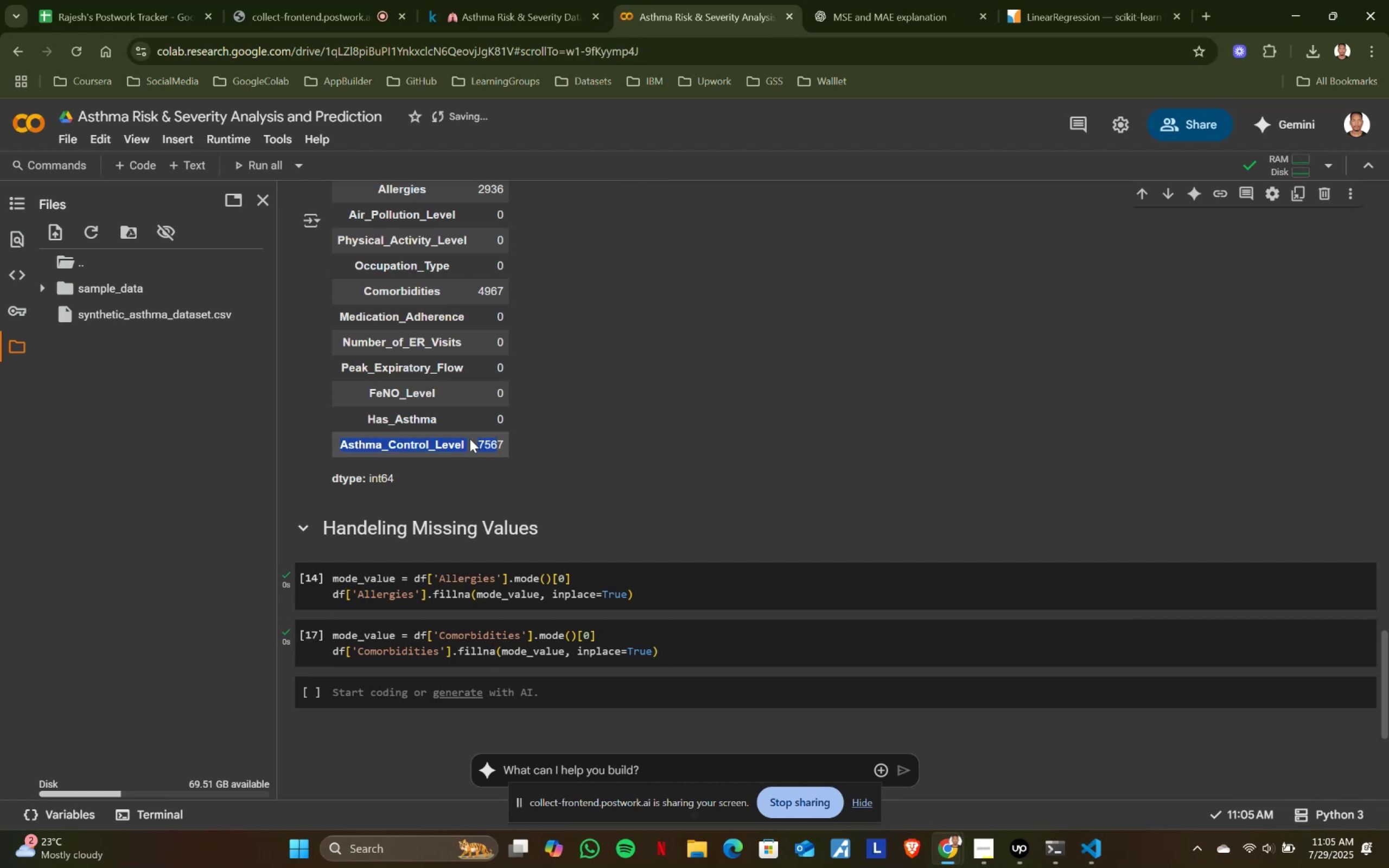 
hold_key(key=ShiftLeft, duration=0.53)
left_click([468, 439])
 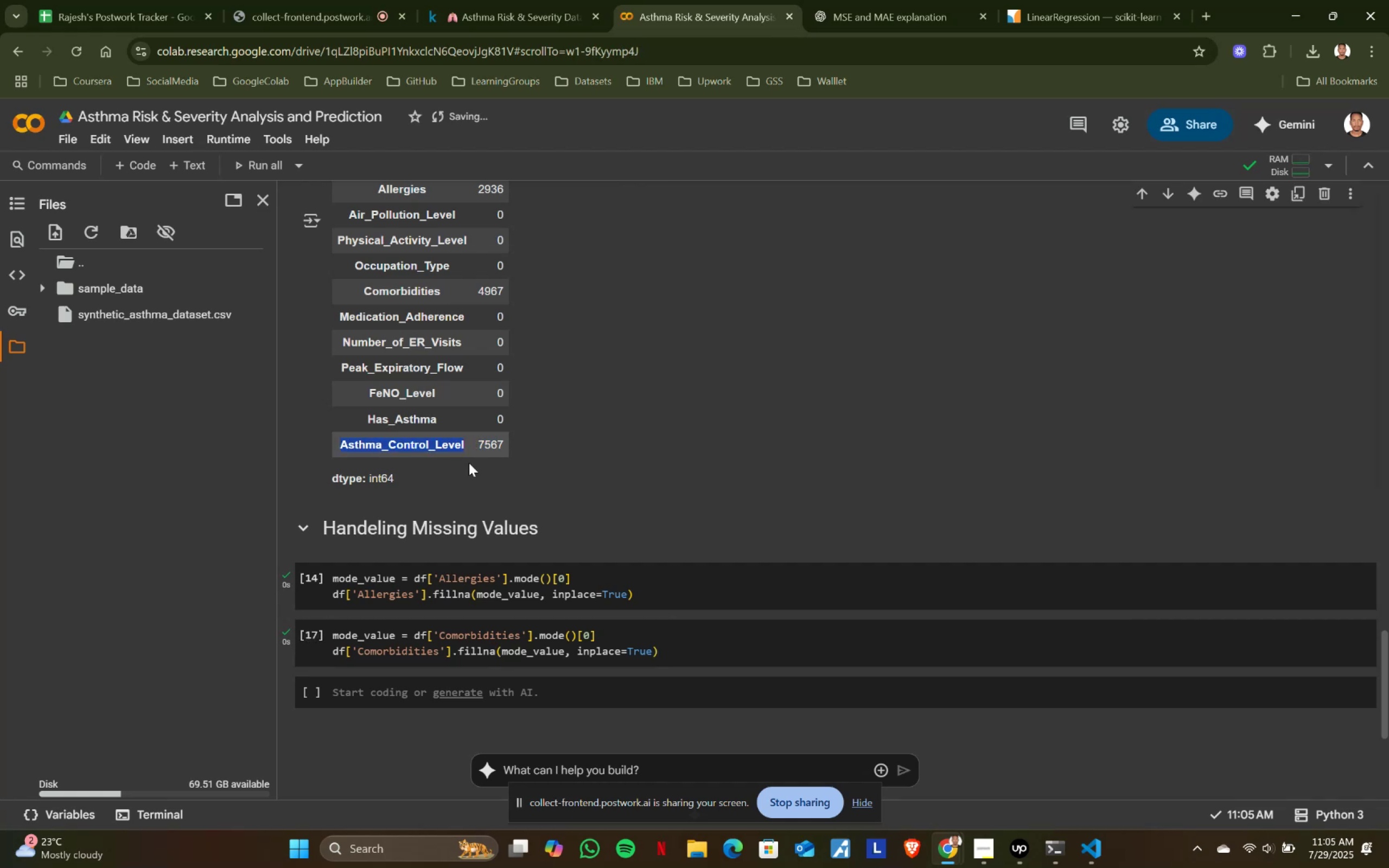 
key(Control+ControlLeft)
 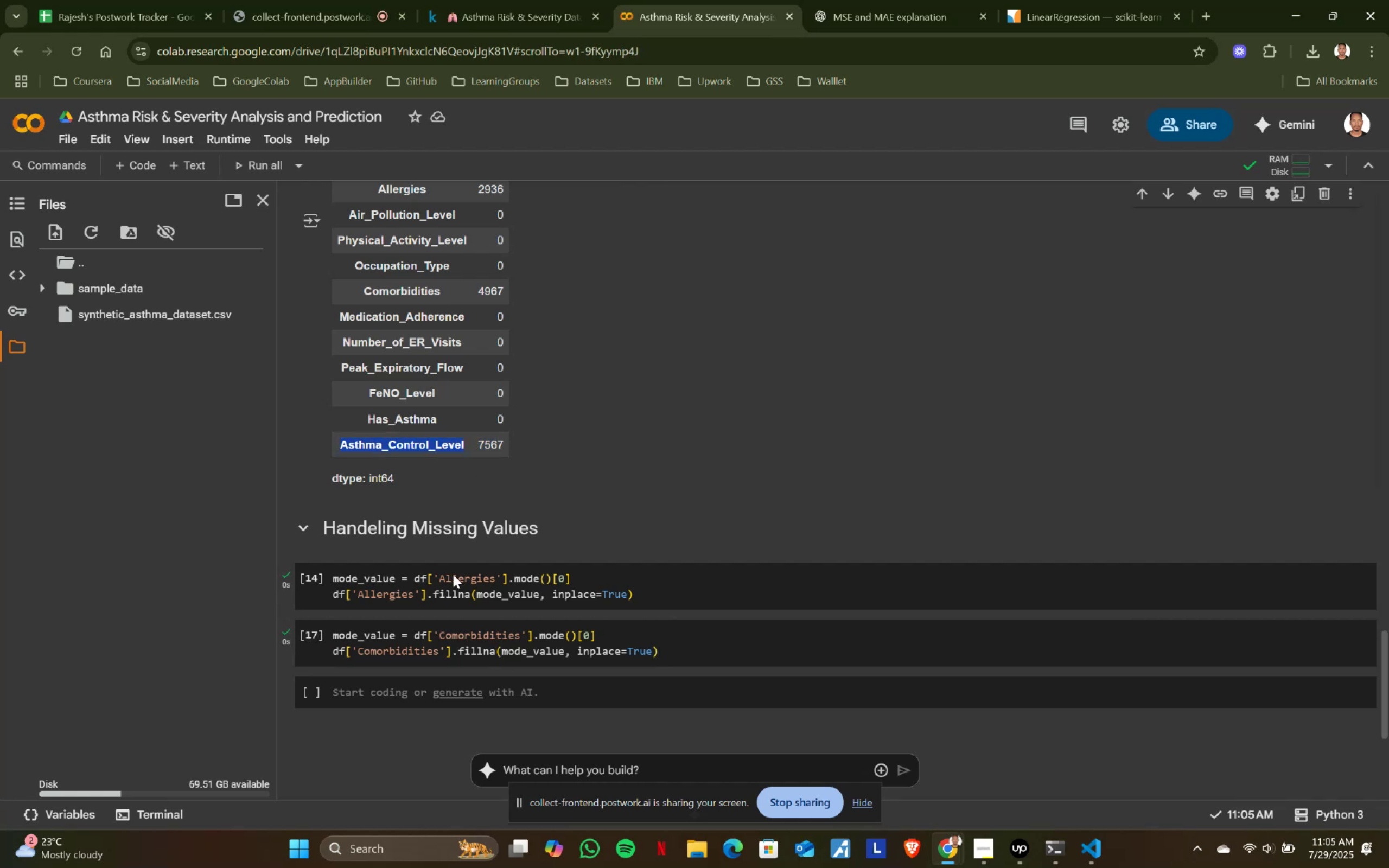 
key(Control+C)
 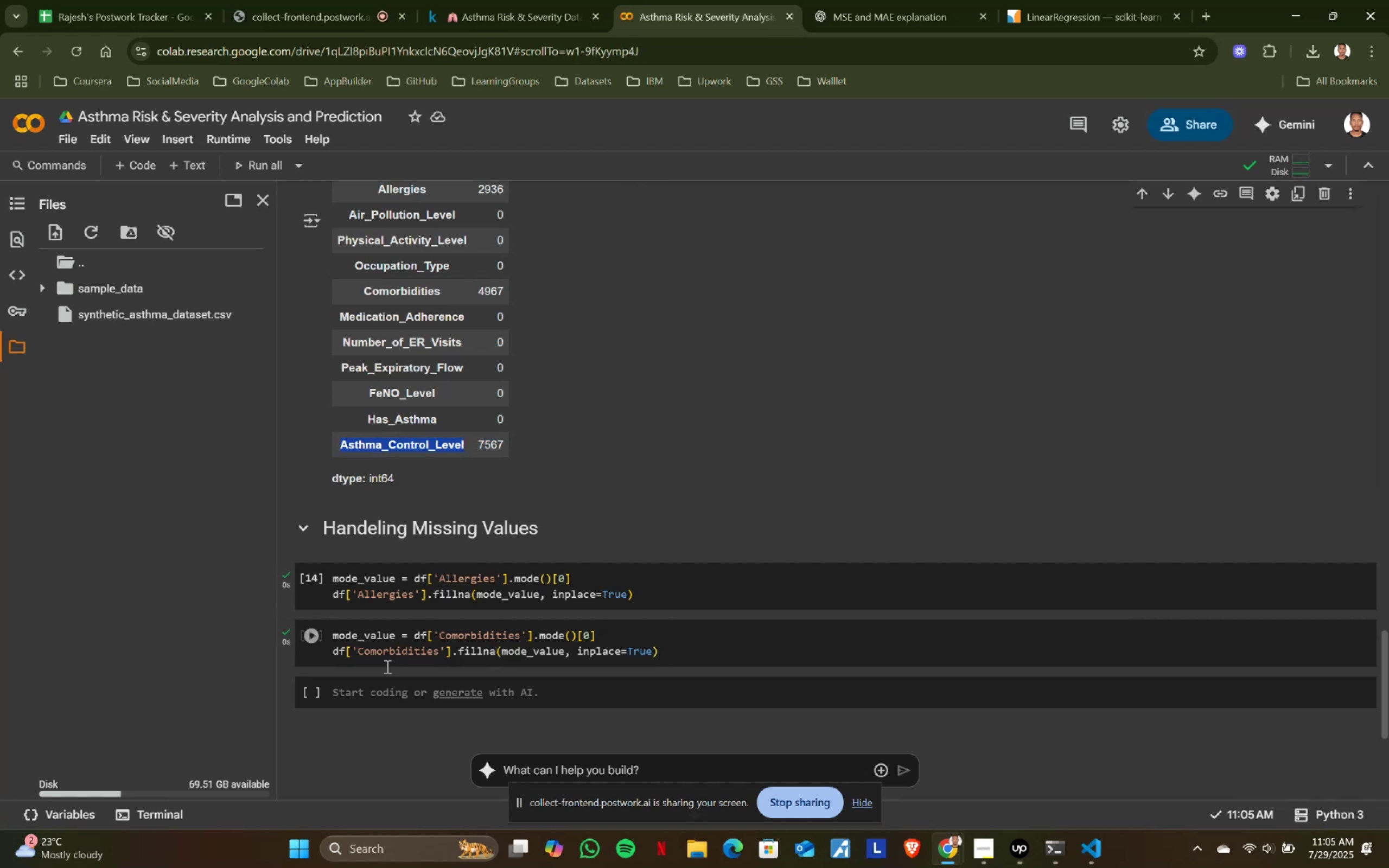 
key(Control+ControlLeft)
 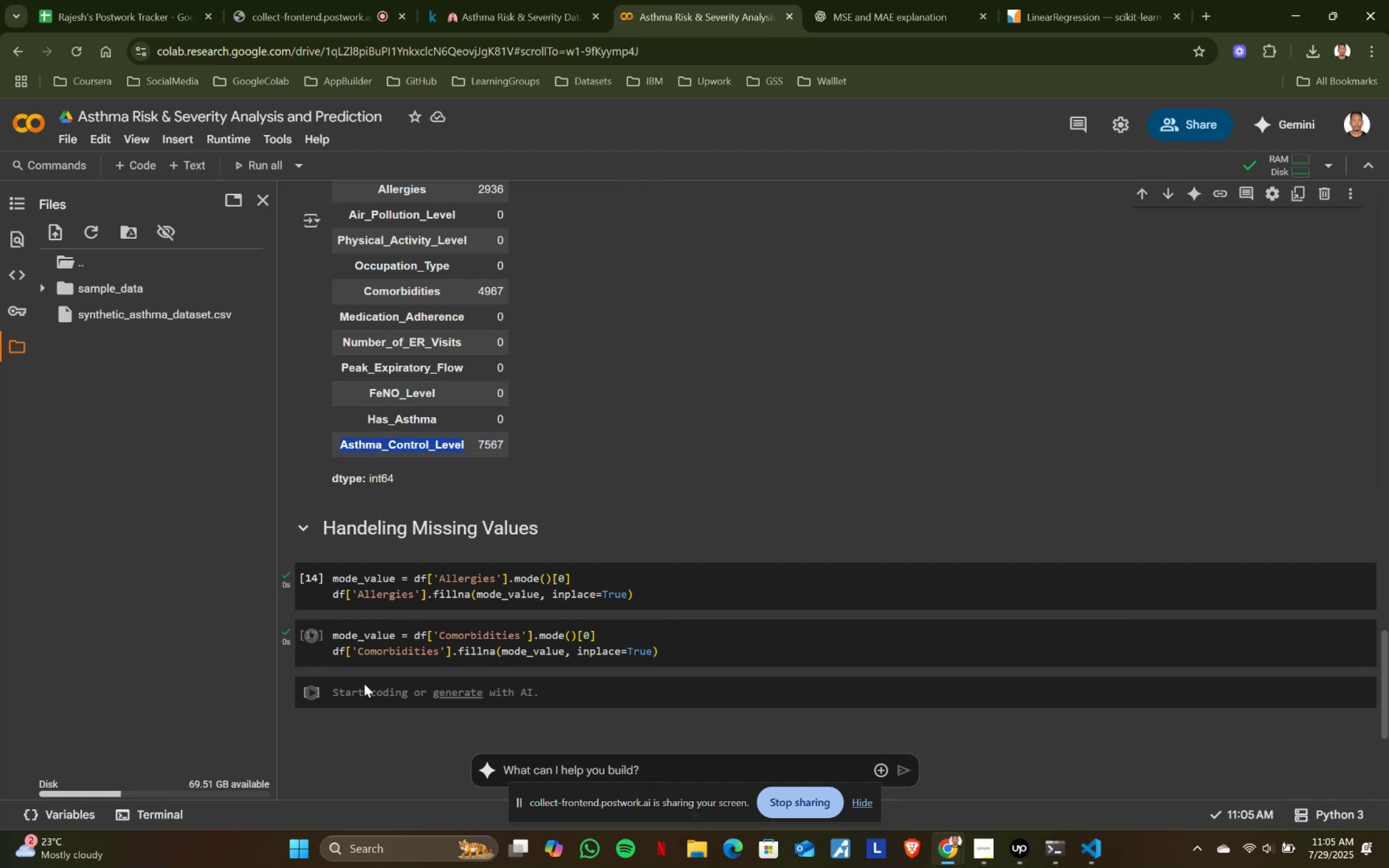 
key(Control+C)
 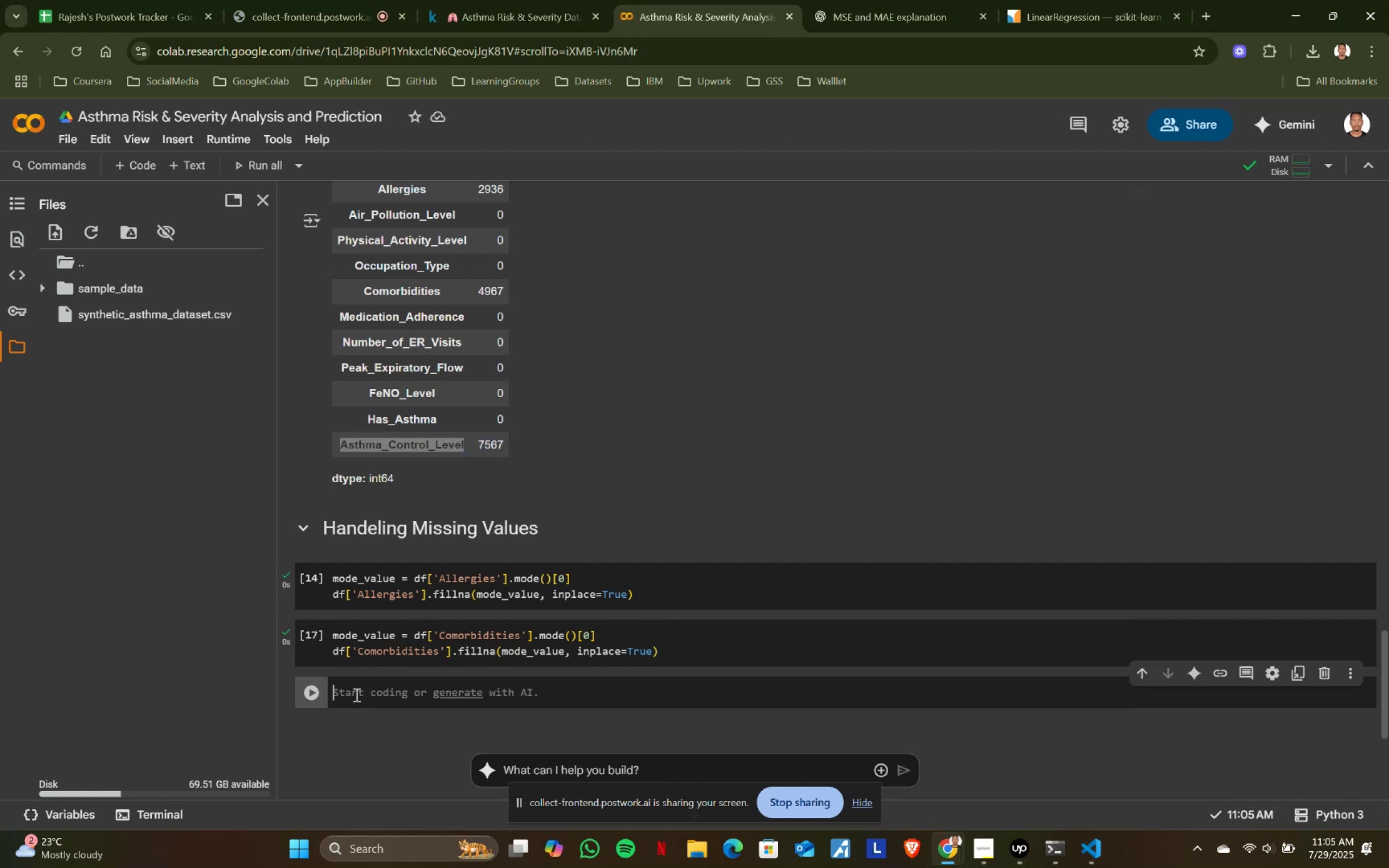 
left_click([355, 694])
 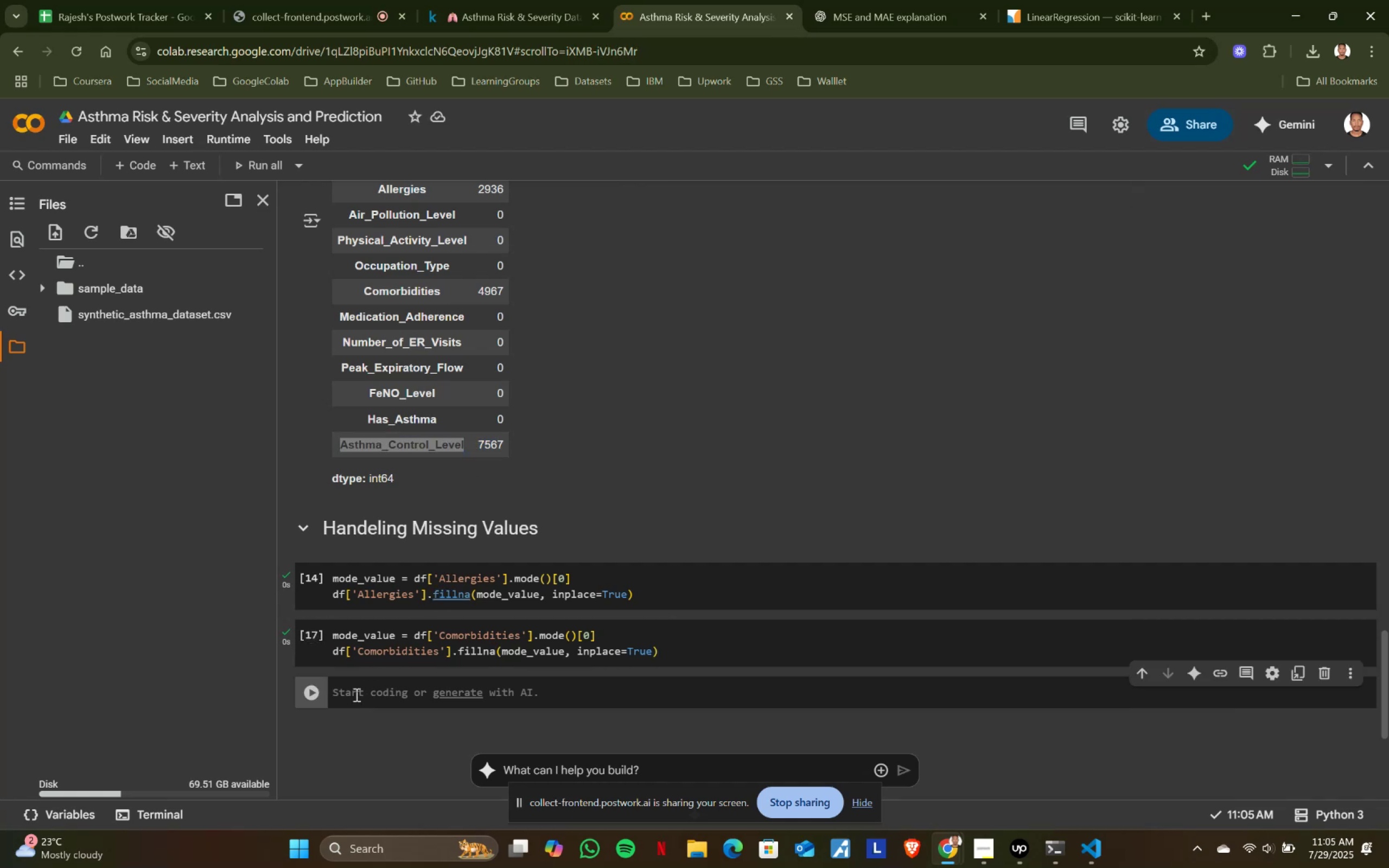 
key(Meta+V)
 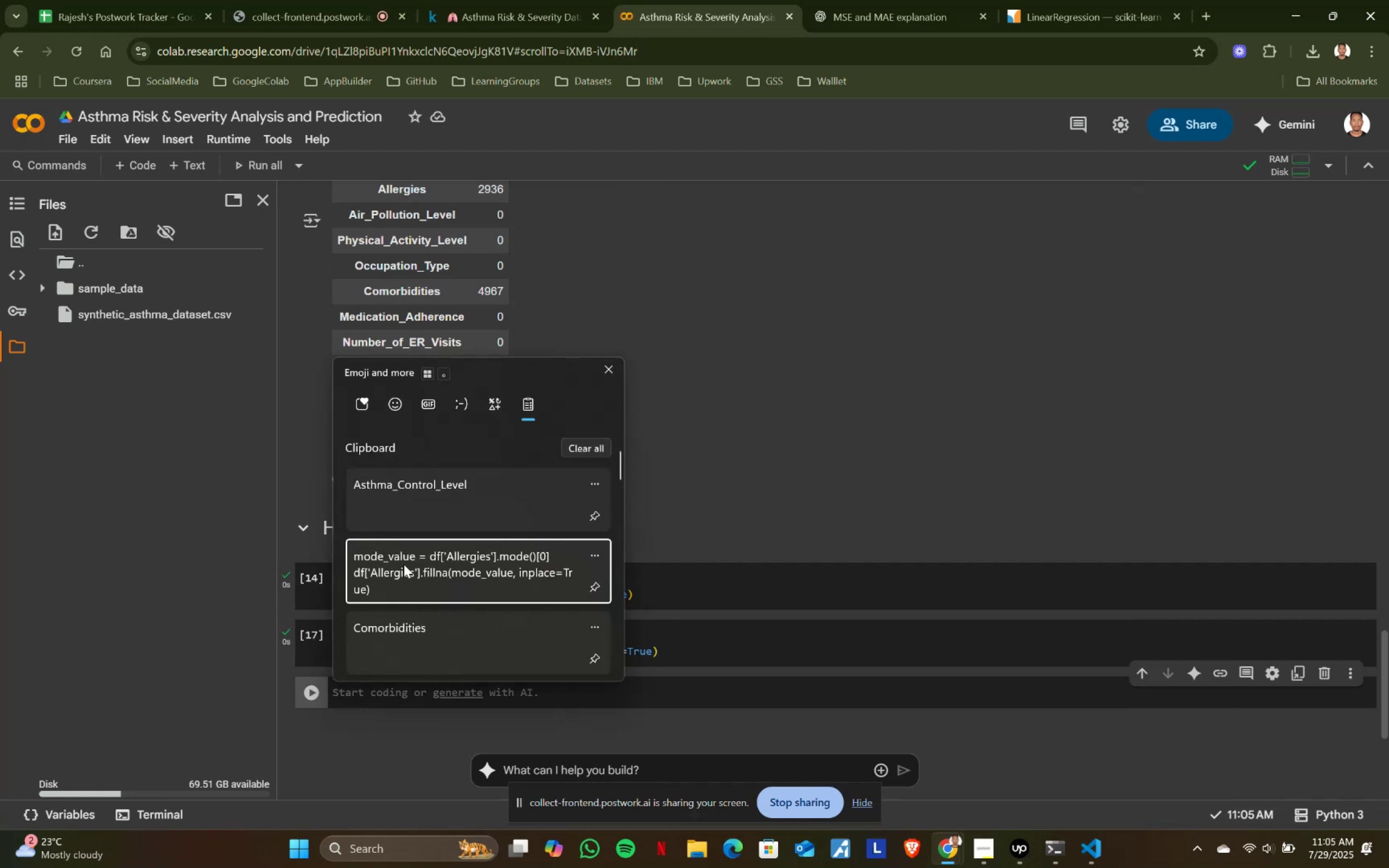 
left_click([404, 564])
 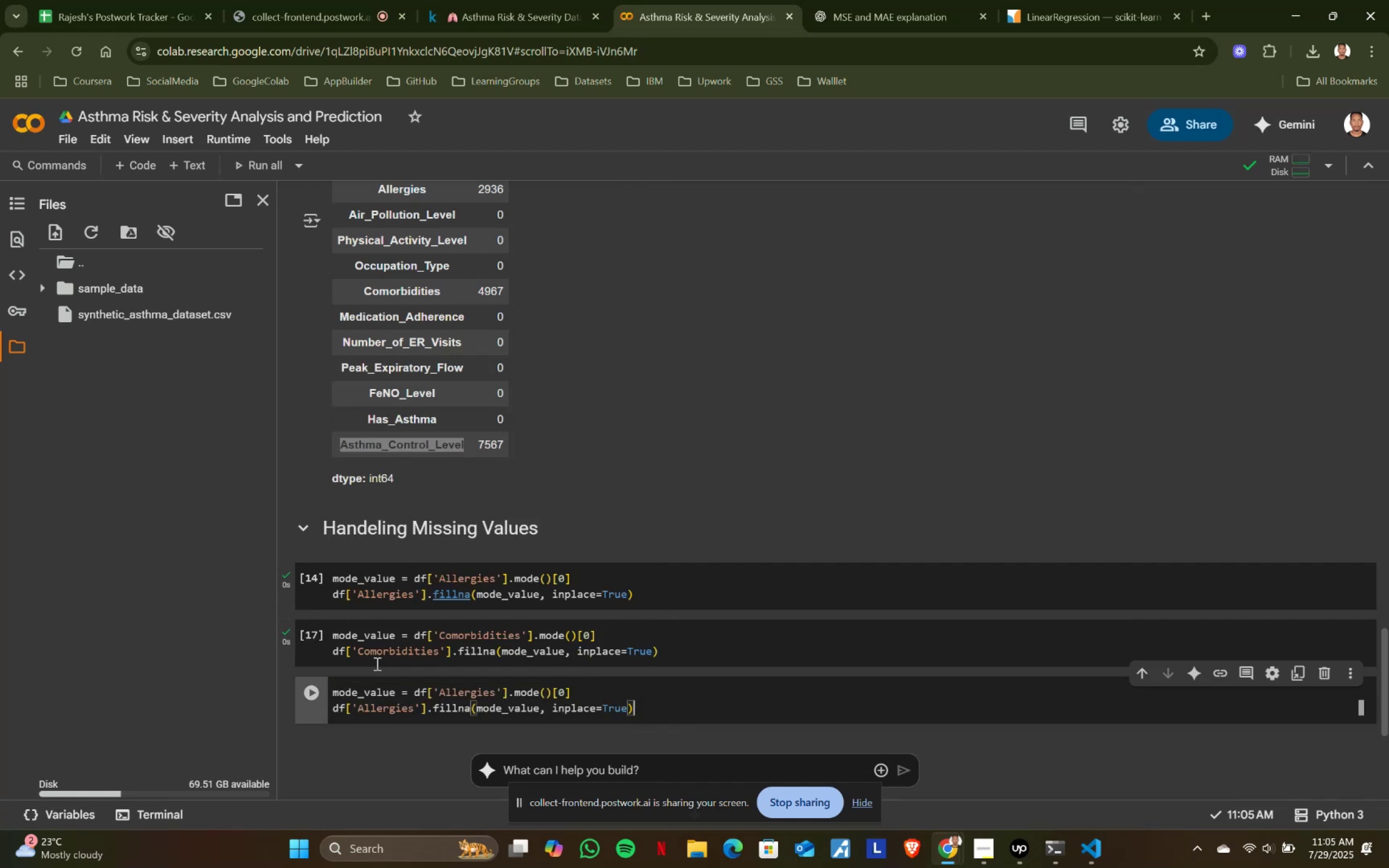 
key(Control+ControlLeft)
 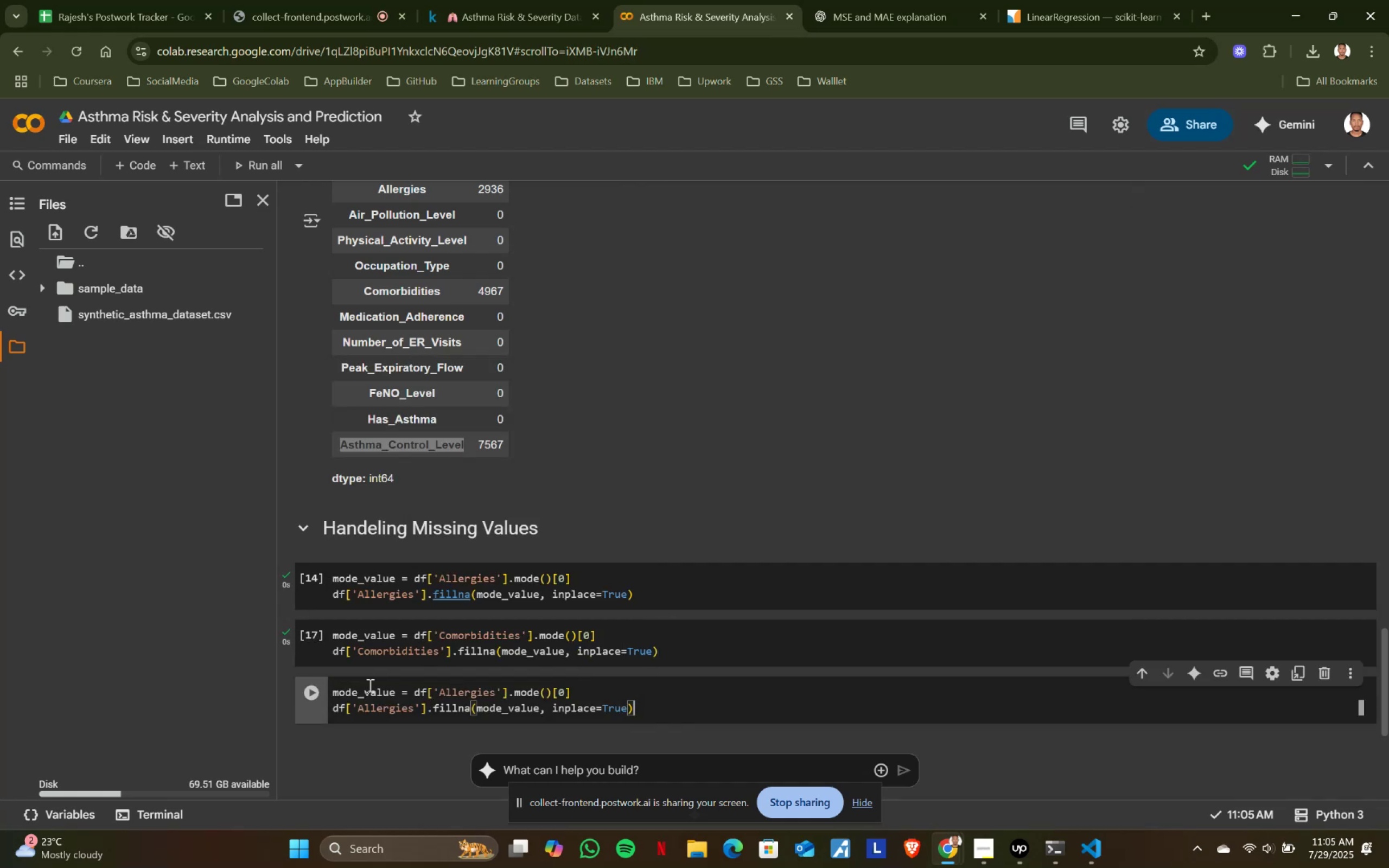 
key(Control+V)
 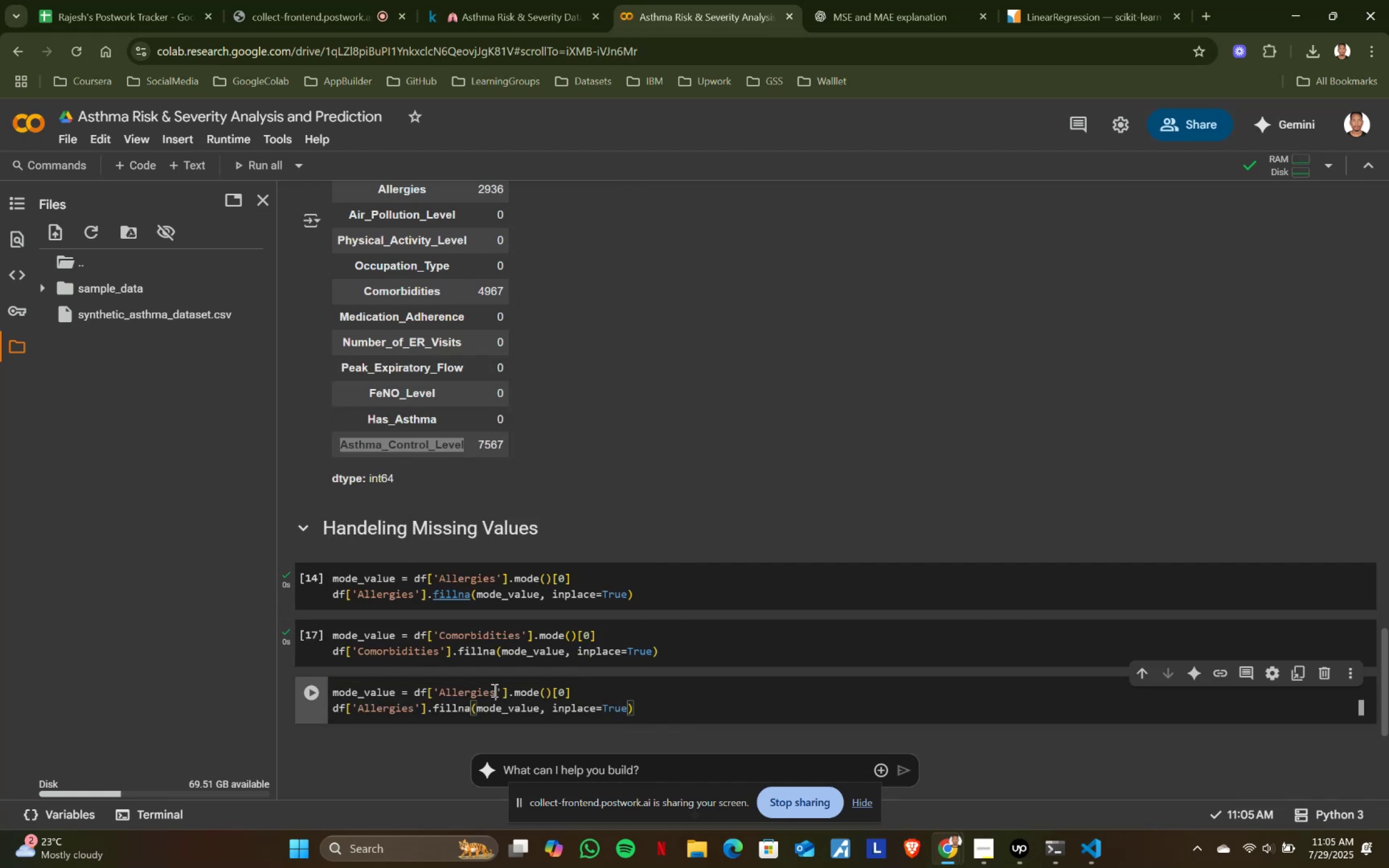 
left_click([493, 690])
 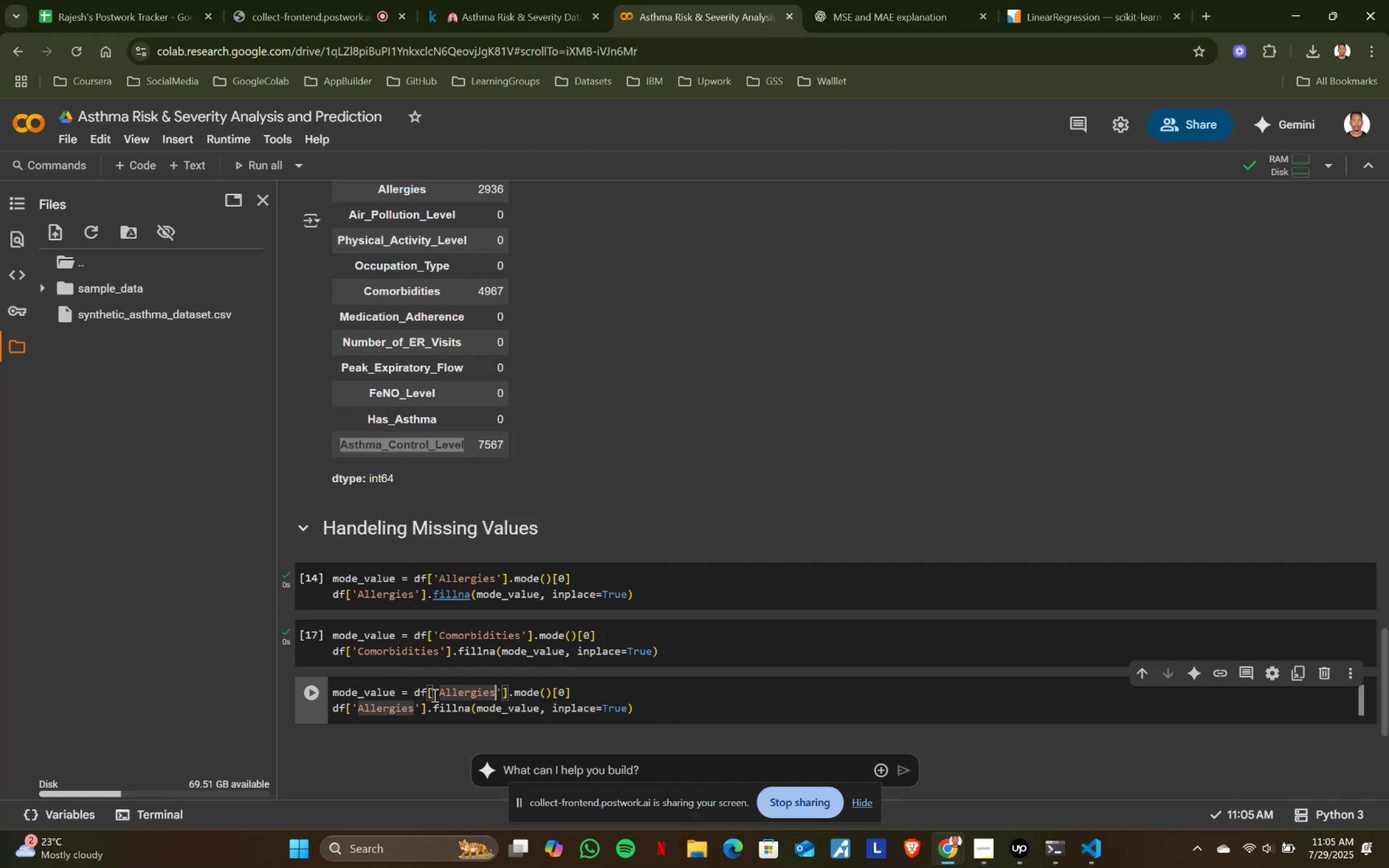 
hold_key(key=ShiftLeft, duration=0.95)
left_click([438, 688])
 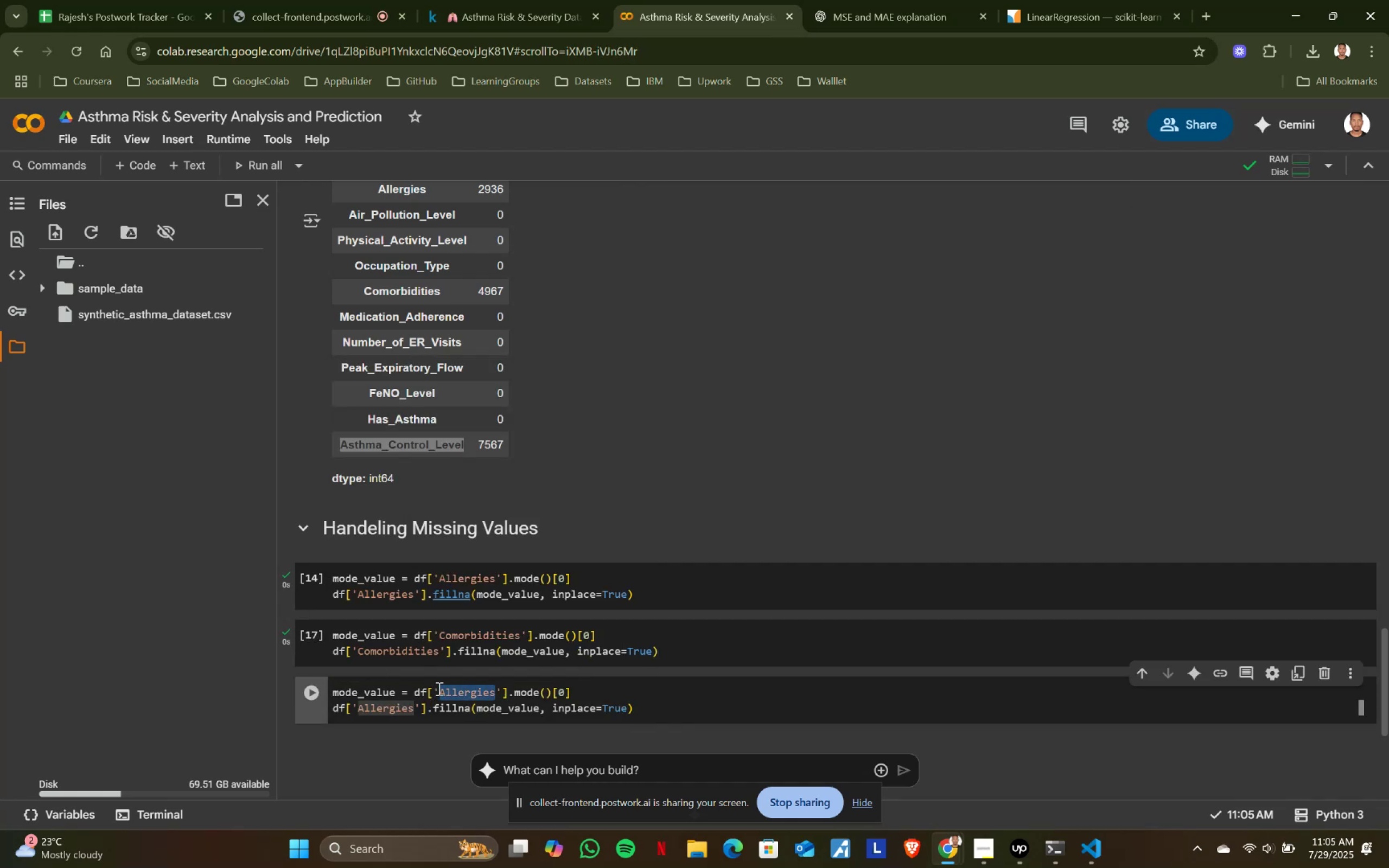 
key(Meta+D)
 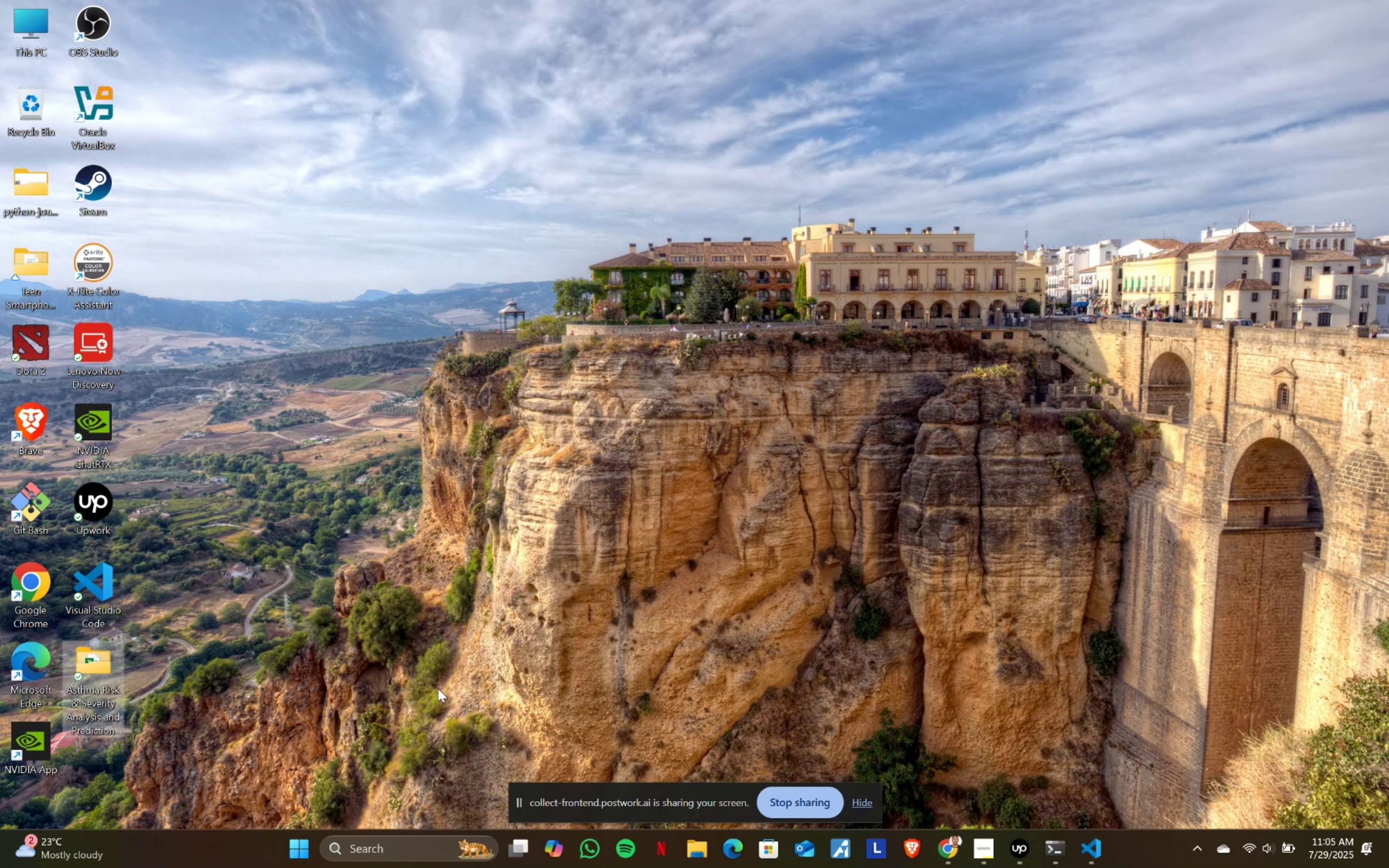 
key(Alt+AltLeft)
 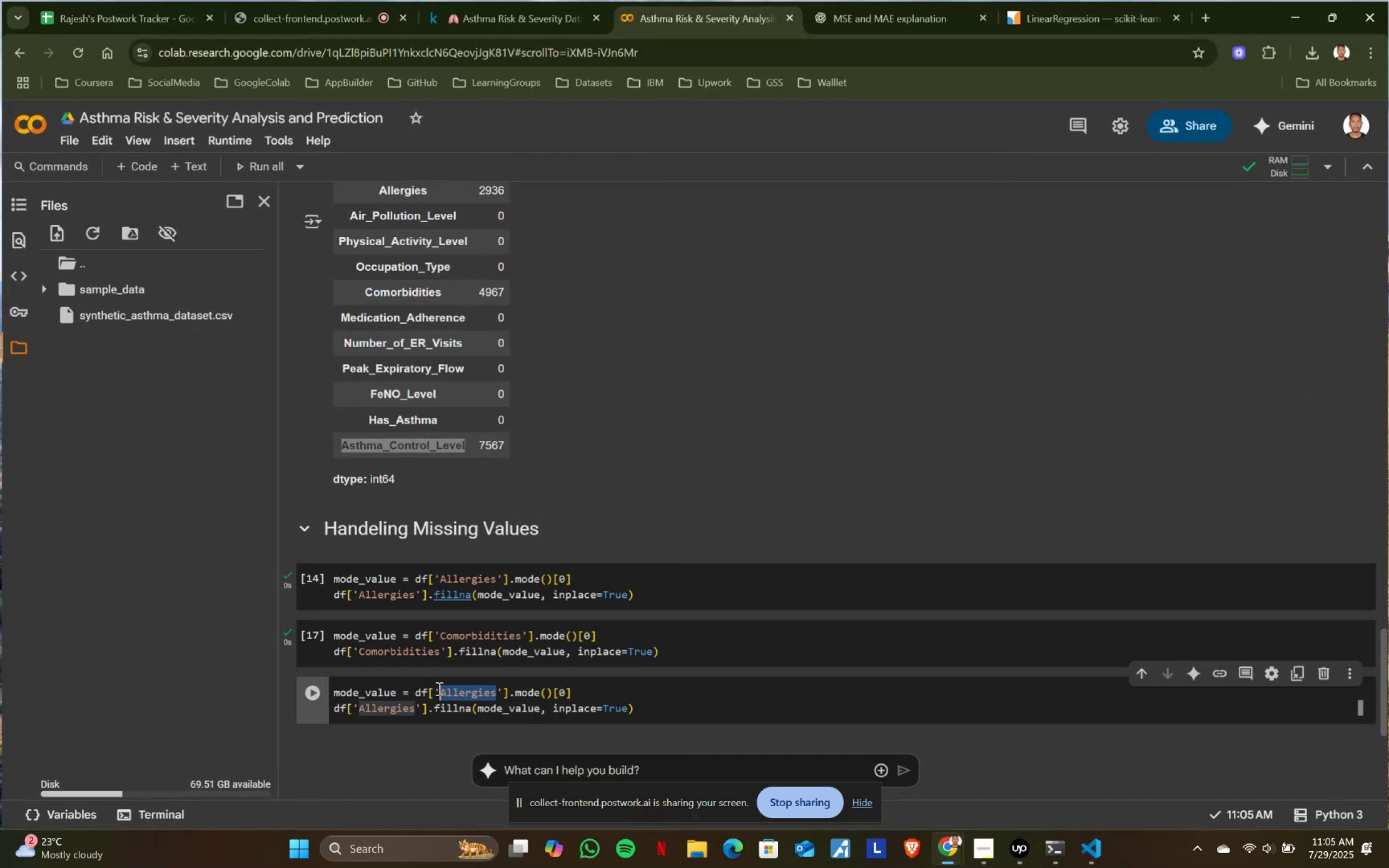 
key(Alt+Tab)
 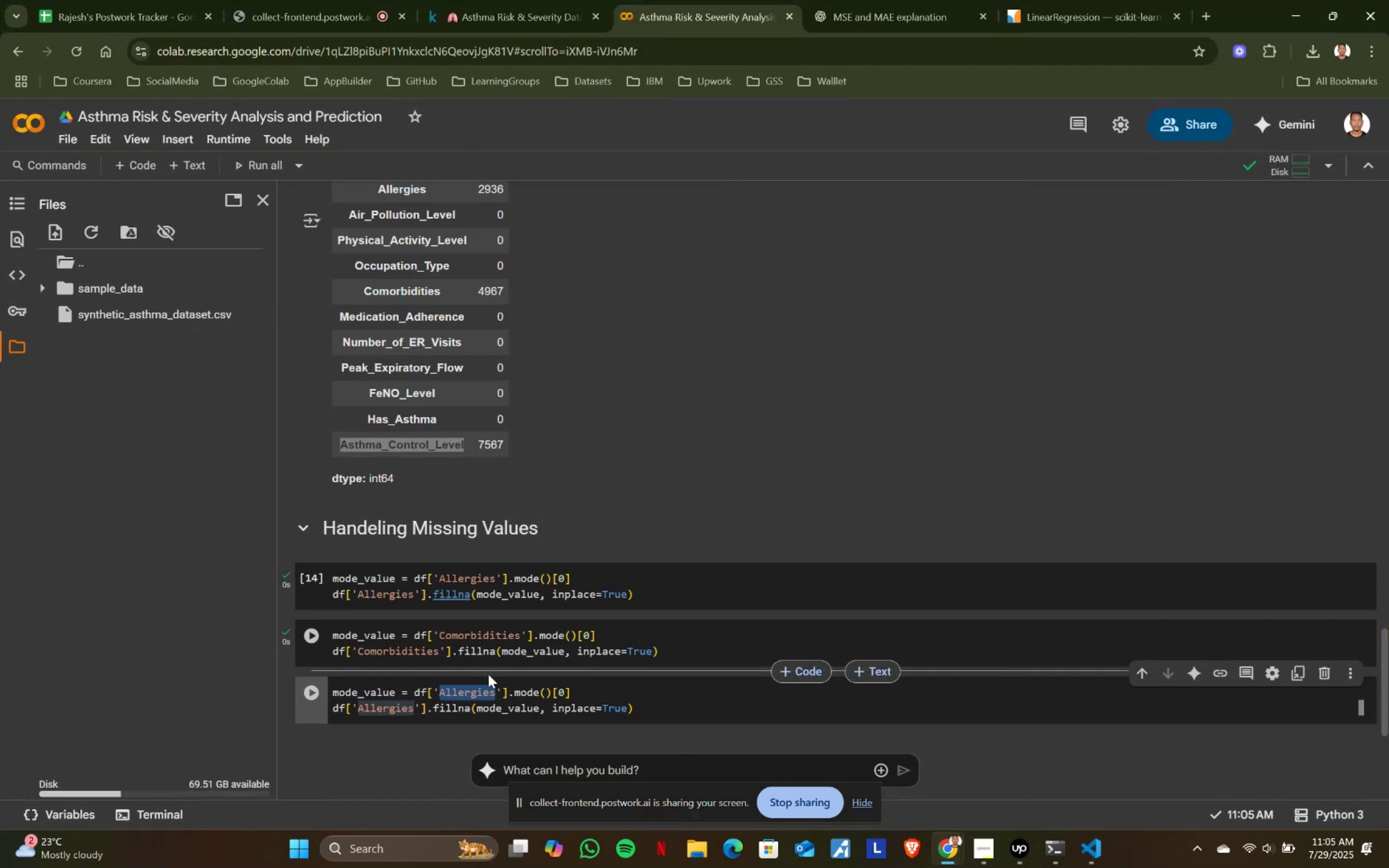 
key(Control+D)
 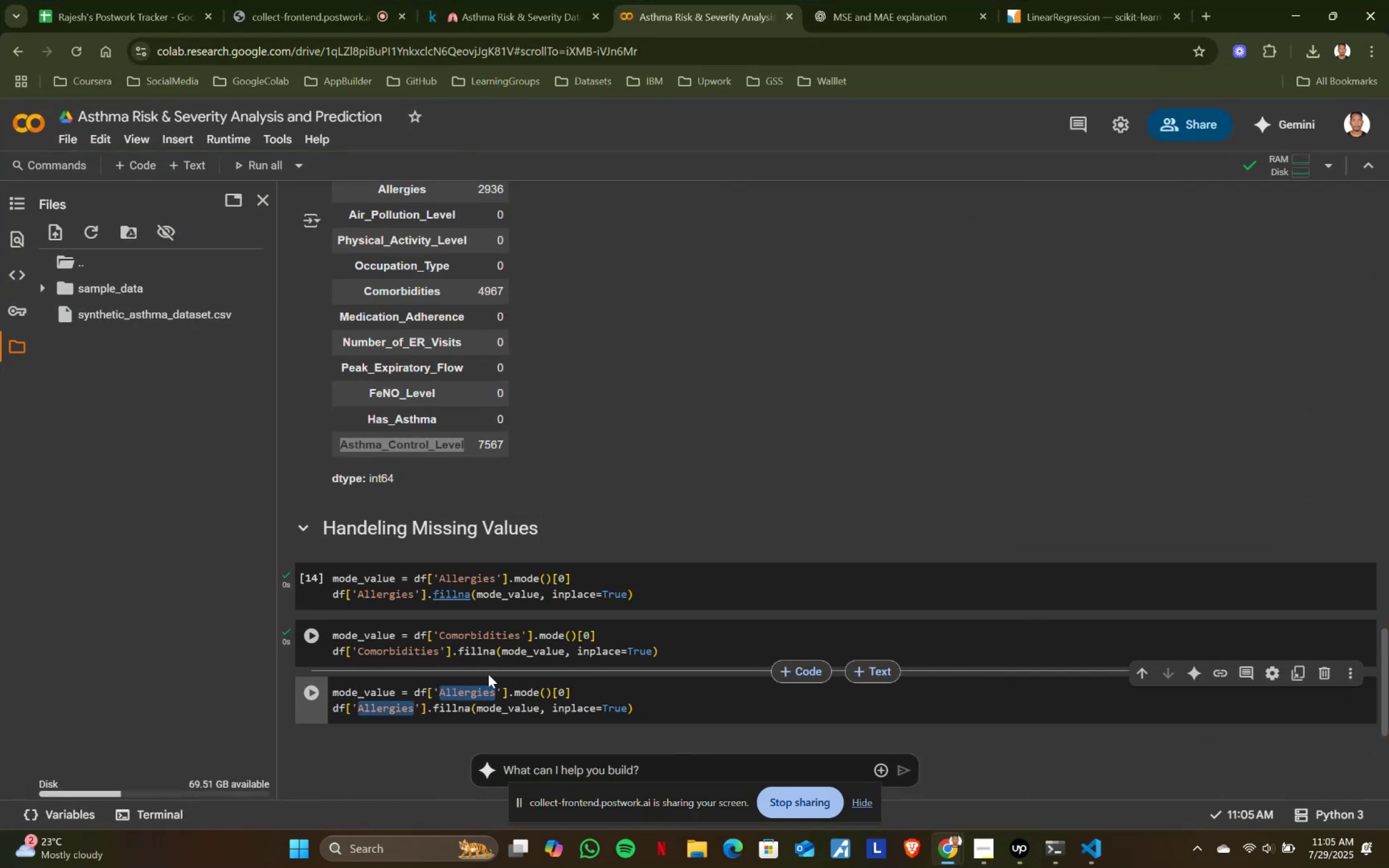 
key(Meta+V)
 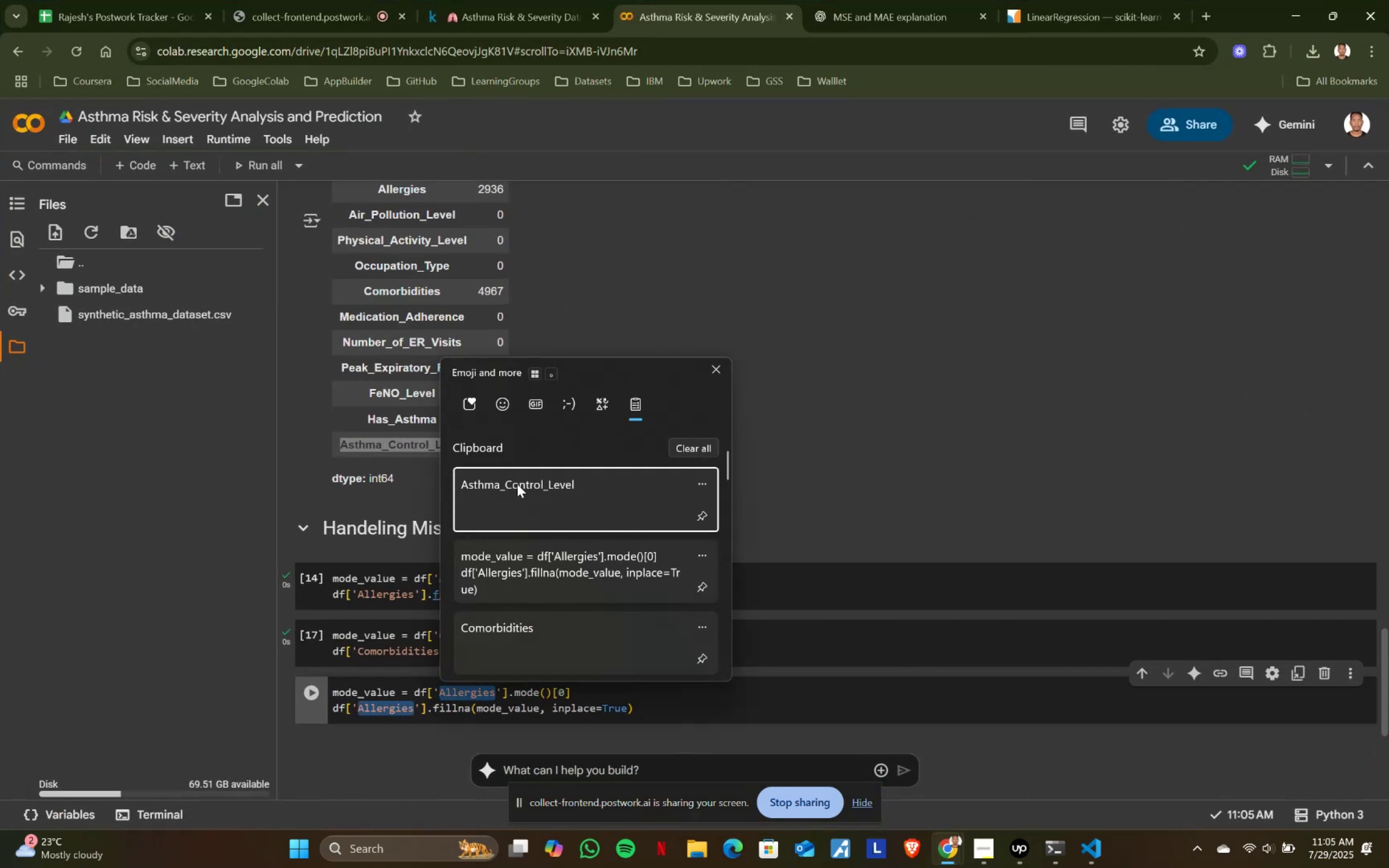 
left_click([517, 484])
 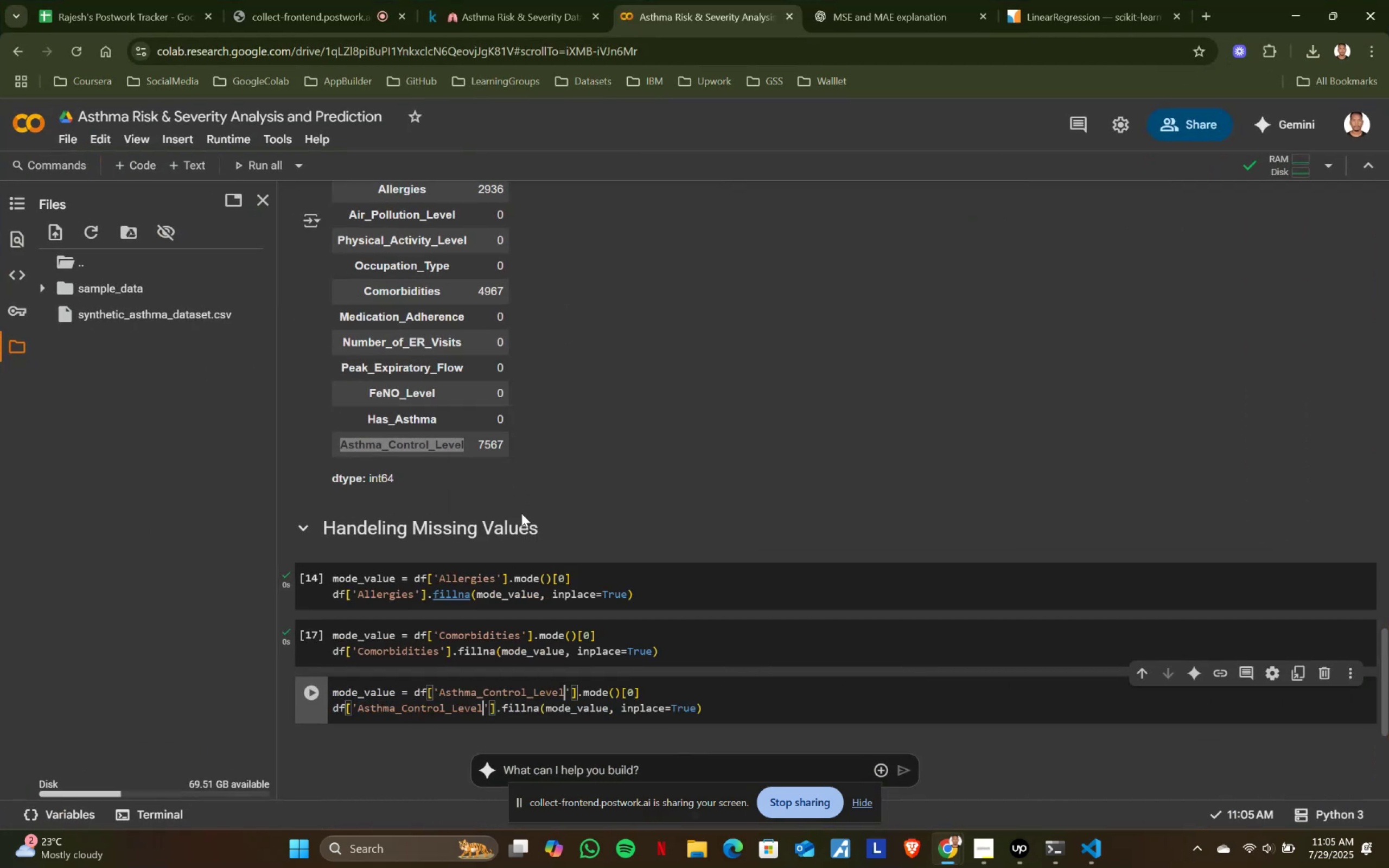 
key(Control+ControlLeft)
 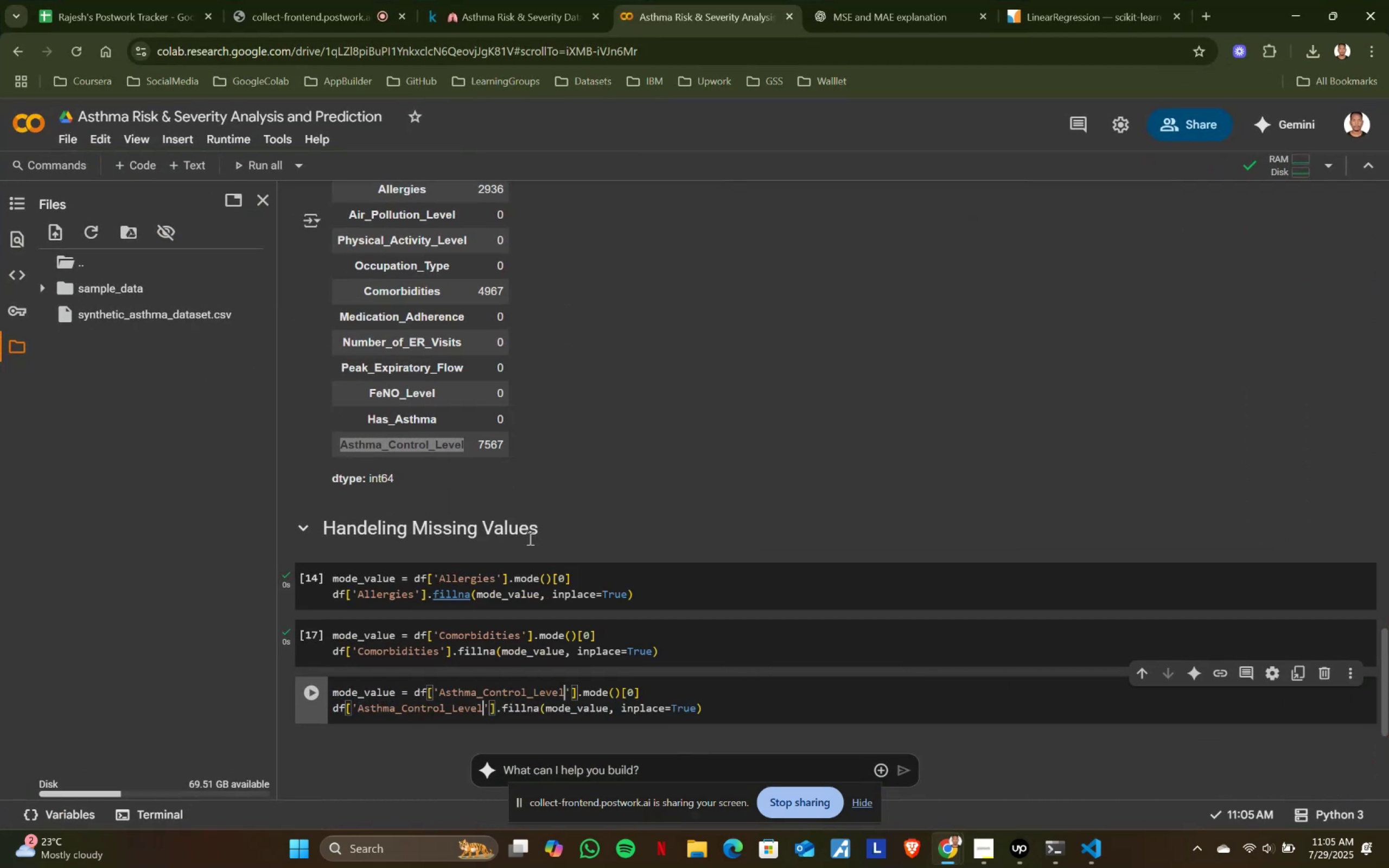 
key(Control+V)
 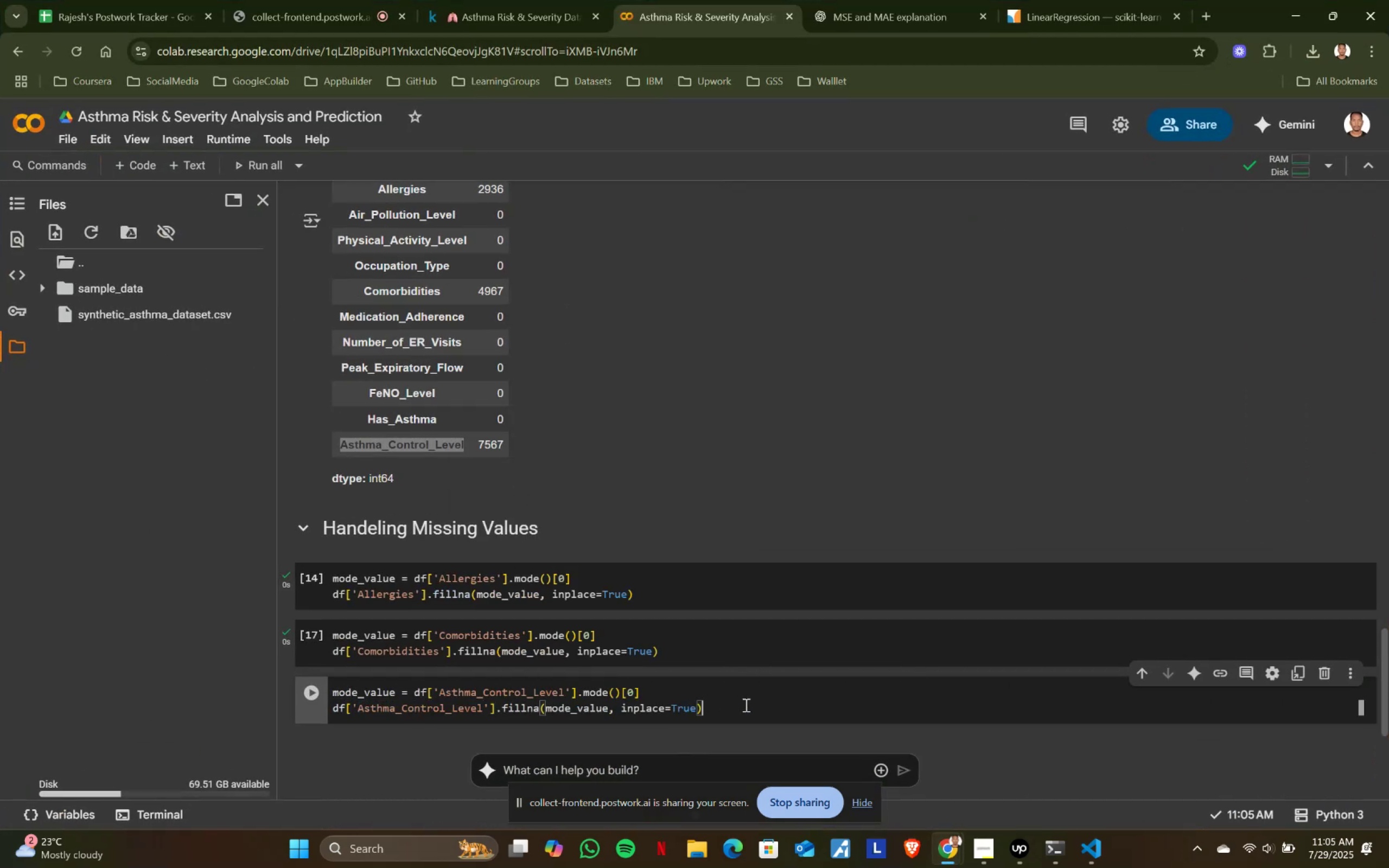 
left_click([745, 705])
 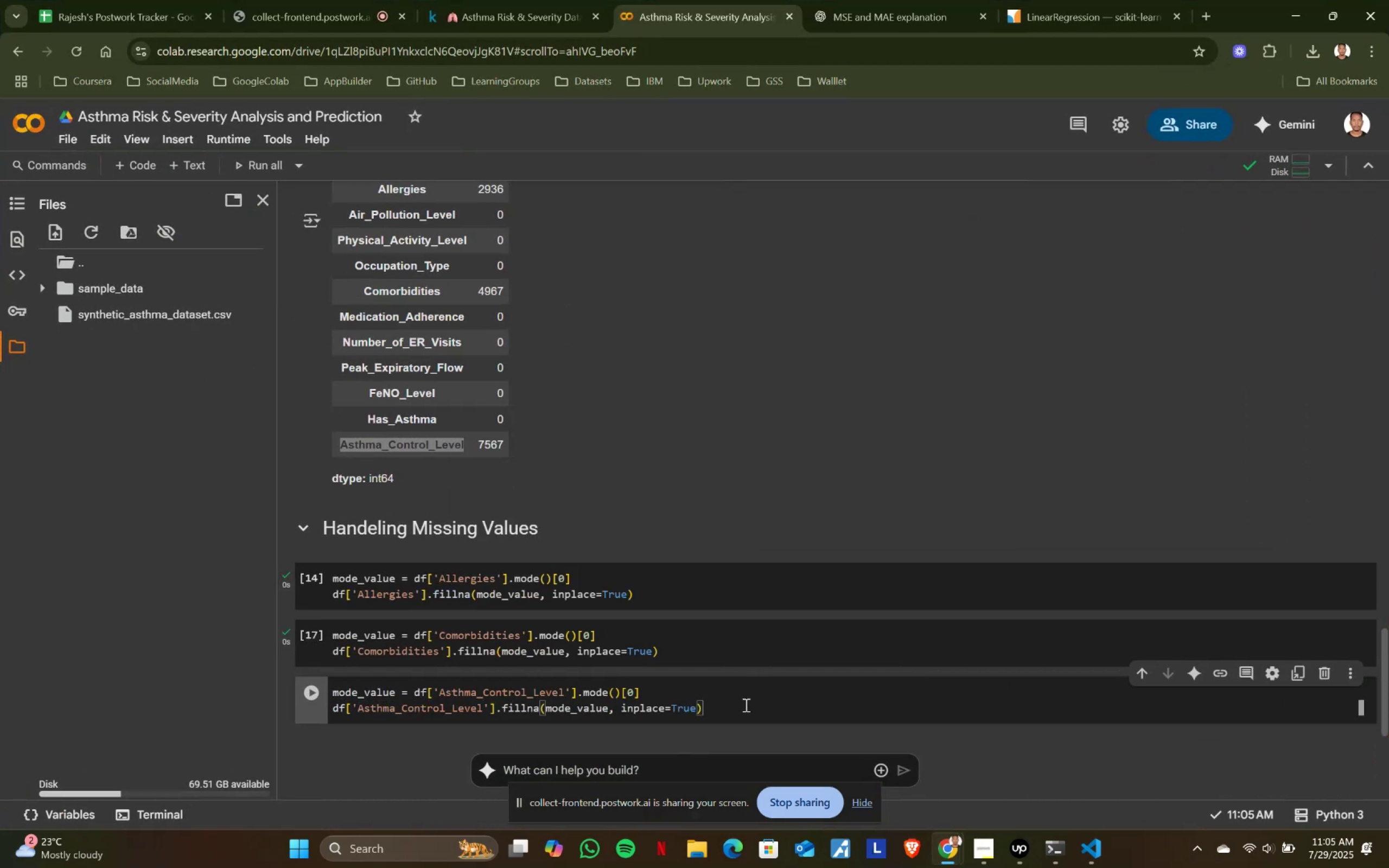 
key(Shift+ShiftRight)
 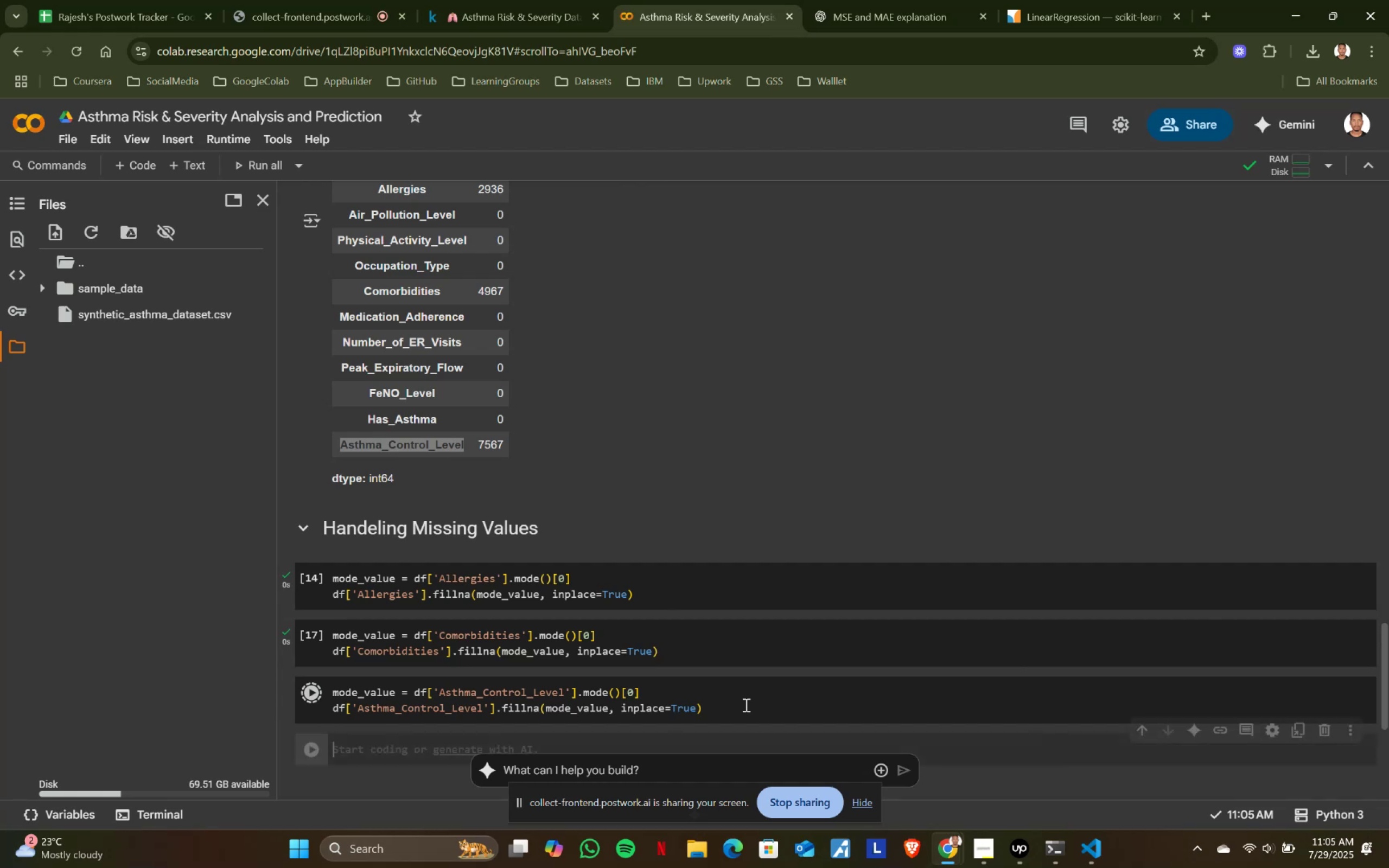 
key(Shift+Enter)
 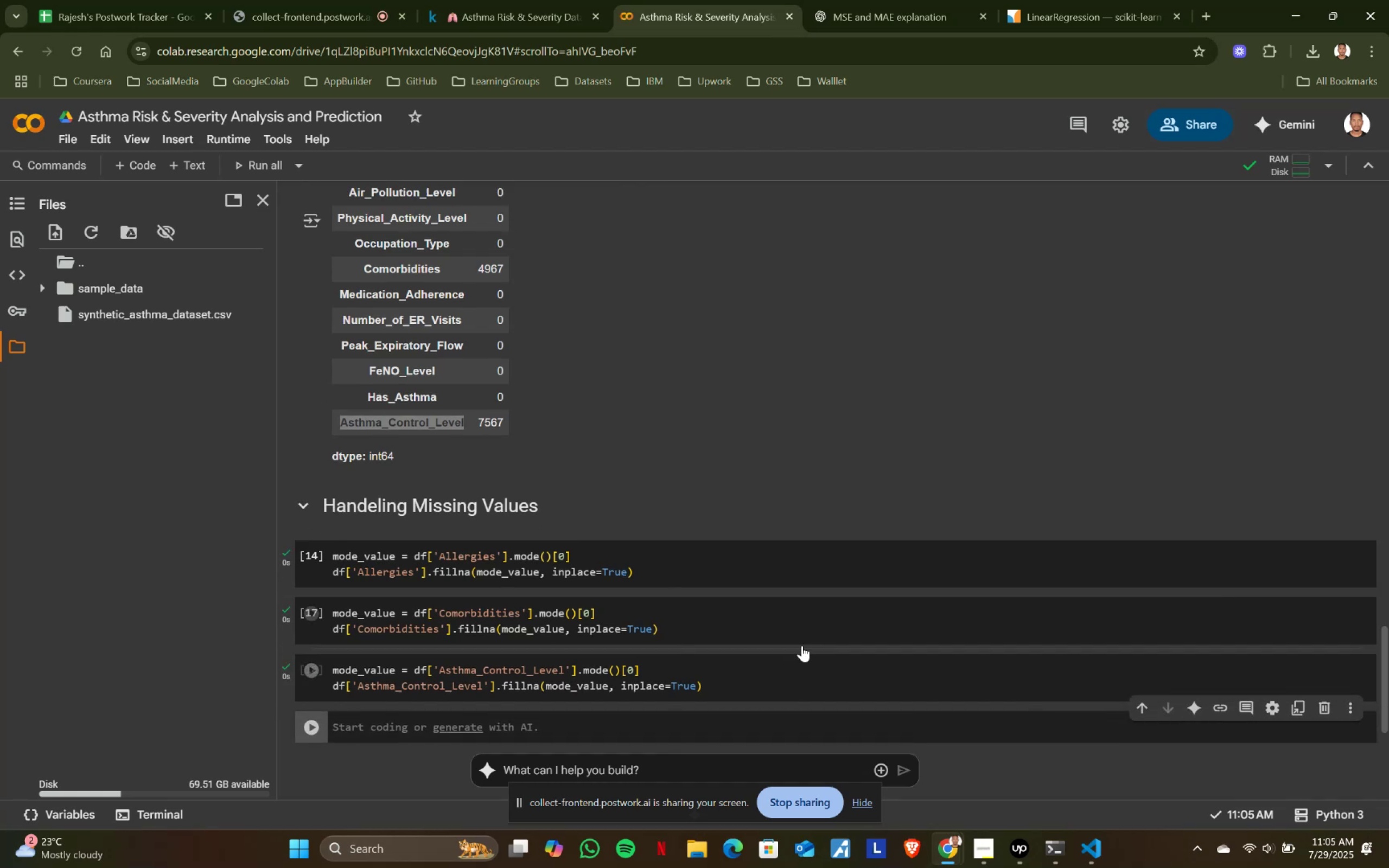 
scroll: coordinate [802, 646], scroll_direction: down, amount: 2.0
 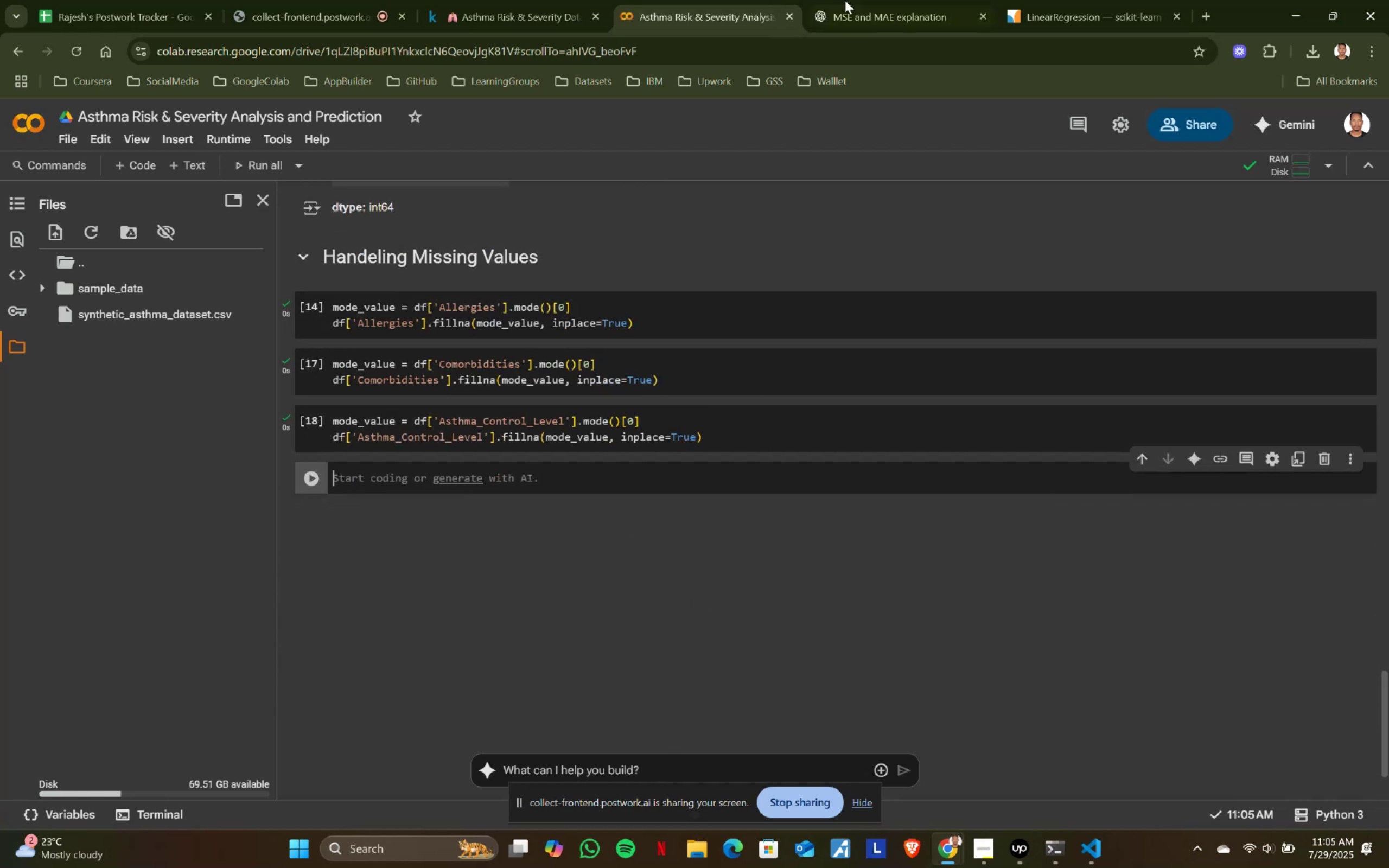 
left_click([874, 0])
 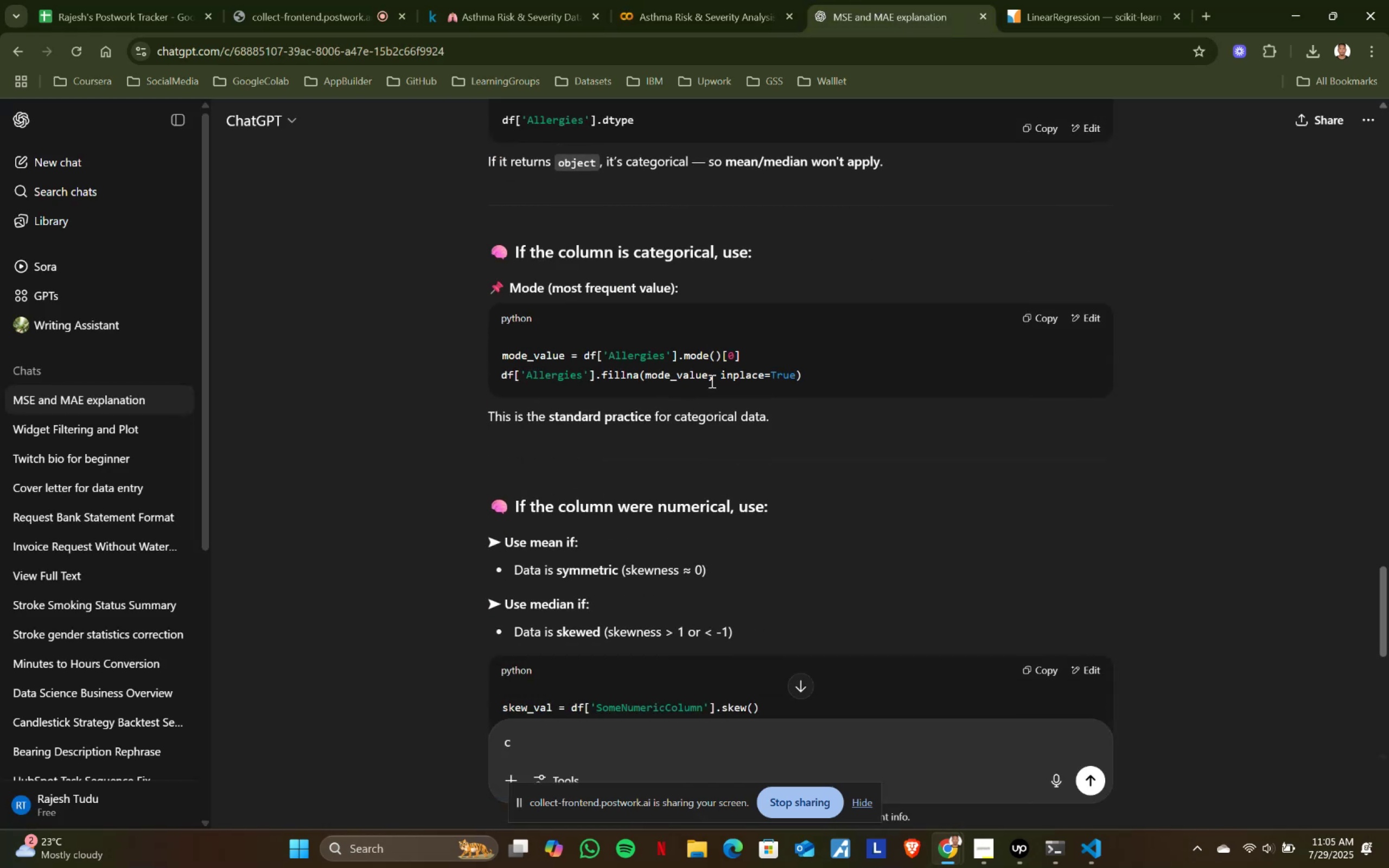 
scroll: coordinate [712, 376], scroll_direction: down, amount: 1.0
 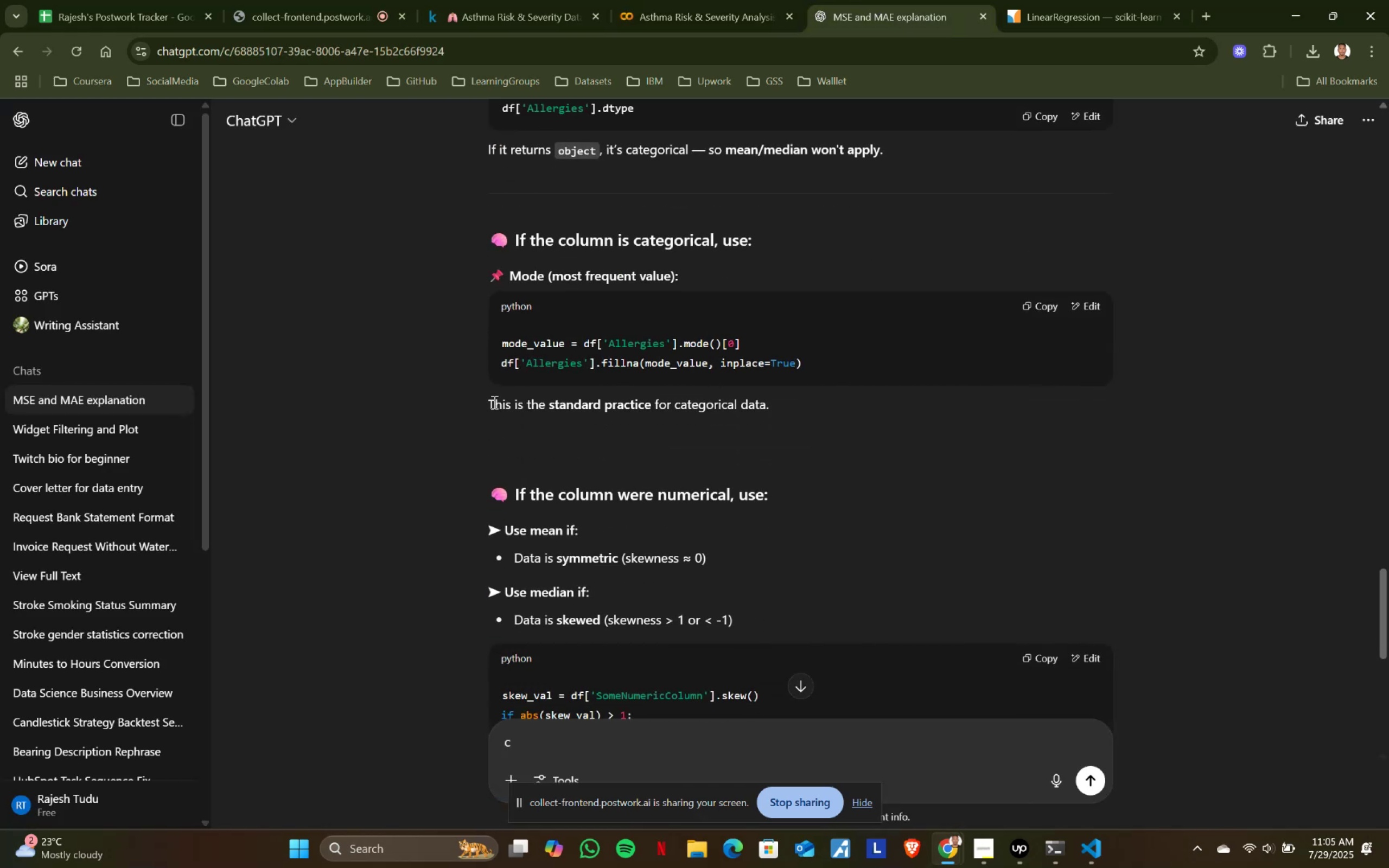 
left_click_drag(start_coordinate=[491, 403], to_coordinate=[771, 421])
 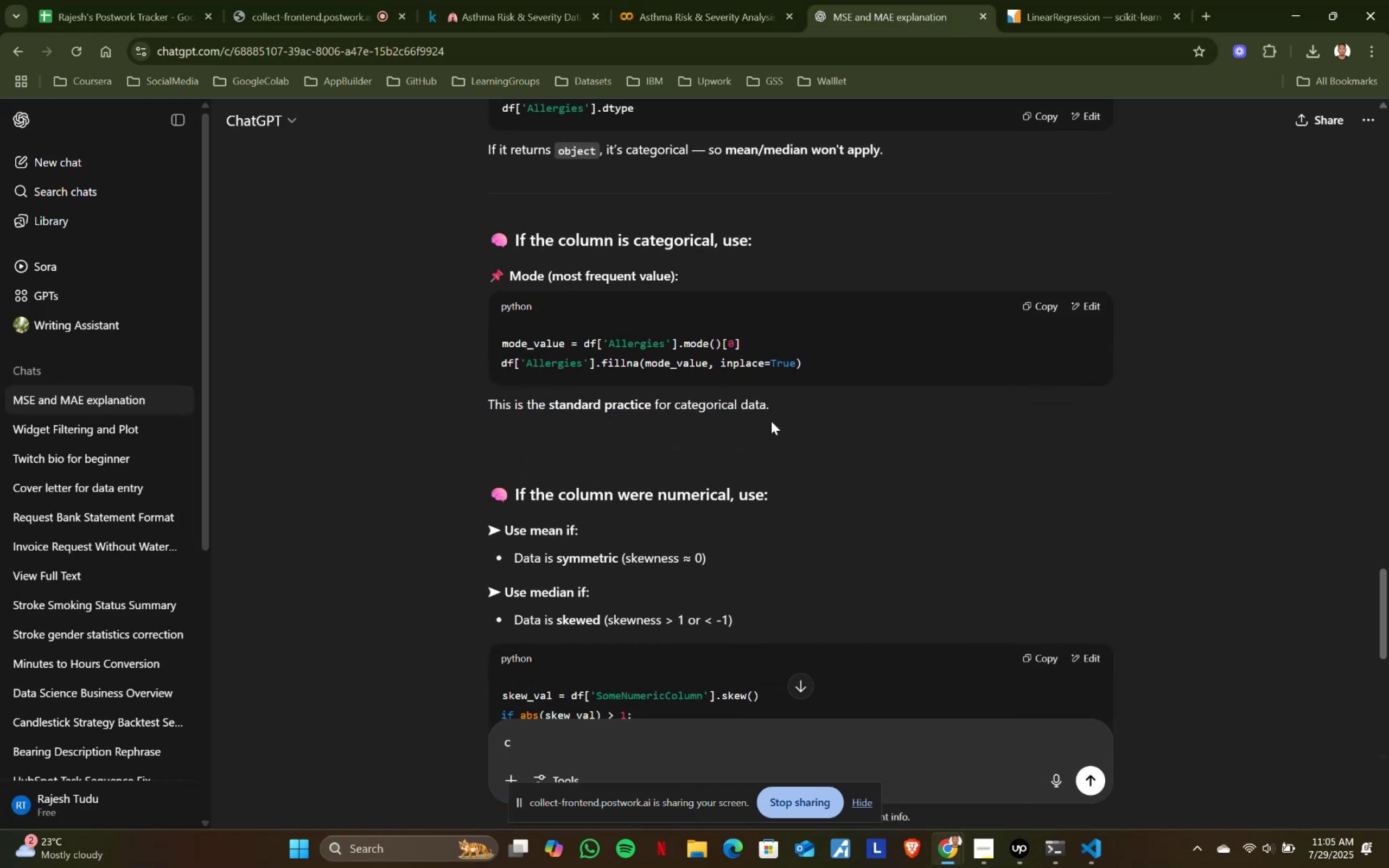 
double_click([771, 421])
 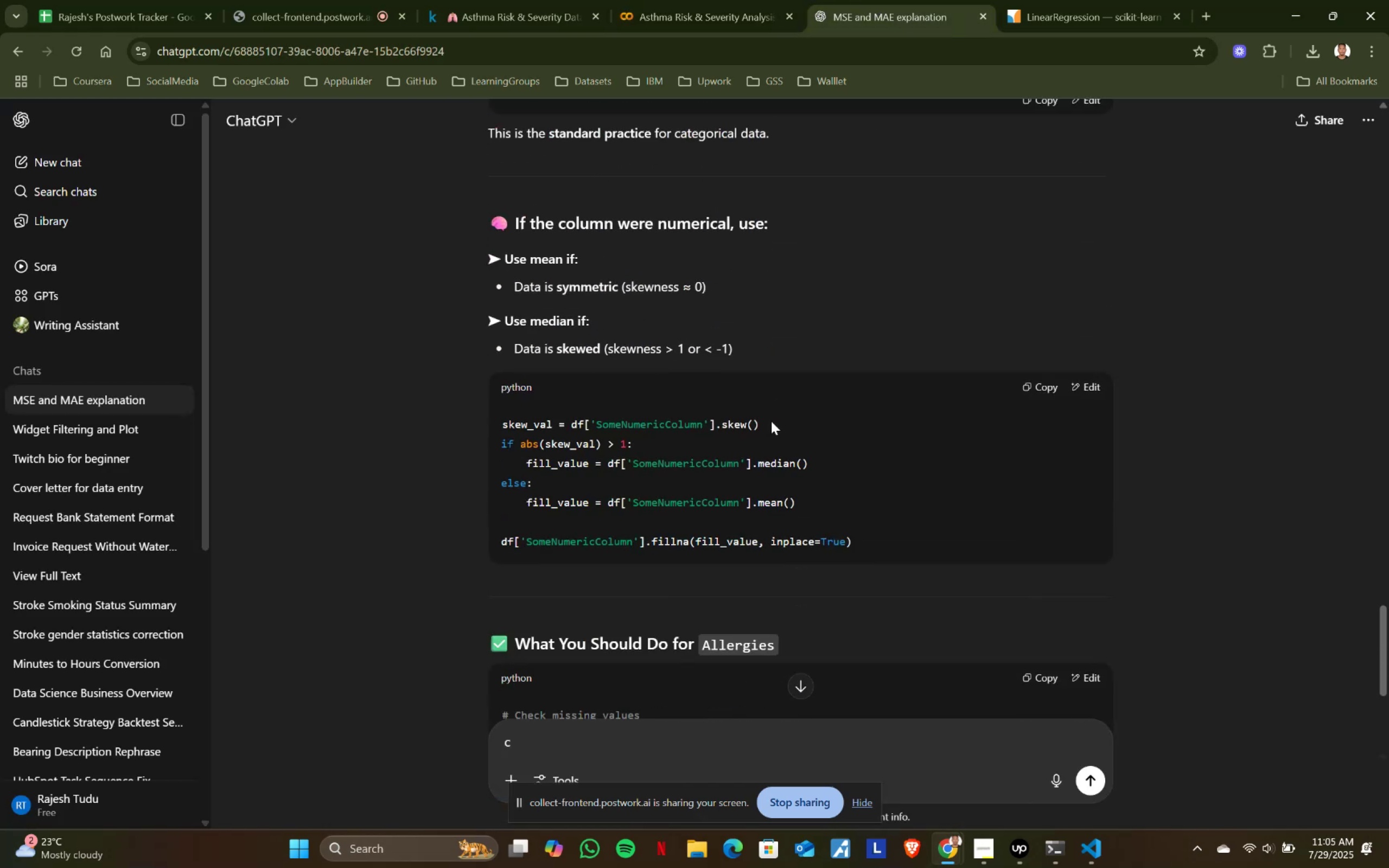 
scroll: coordinate [771, 421], scroll_direction: down, amount: 2.0
 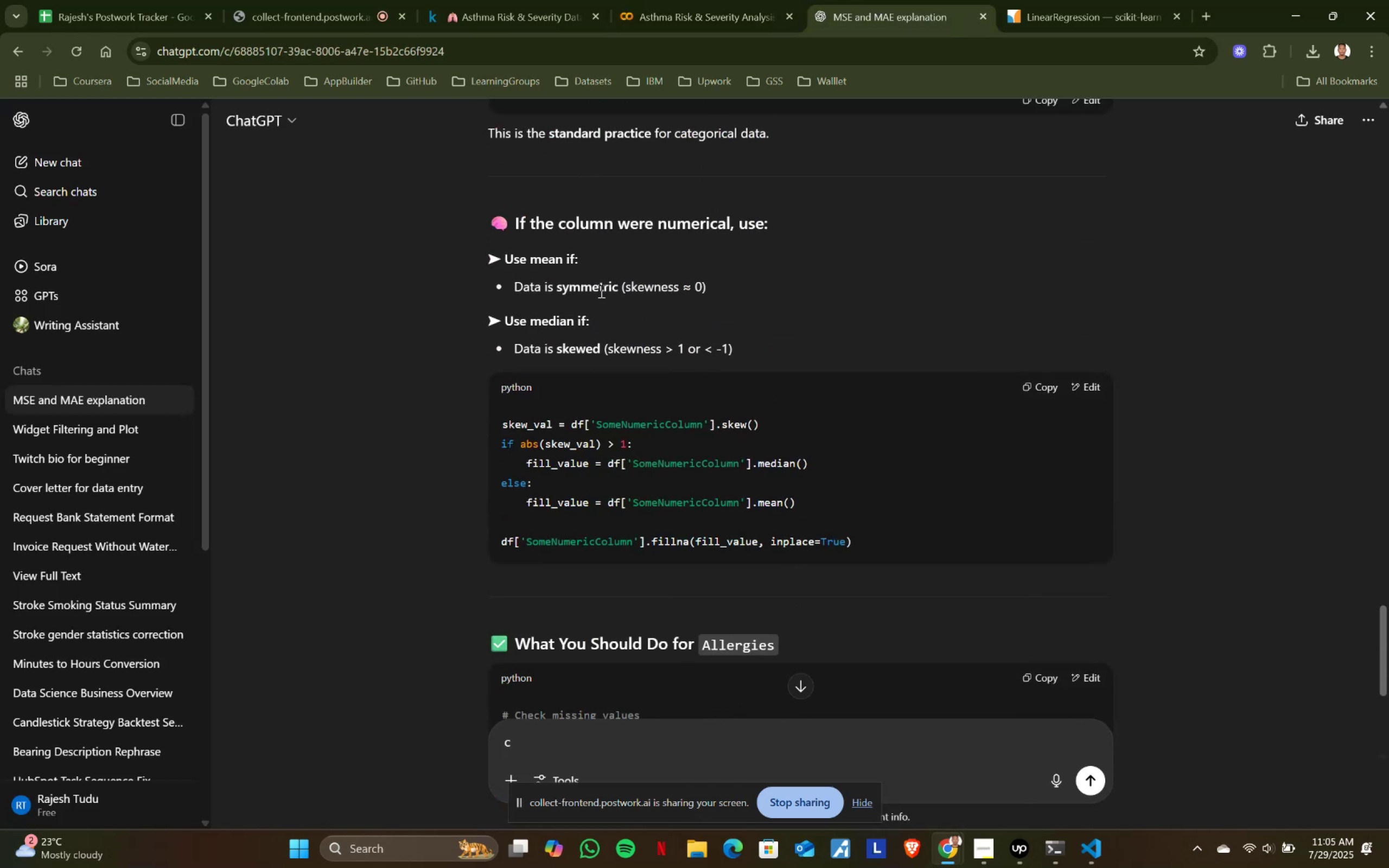 
left_click_drag(start_coordinate=[609, 293], to_coordinate=[732, 294])
 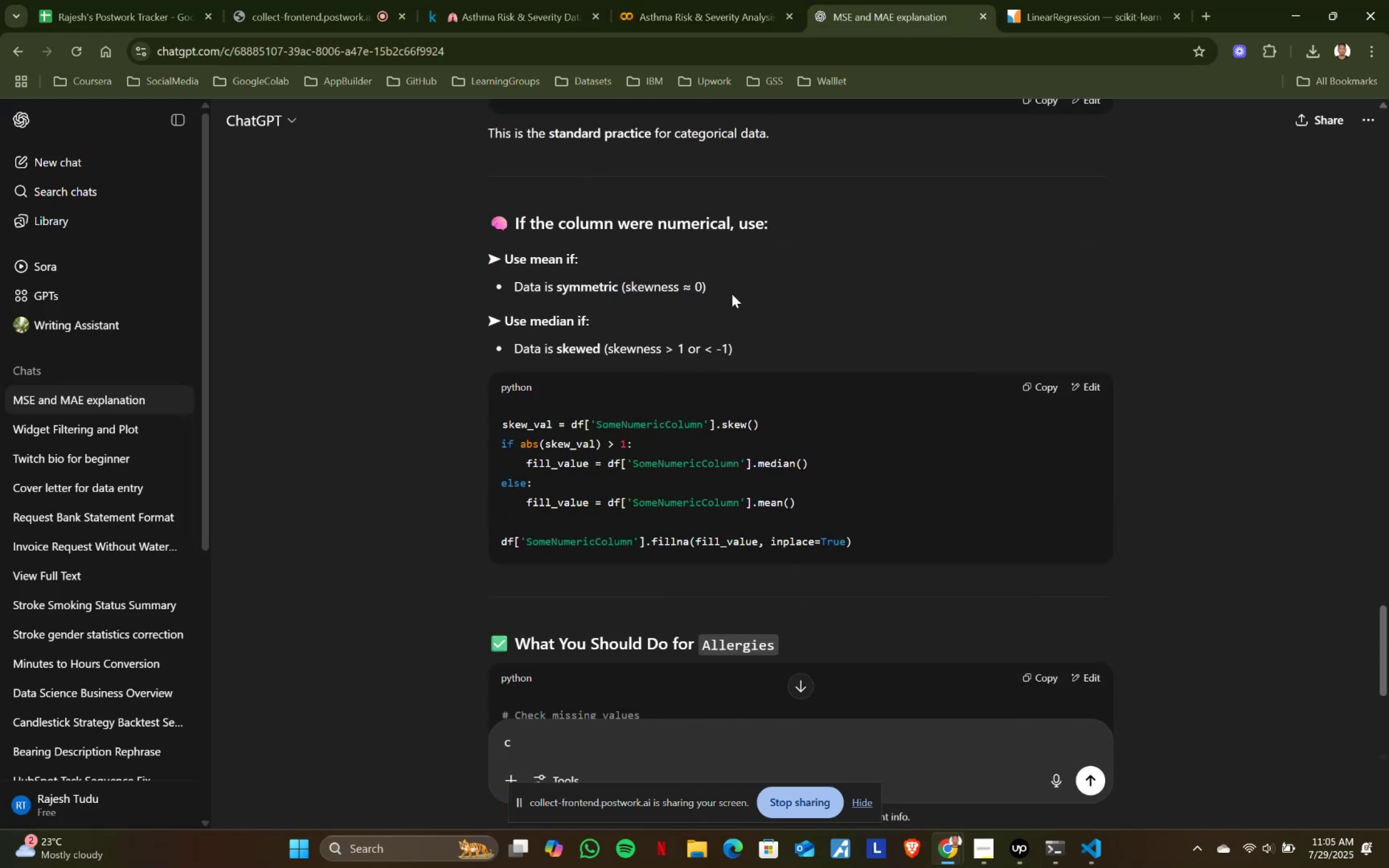 
double_click([732, 294])
 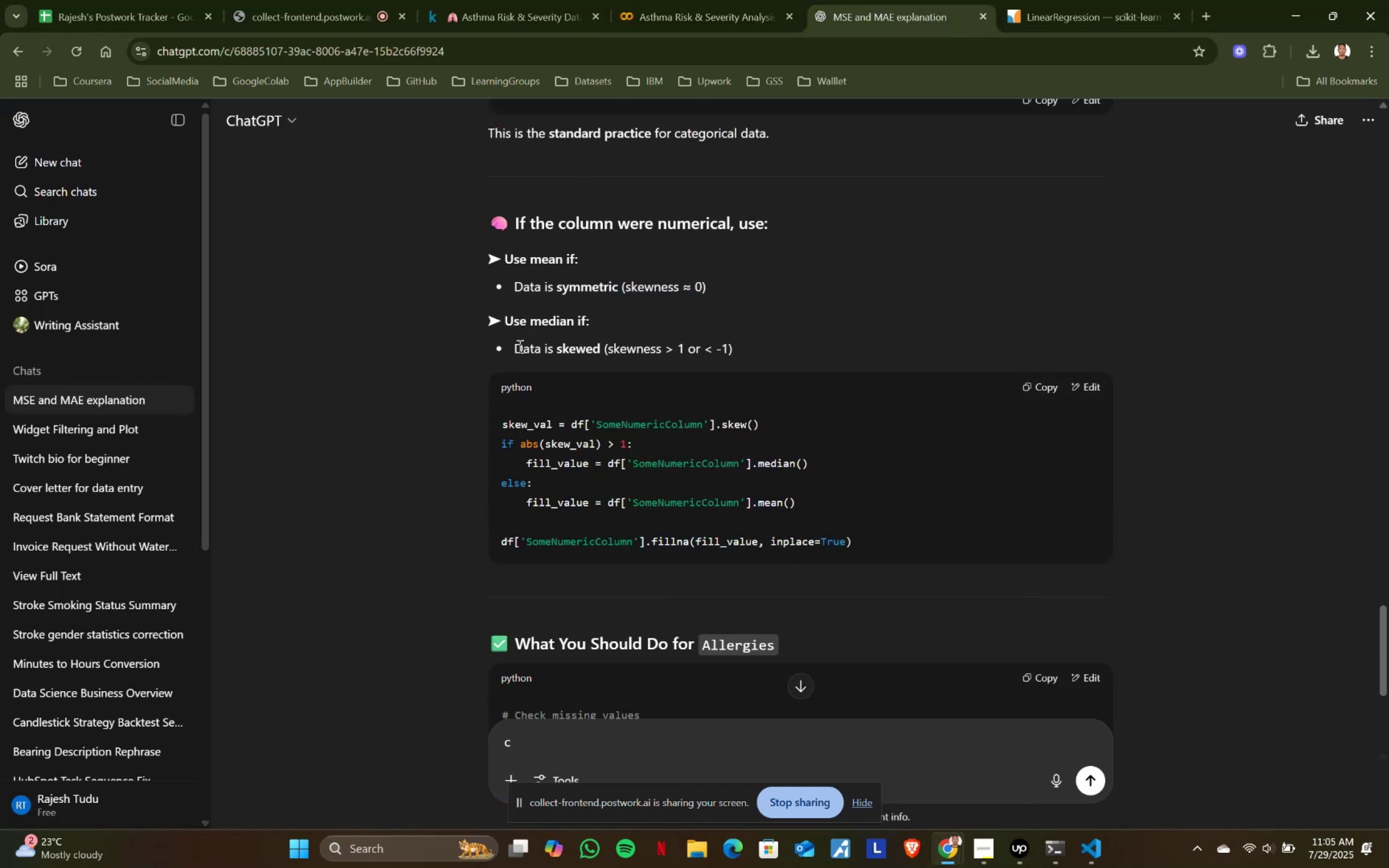 
left_click_drag(start_coordinate=[519, 346], to_coordinate=[720, 349])
 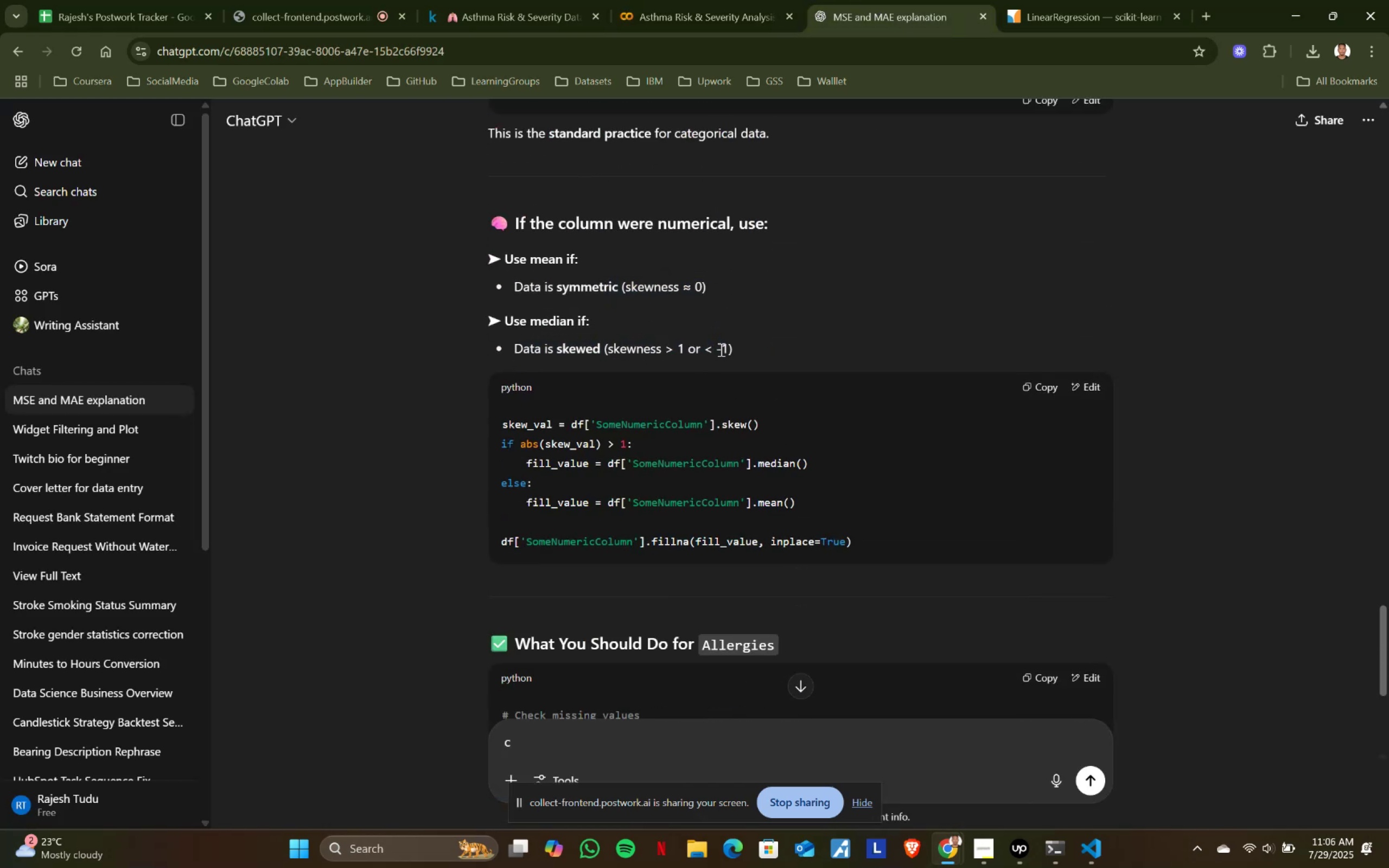 
double_click([720, 349])
 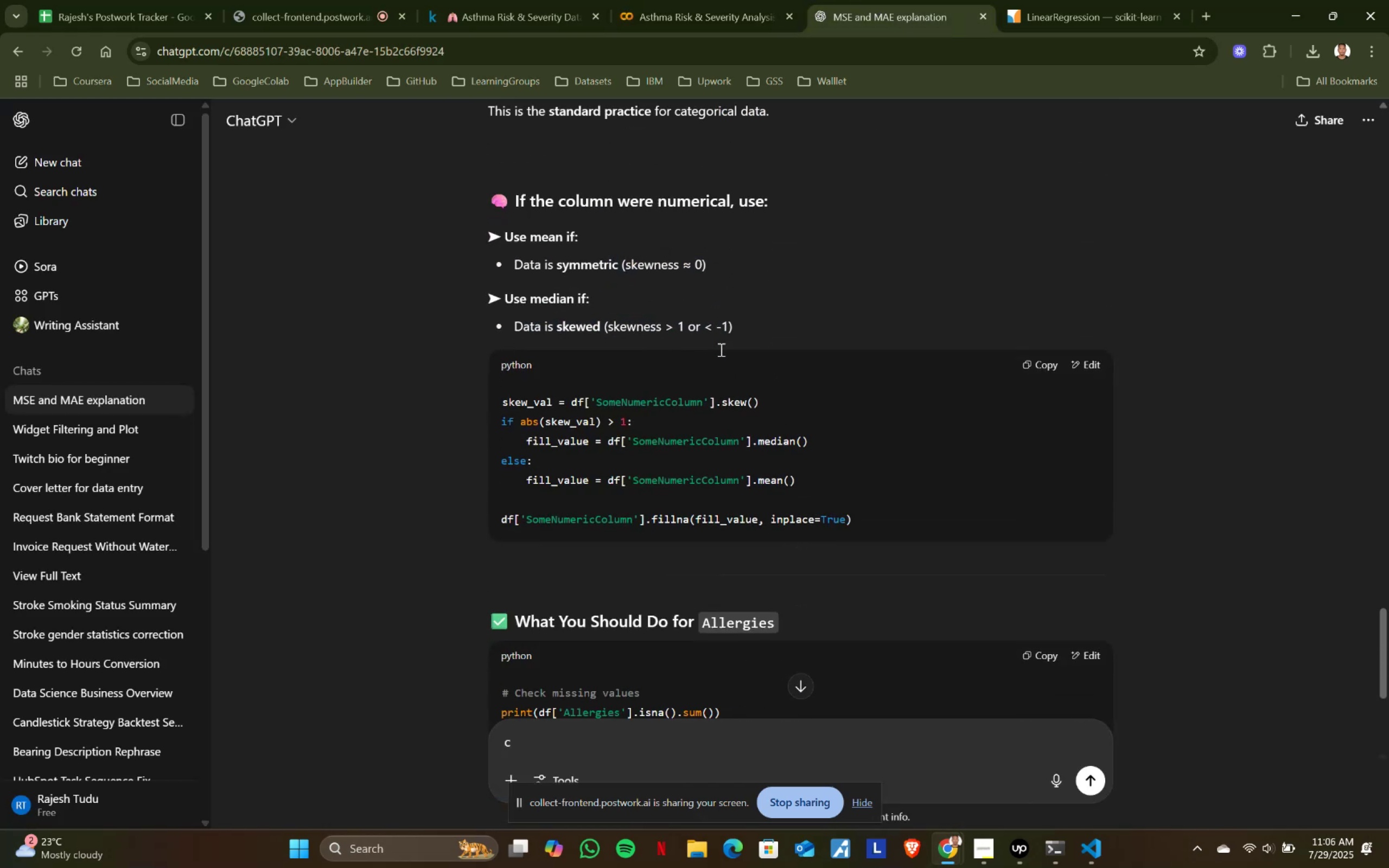 
scroll: coordinate [720, 349], scroll_direction: down, amount: 1.0
 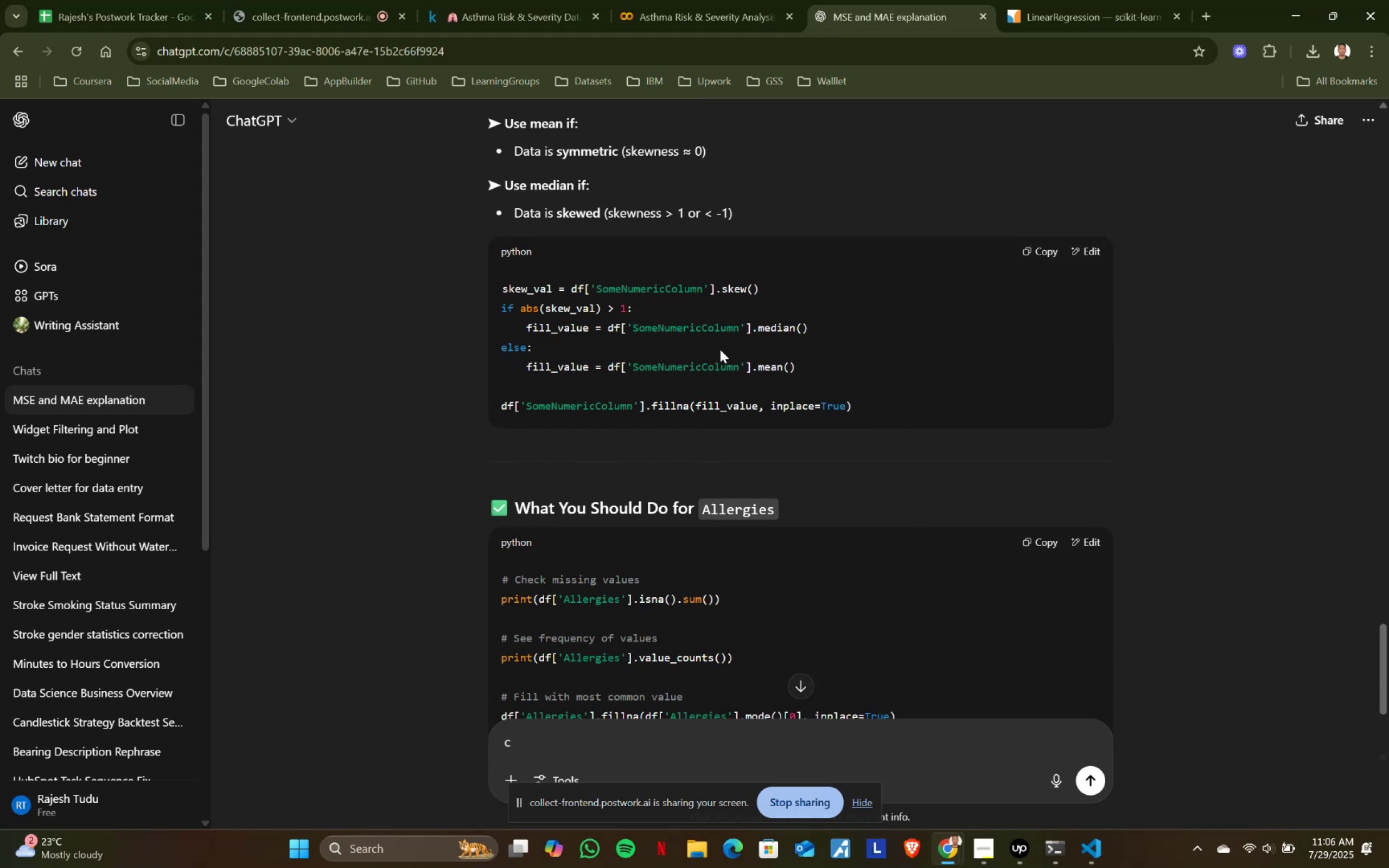 
scroll: coordinate [720, 349], scroll_direction: up, amount: 1.0
 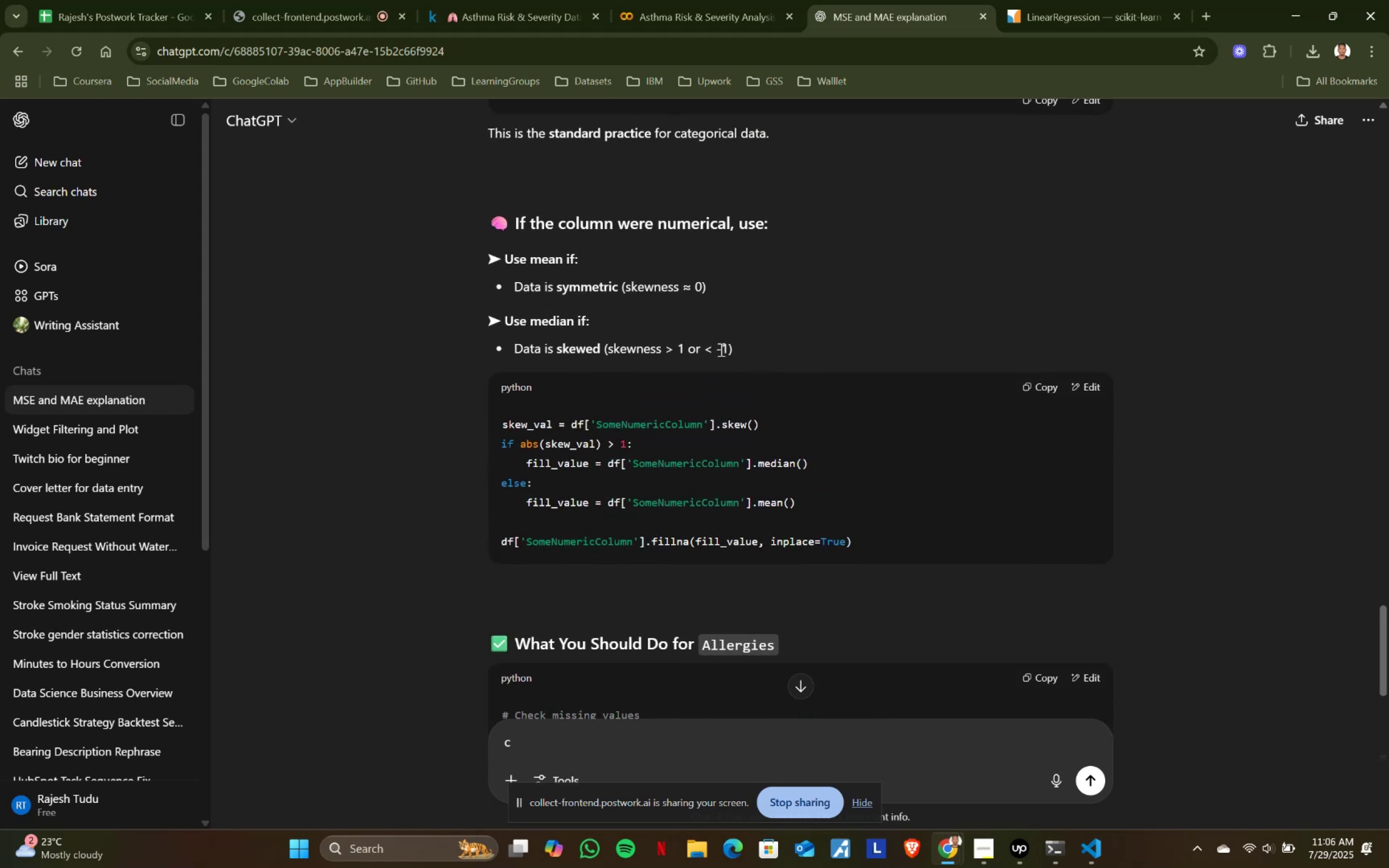 
scroll: coordinate [720, 349], scroll_direction: down, amount: 2.0
 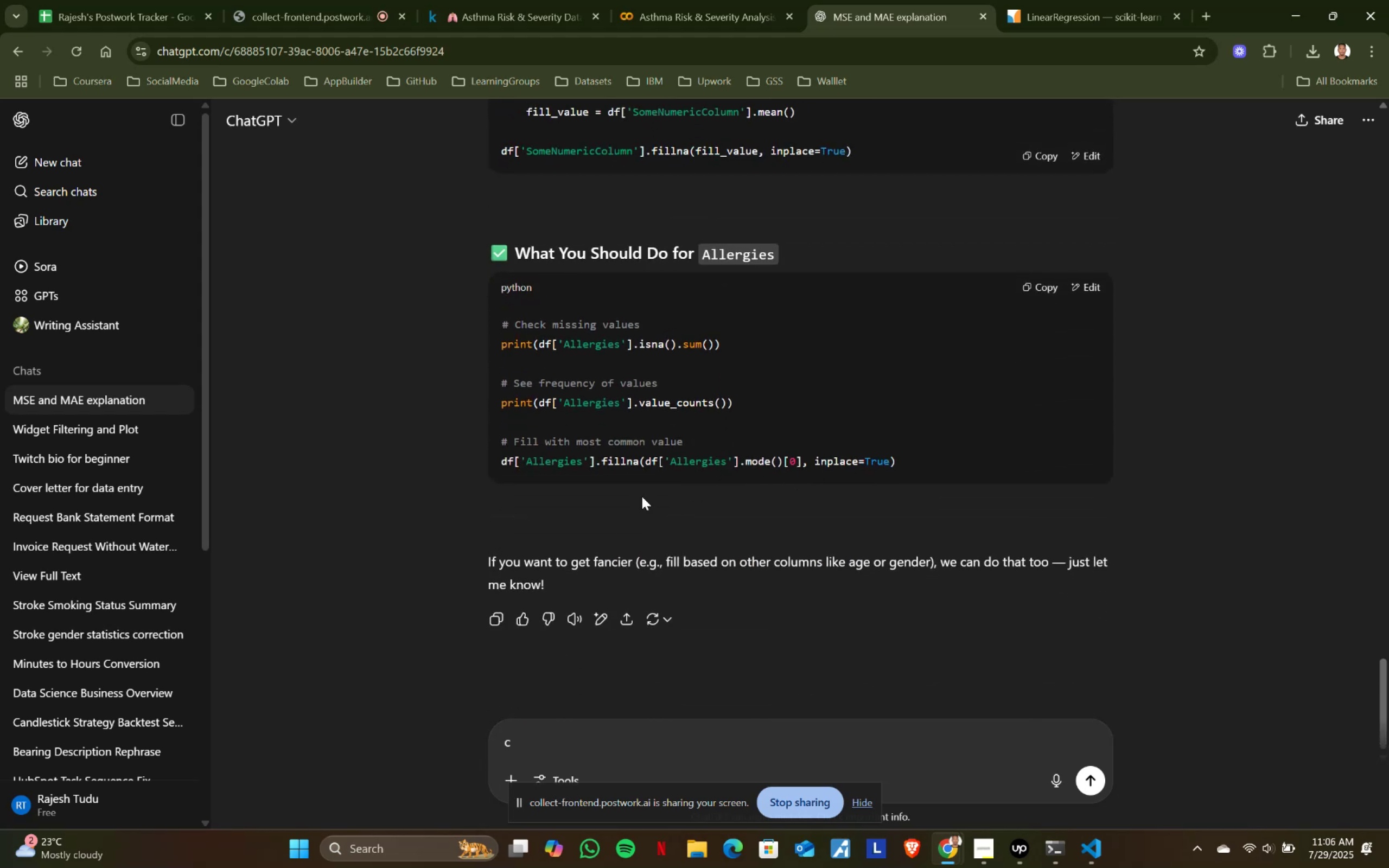 
wait(5.55)
 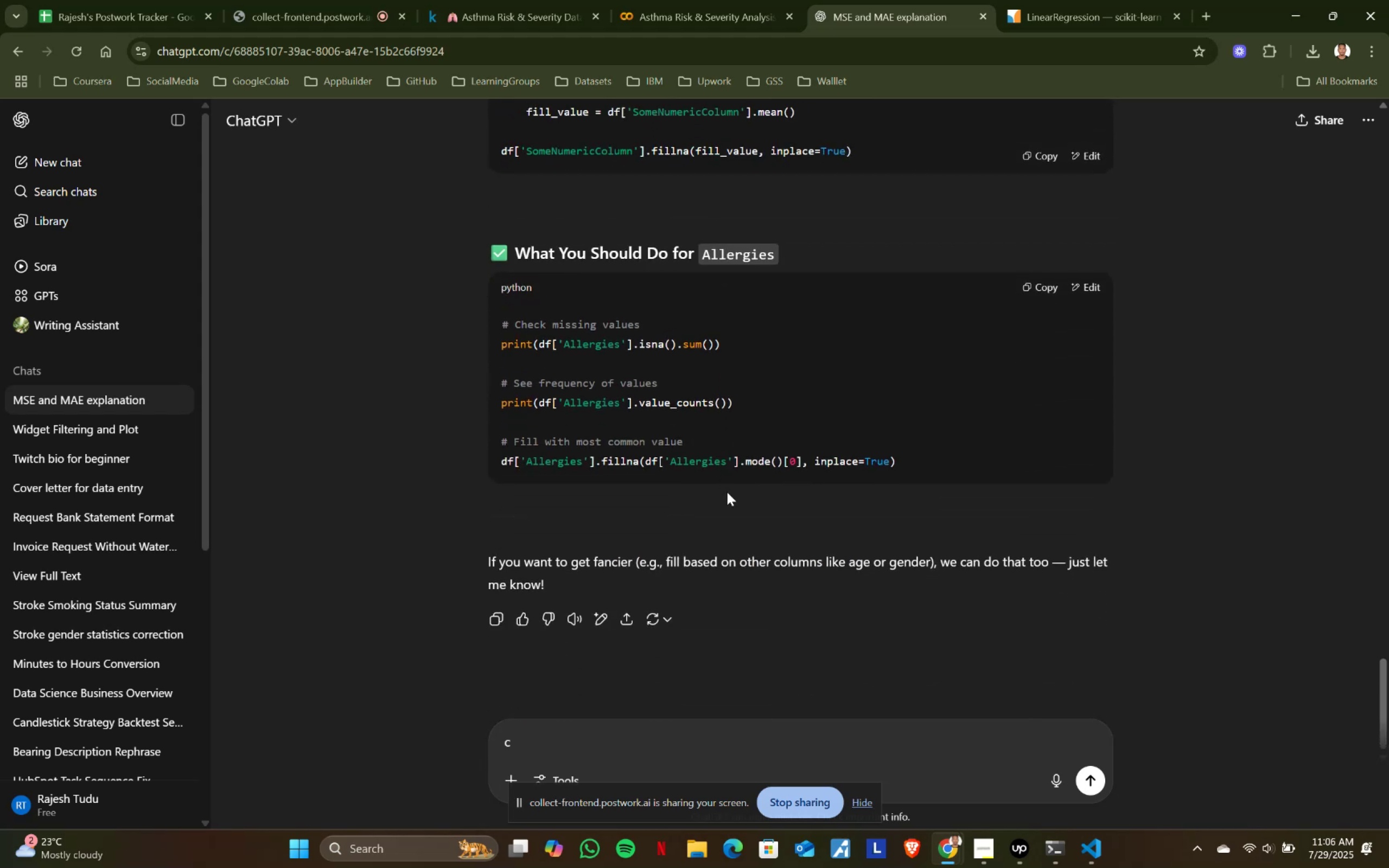 
left_click_drag(start_coordinate=[902, 460], to_coordinate=[480, 463])
 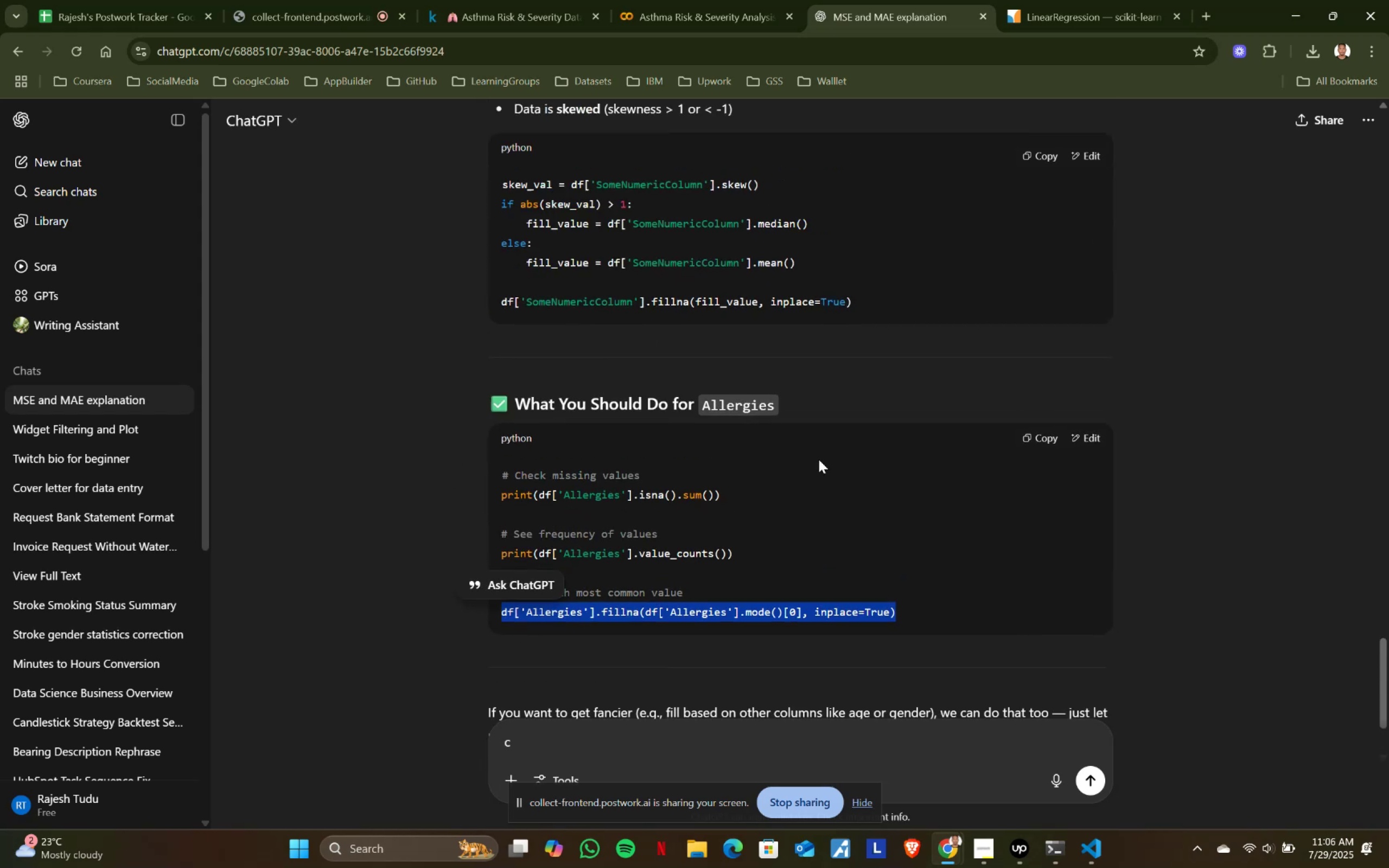 
scroll: coordinate [819, 459], scroll_direction: up, amount: 6.0
 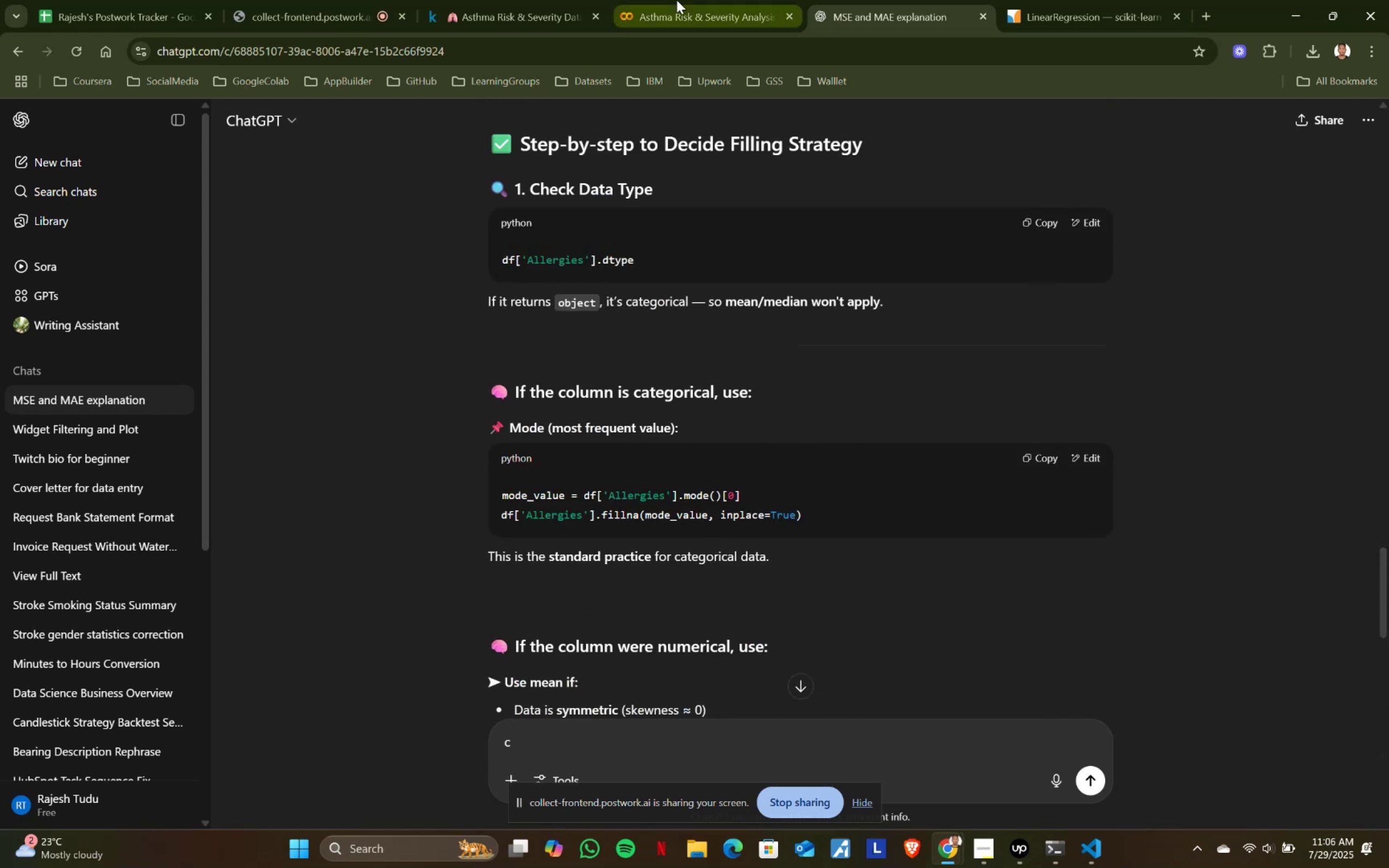 
left_click([677, 0])
 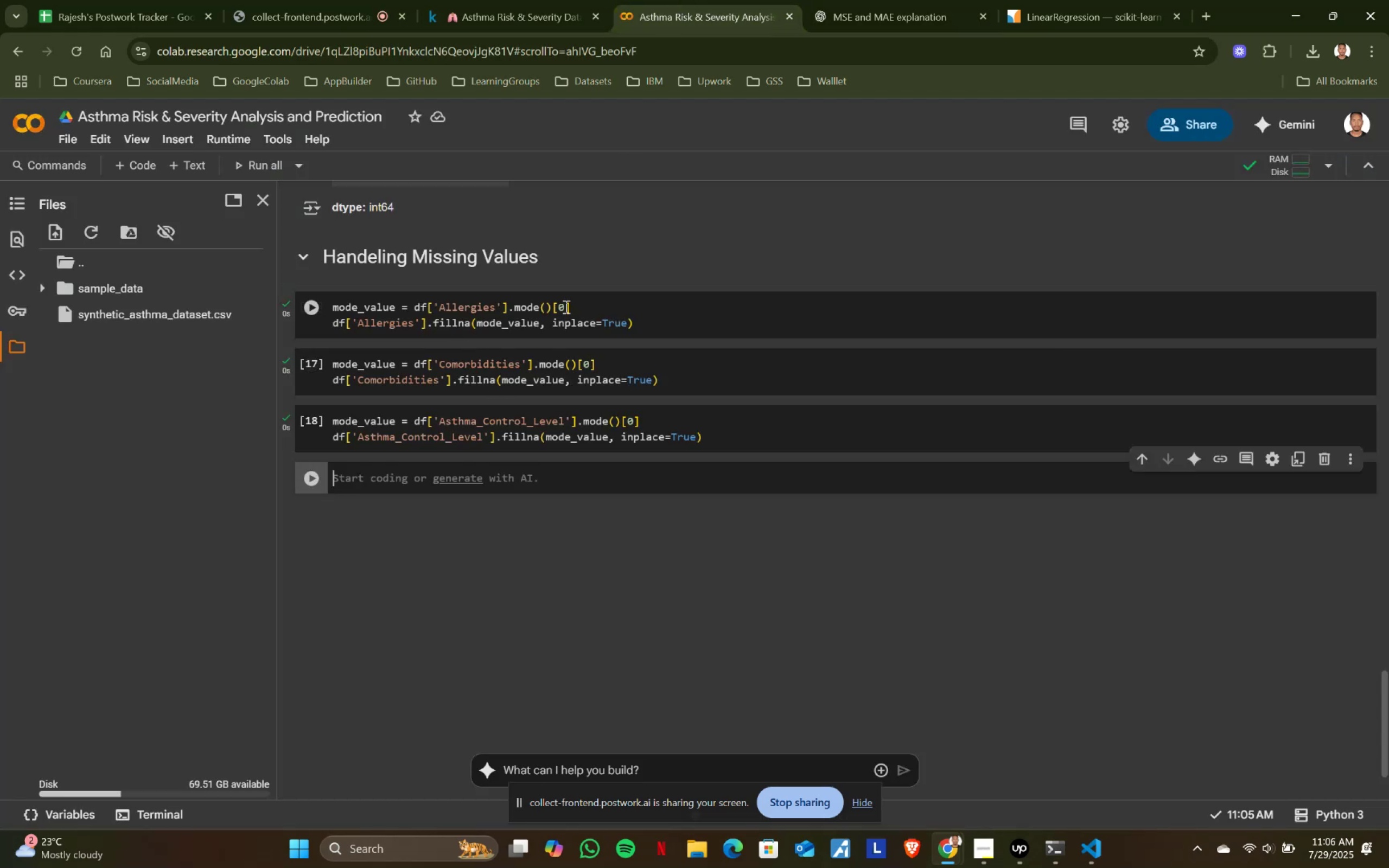 
left_click_drag(start_coordinate=[584, 307], to_coordinate=[380, 316])
 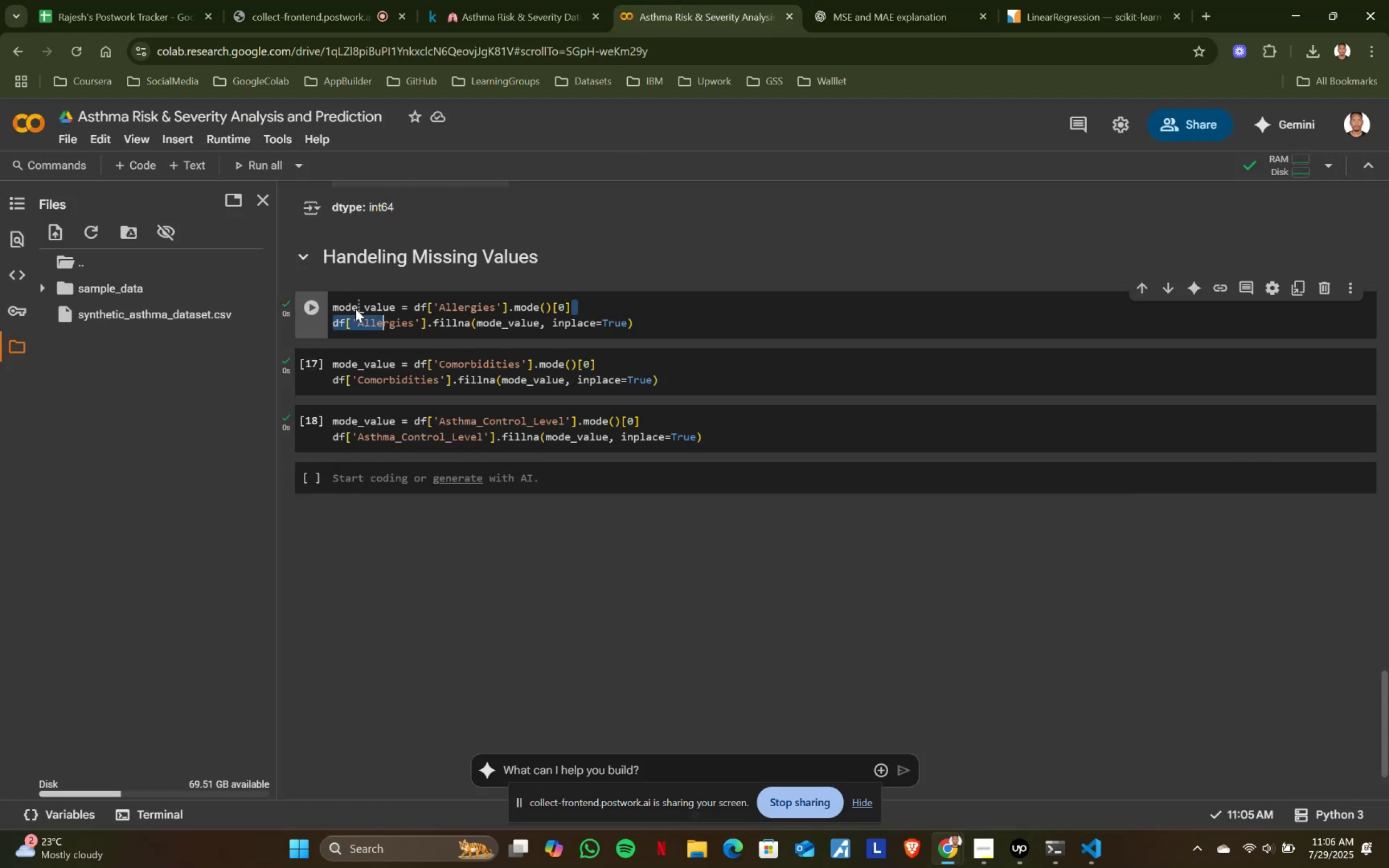 
left_click_drag(start_coordinate=[378, 316], to_coordinate=[334, 300])
 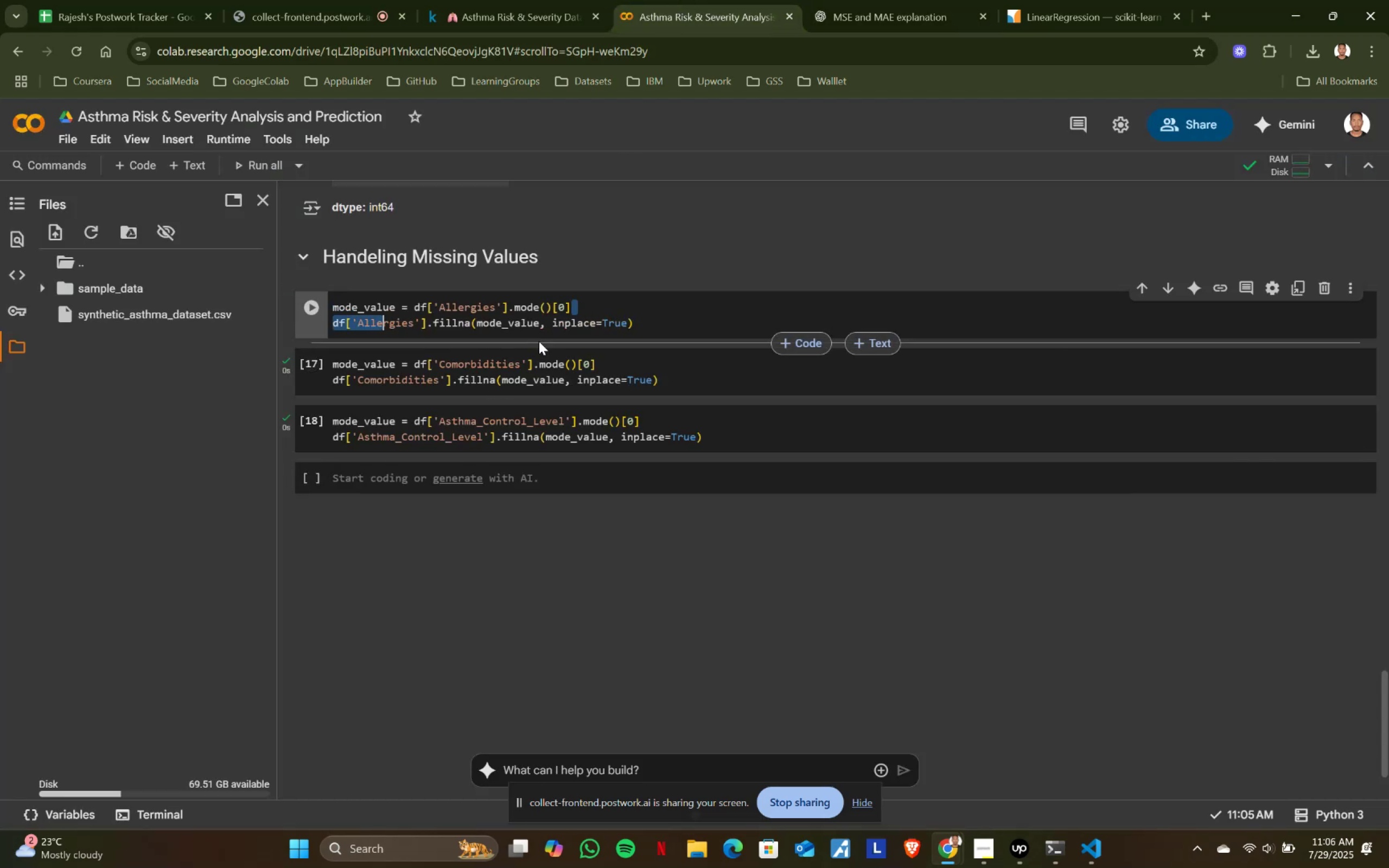 
key(Control+ControlLeft)
 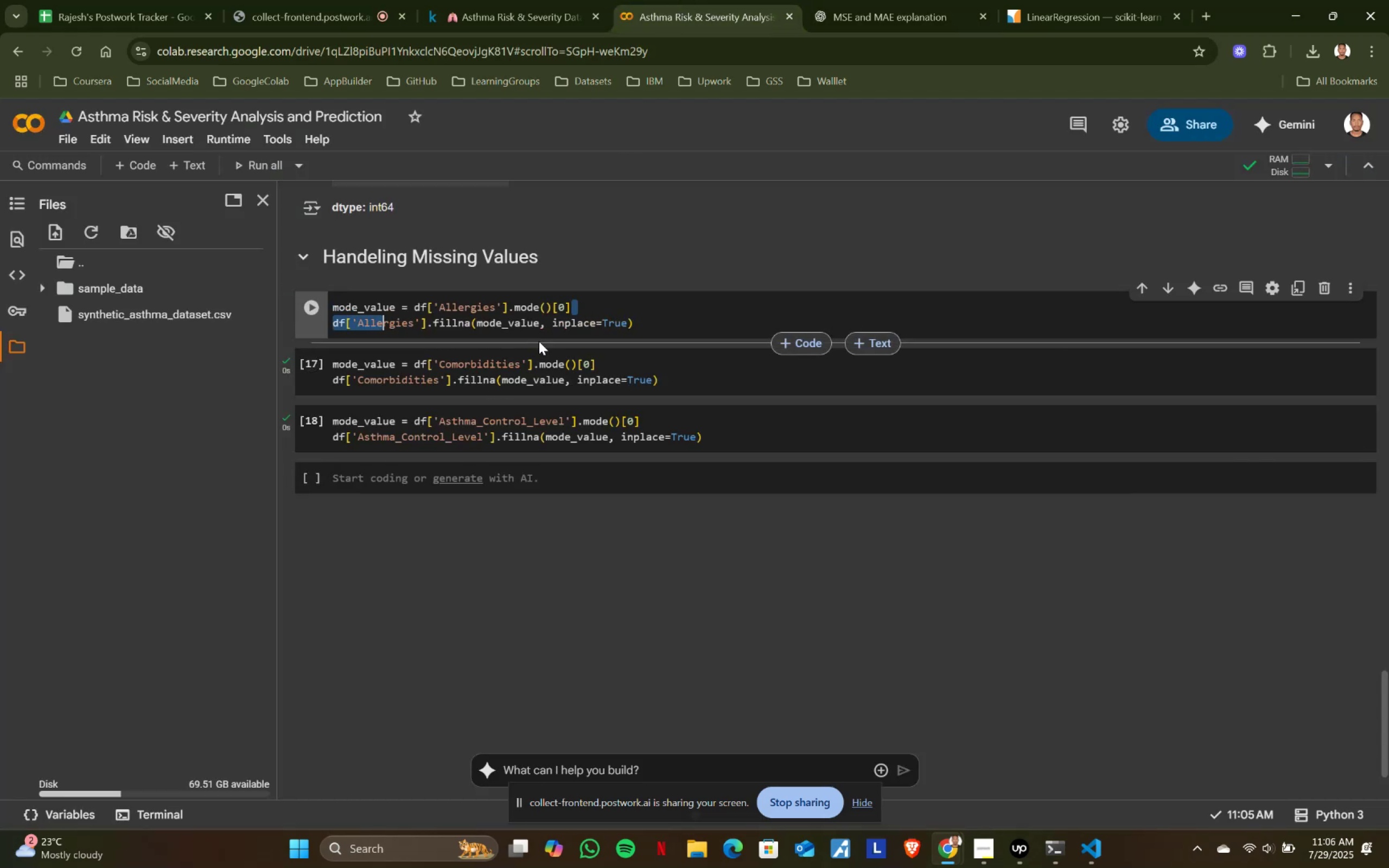 
key(Control+Z)
 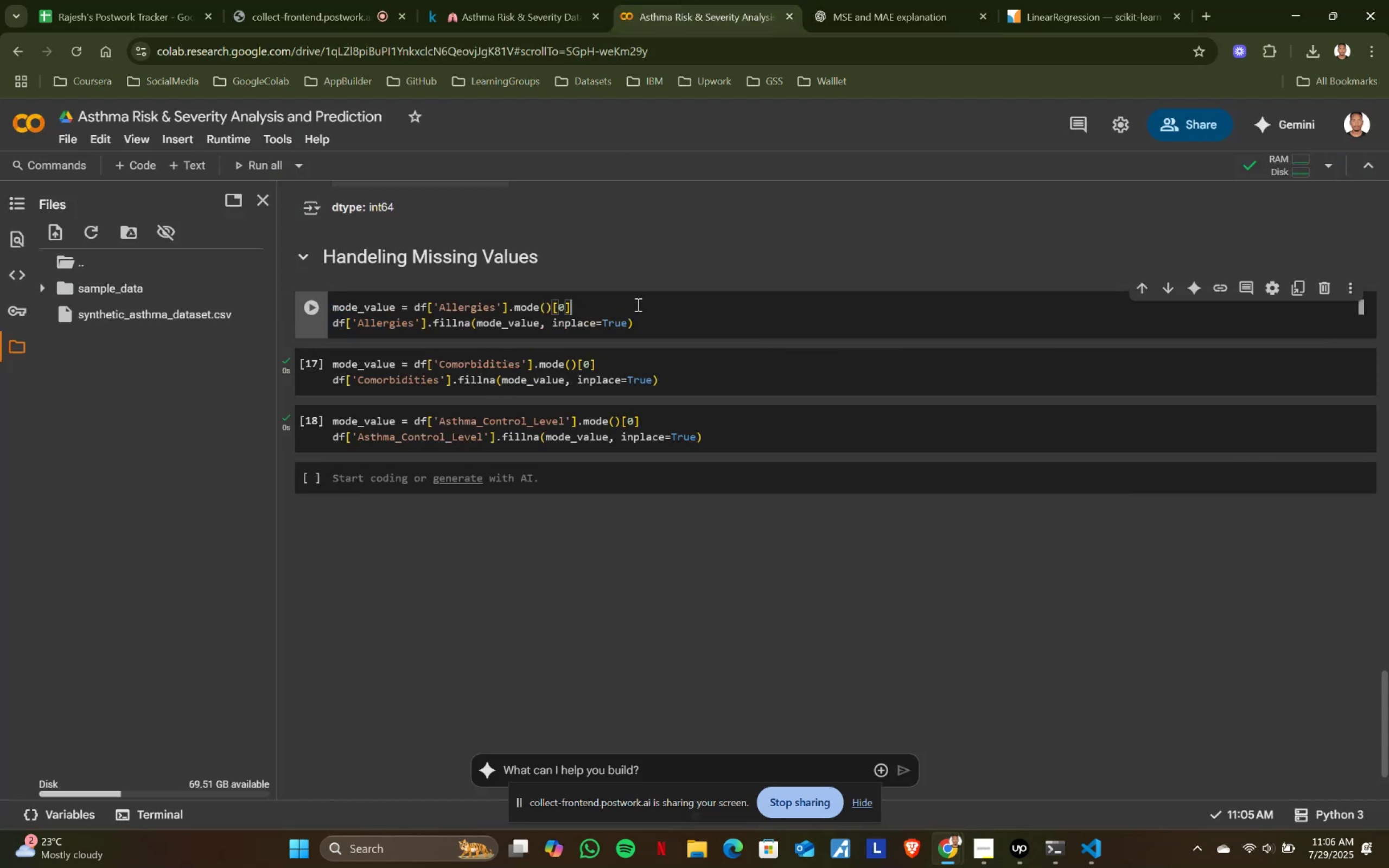 
left_click([635, 304])
 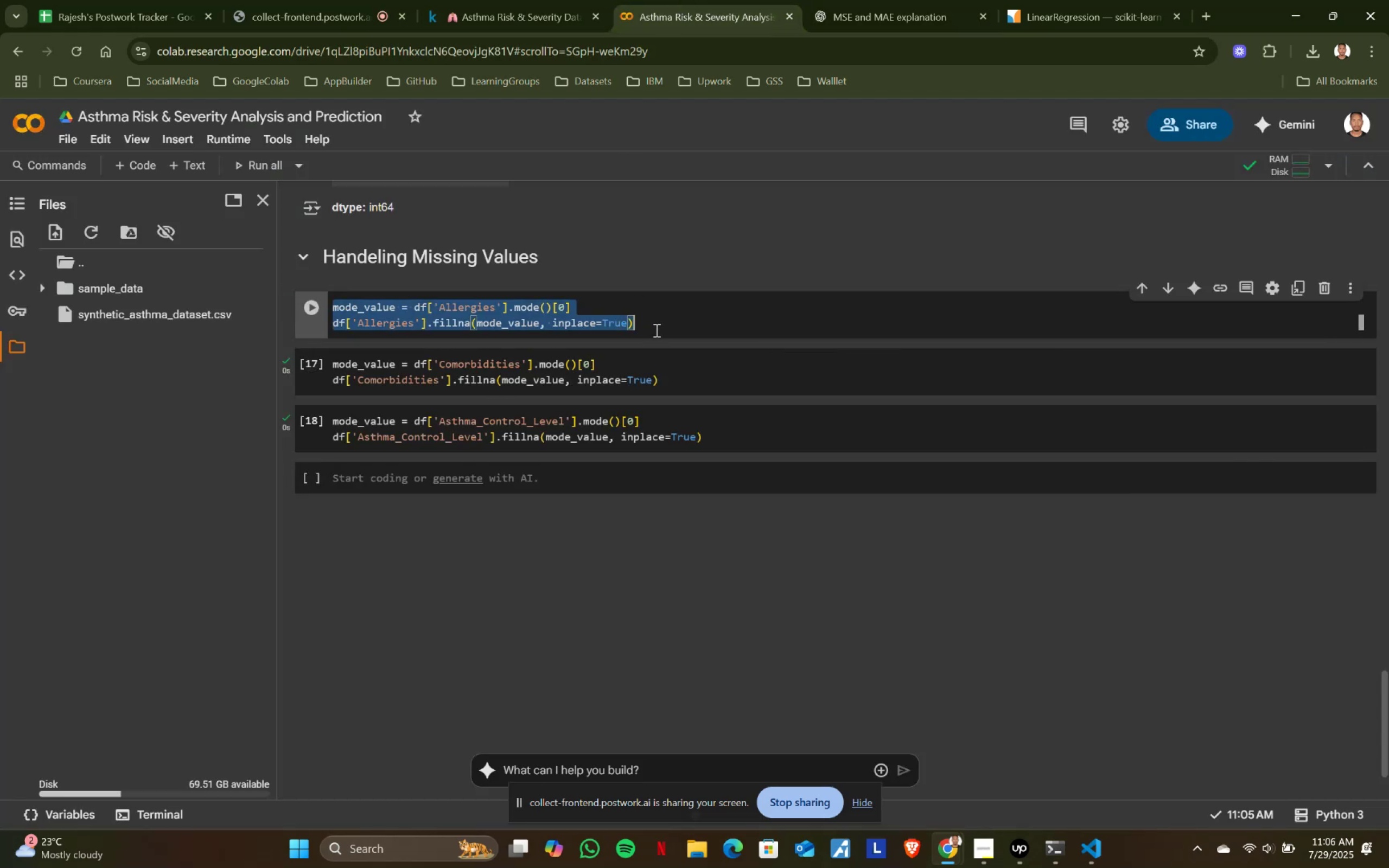 
key(Control+ControlLeft)
 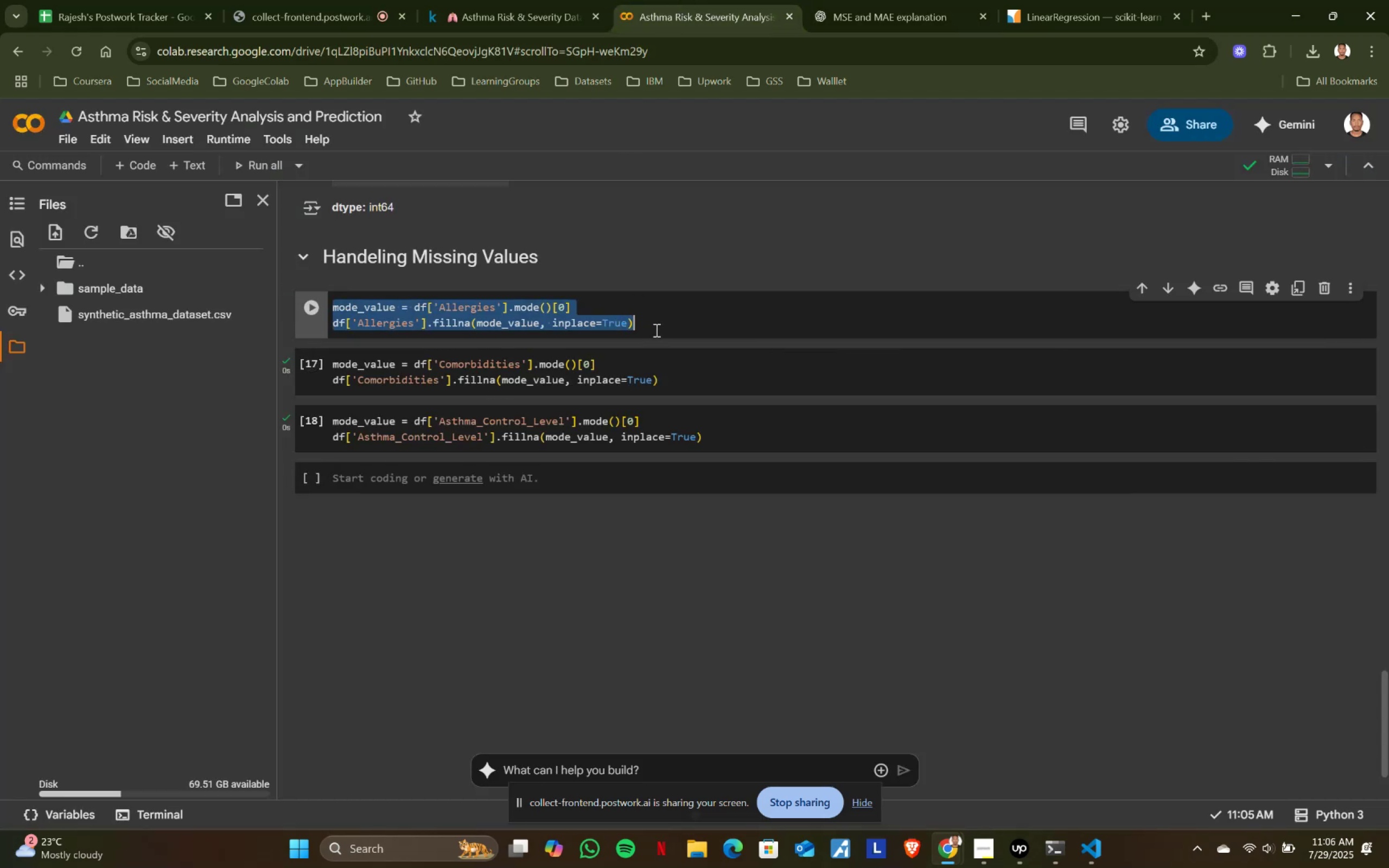 
double_click([655, 330])
 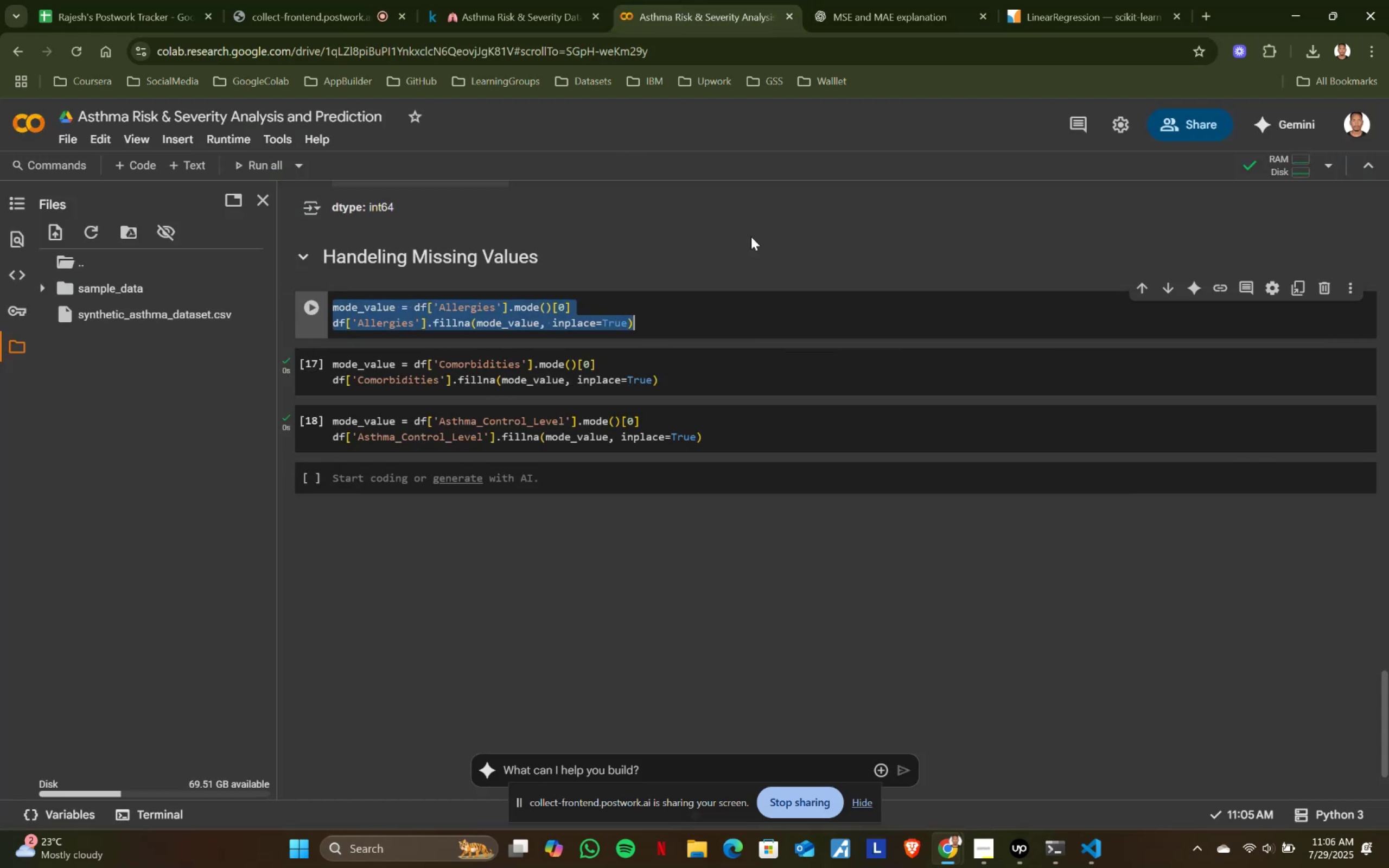 
key(Control+A)
 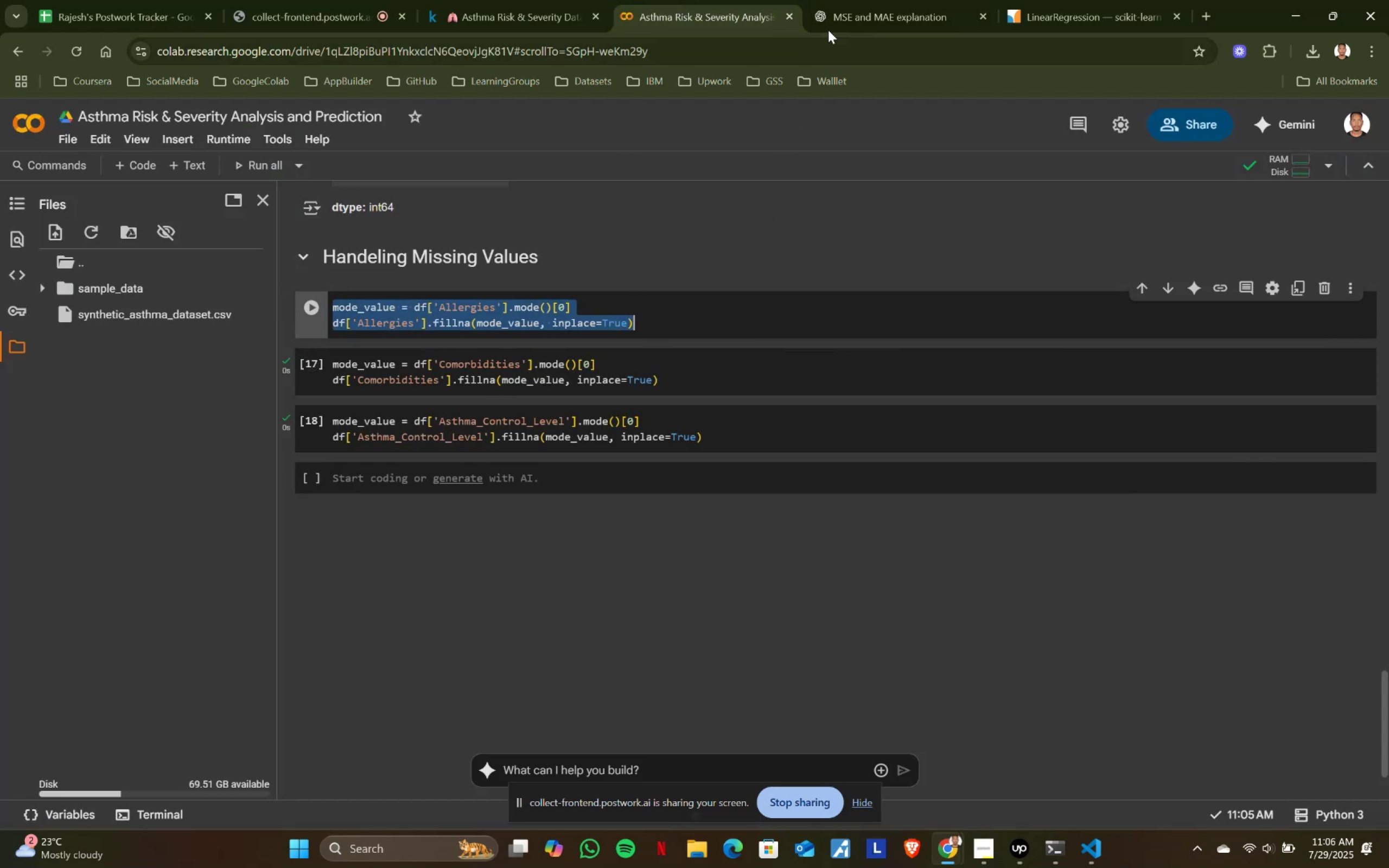 
key(Control+ControlLeft)
 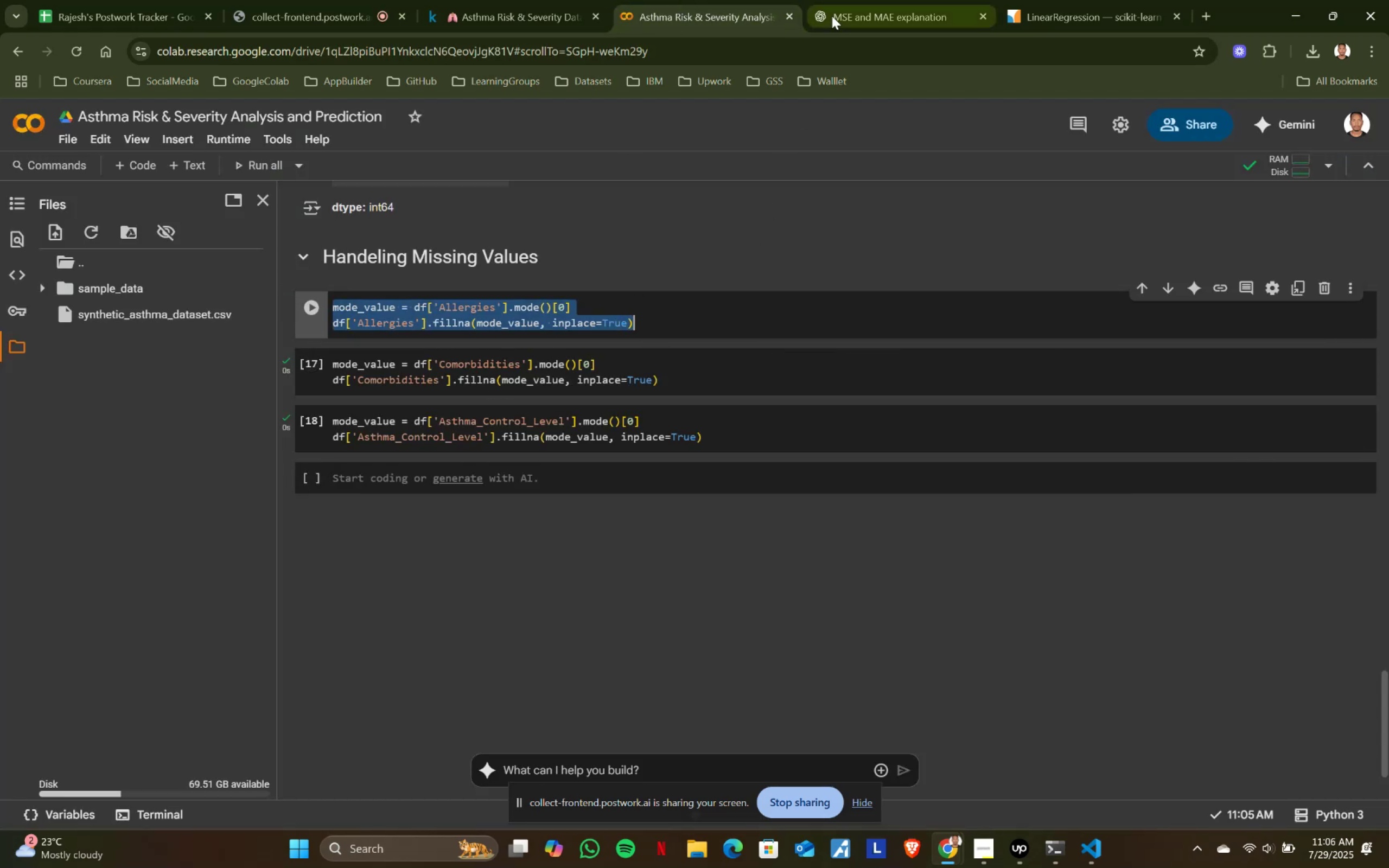 
key(Control+C)
 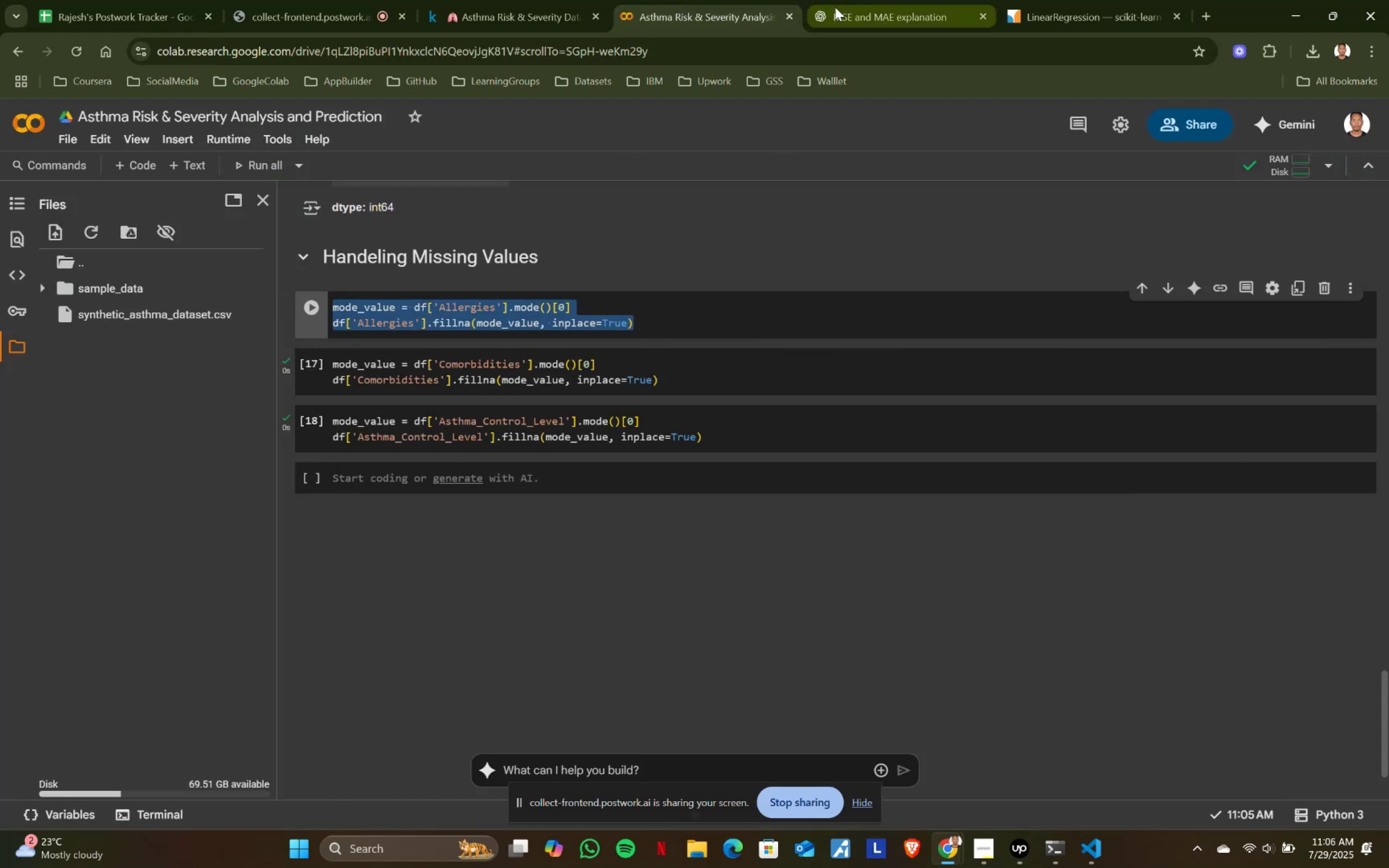 
key(Control+ControlLeft)
 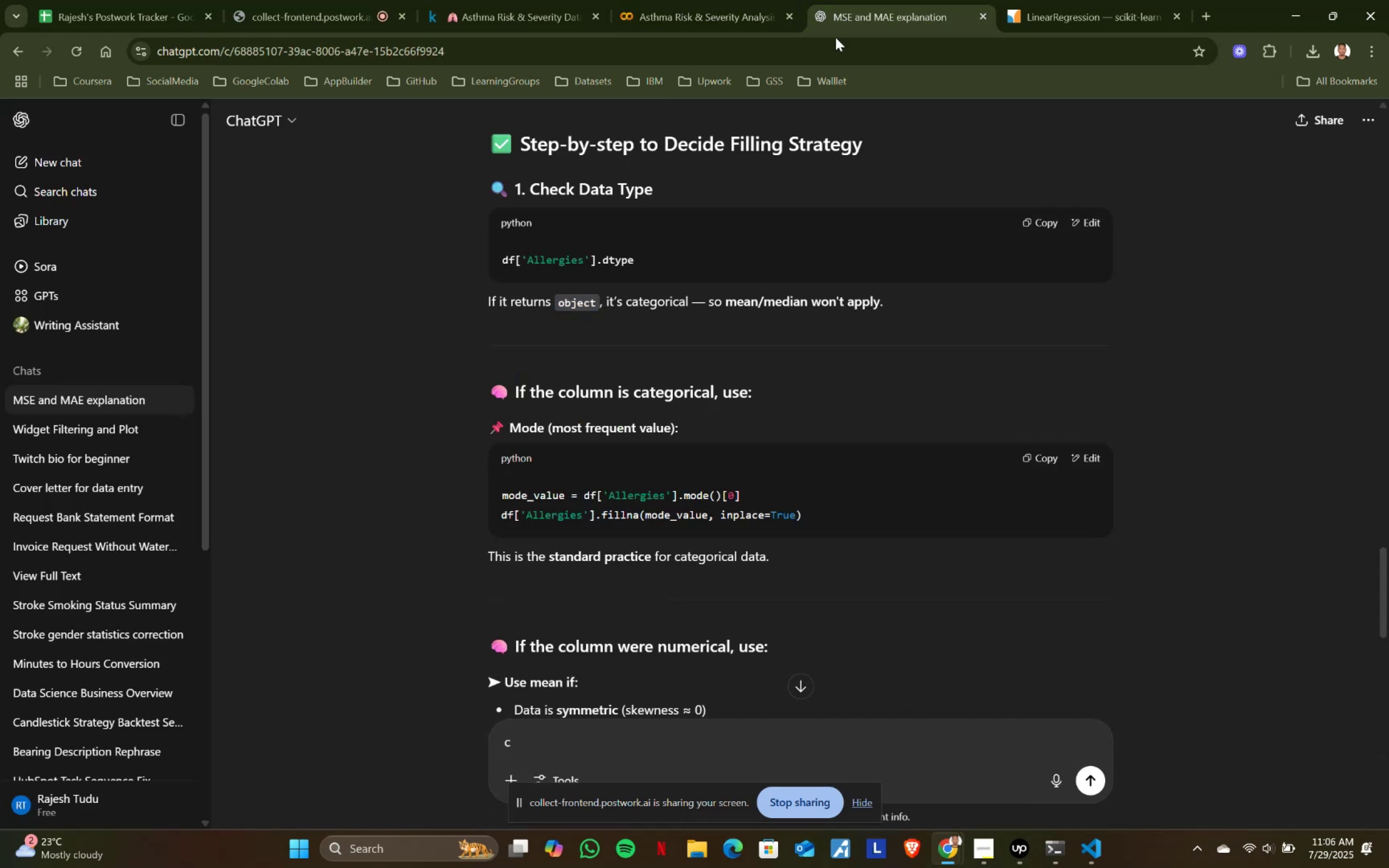 
key(Control+C)
 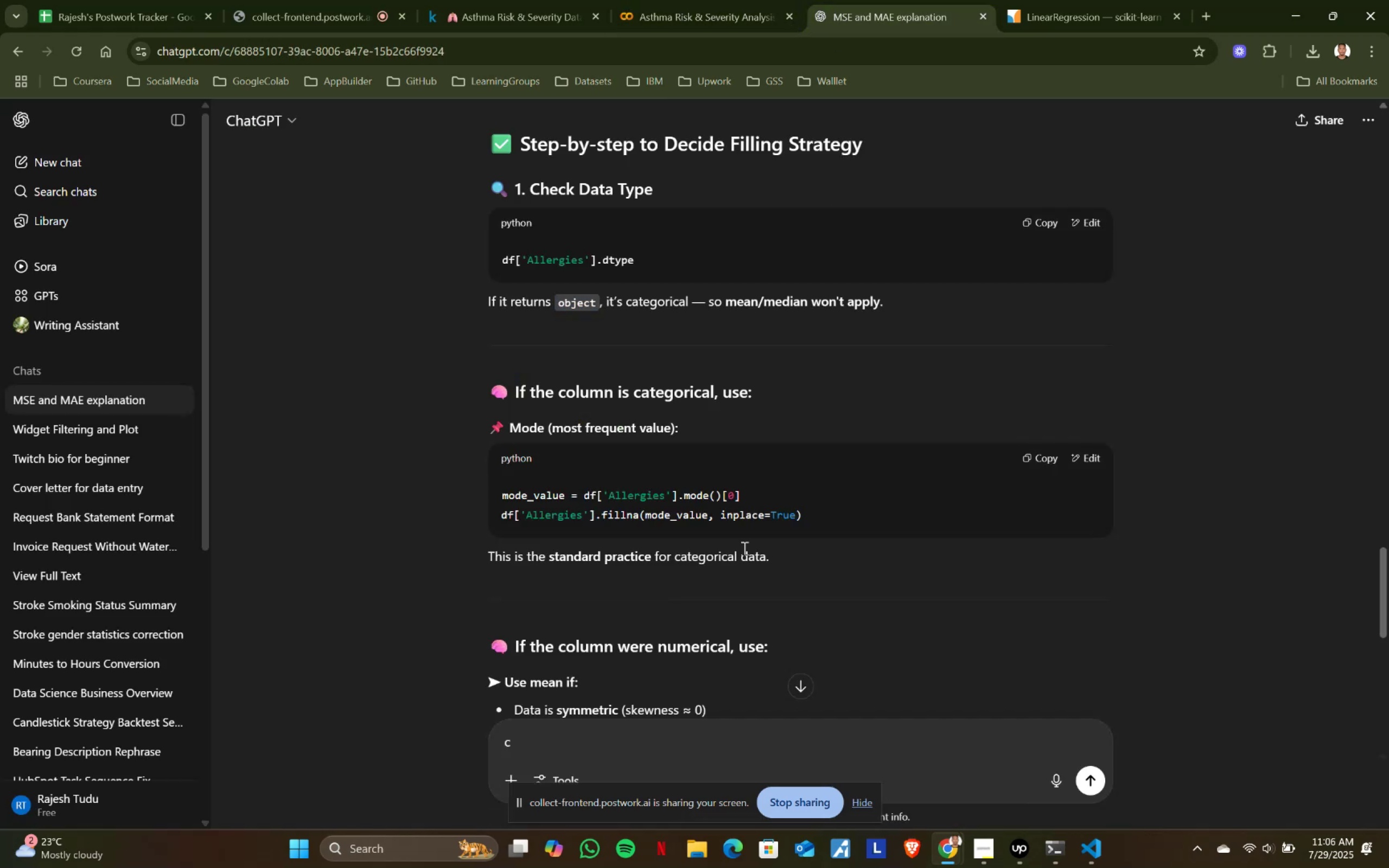 
left_click([835, 7])
 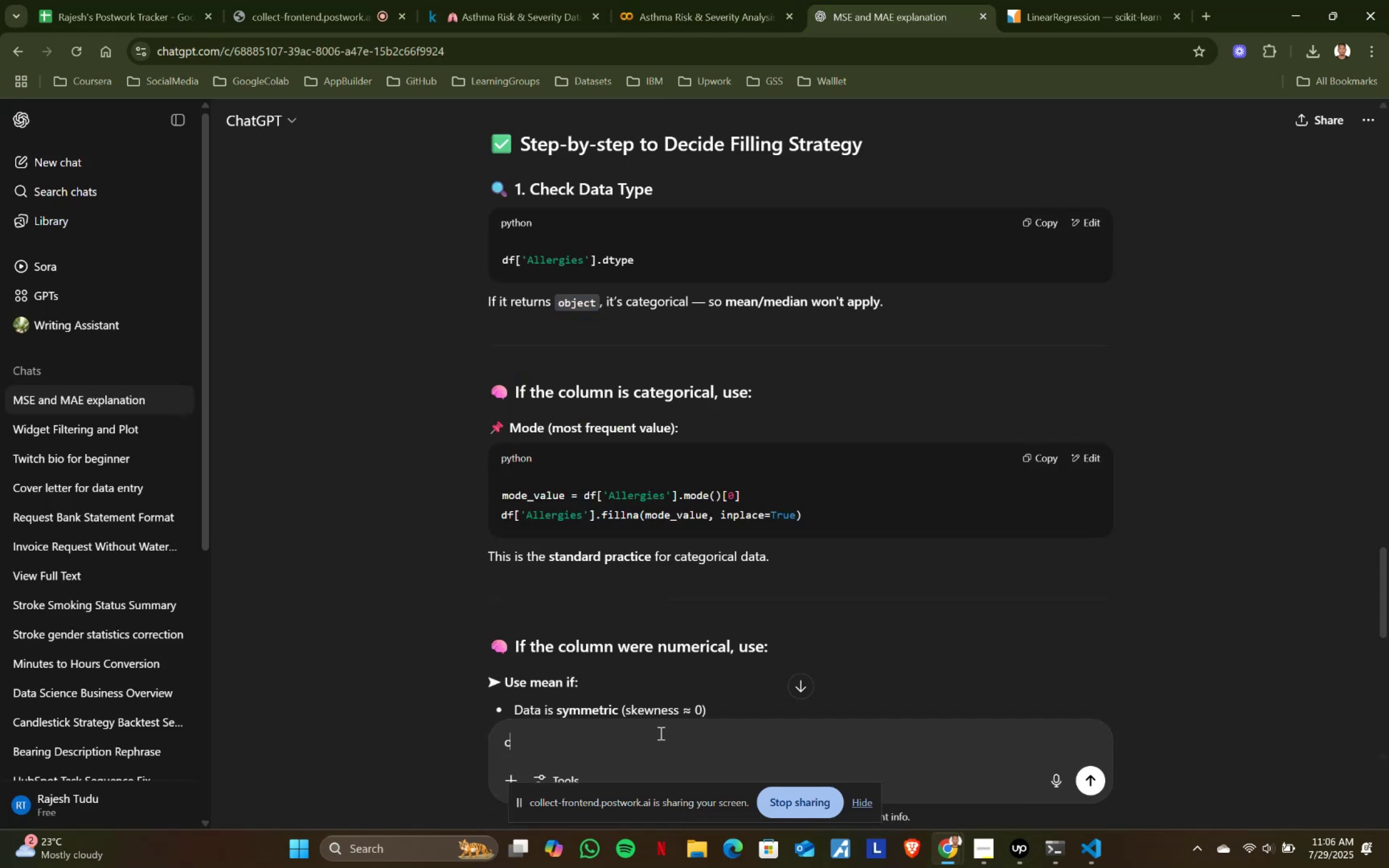 
left_click([660, 733])
 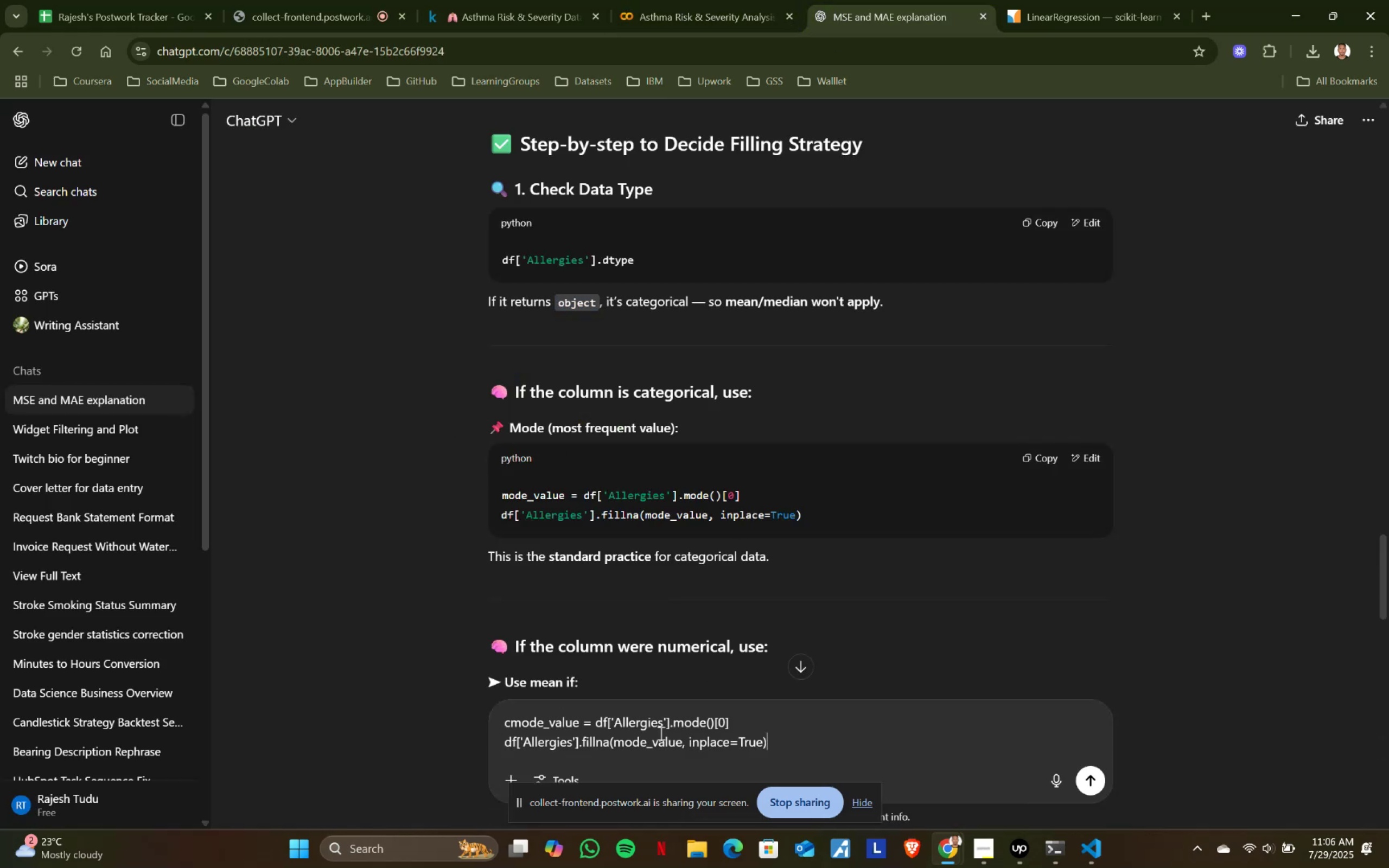 
key(Control+ControlLeft)
 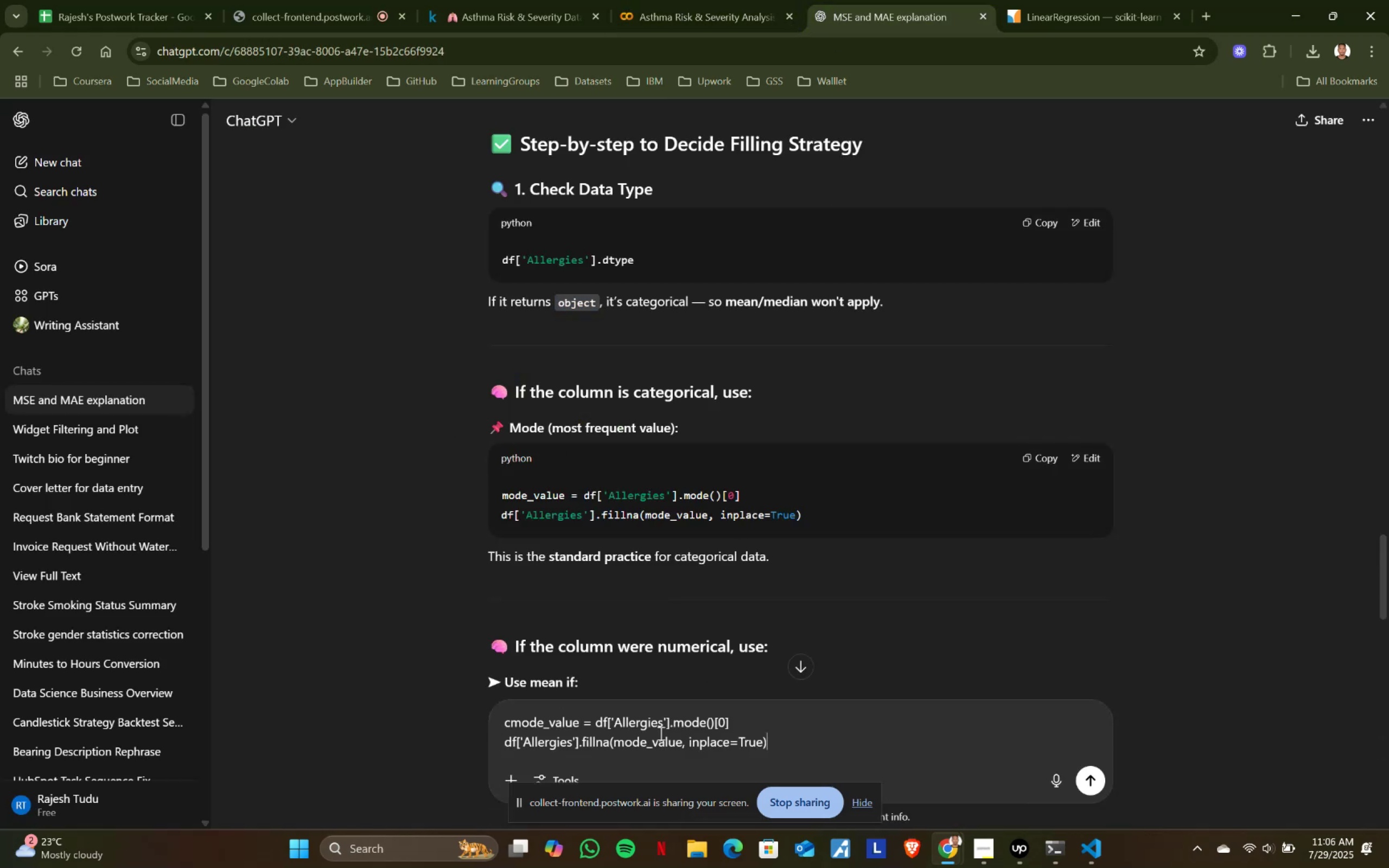 
key(Control+V)
 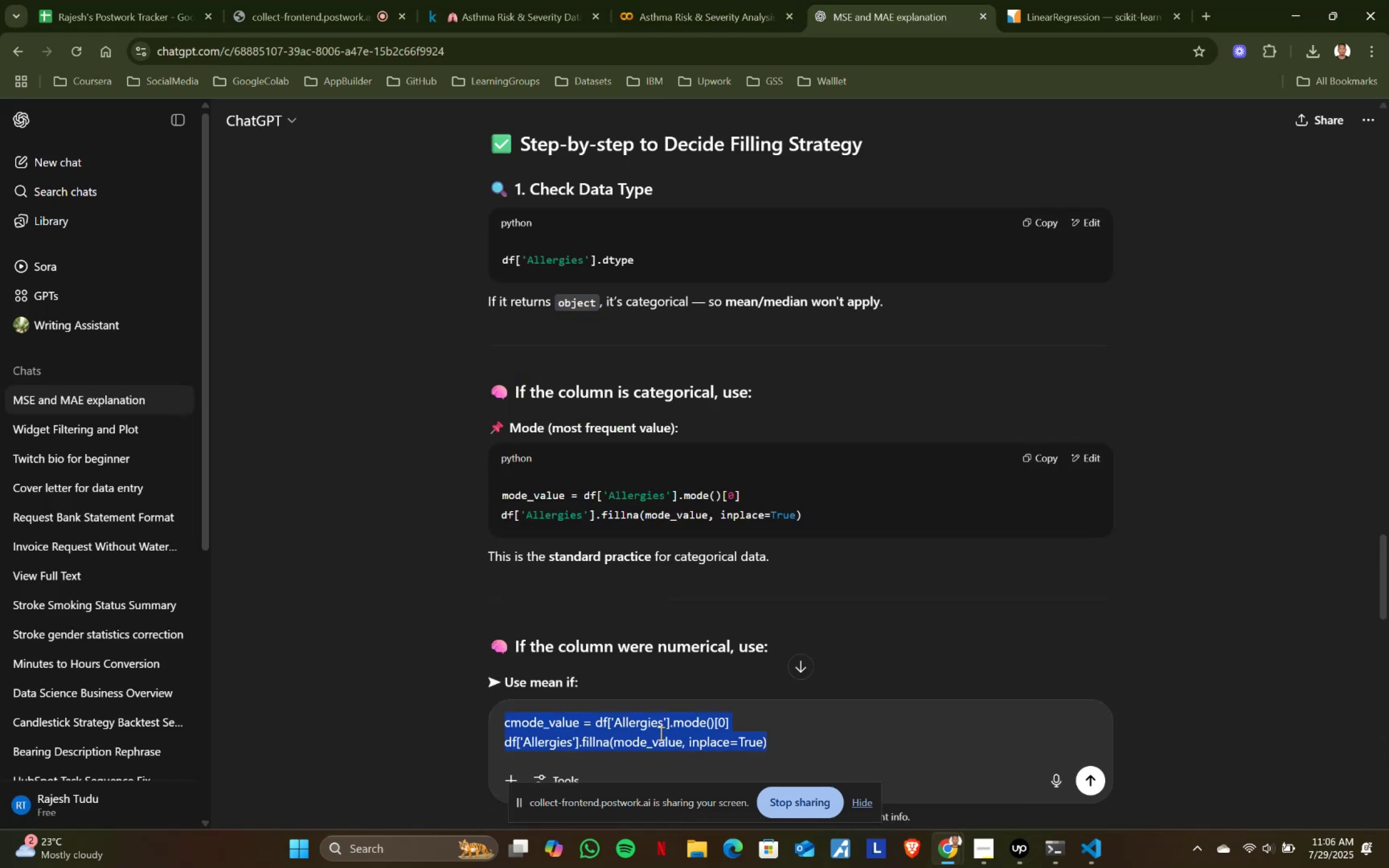 
key(Control+ControlLeft)
 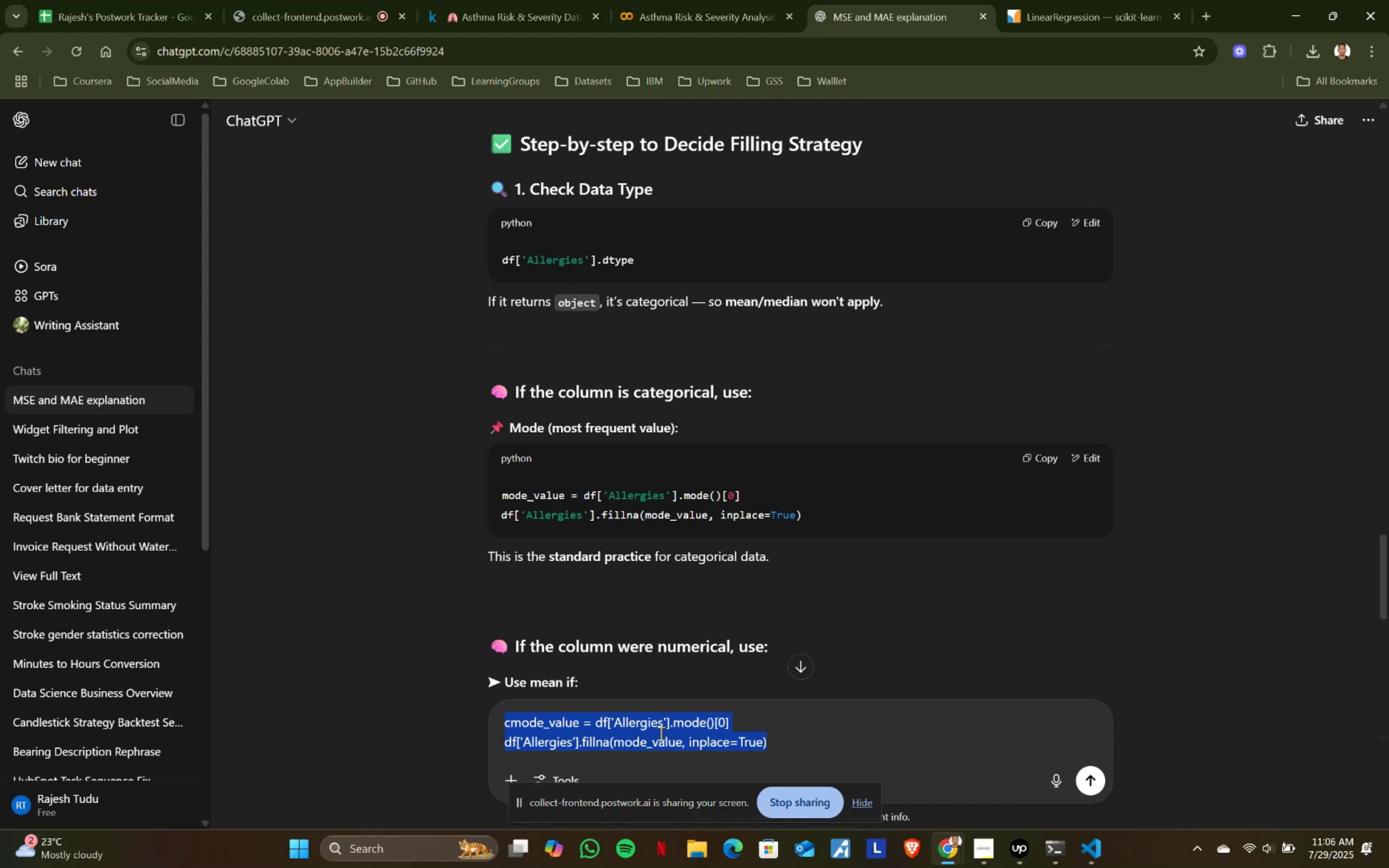 
key(Control+A)
 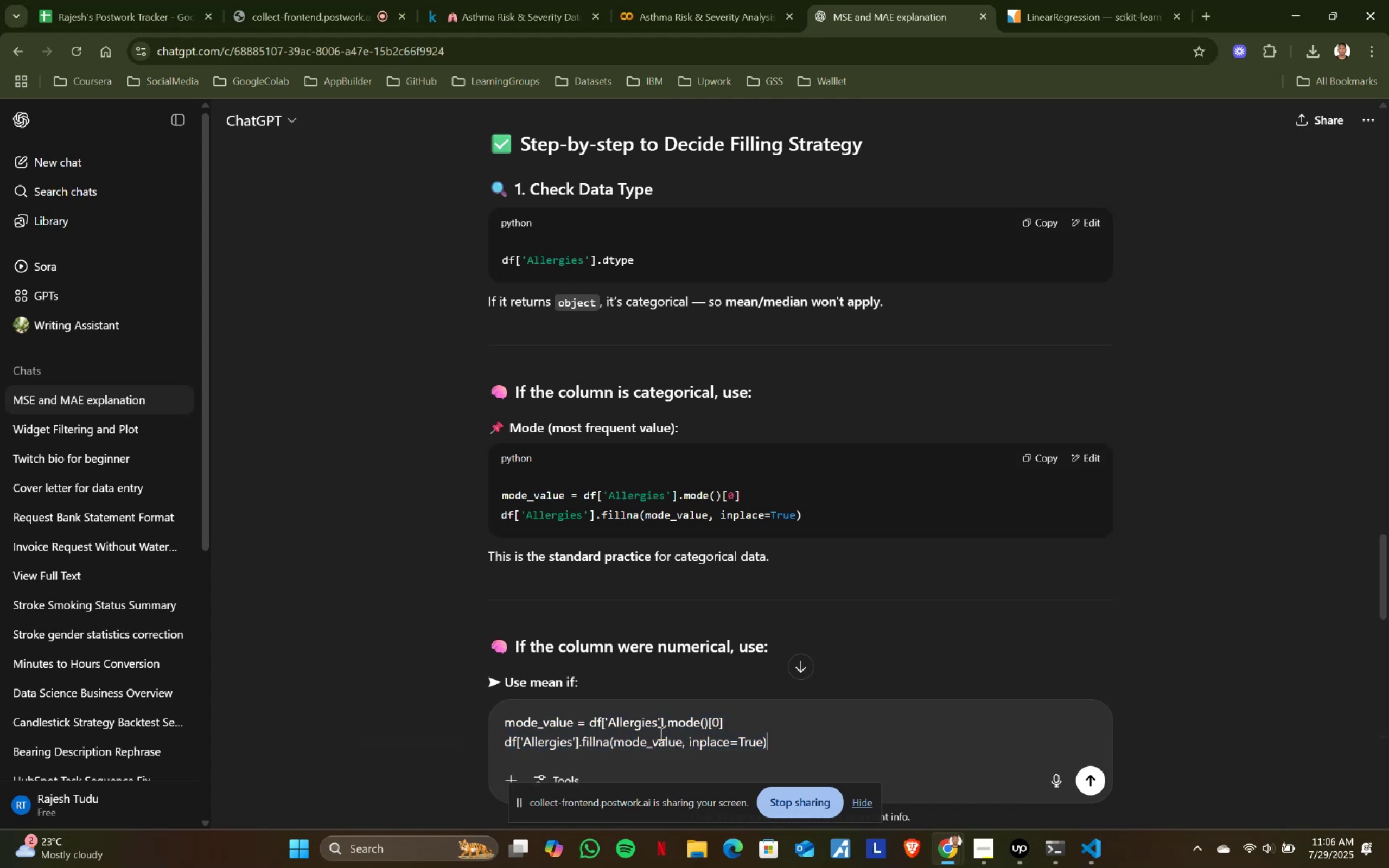 
key(Control+ControlLeft)
 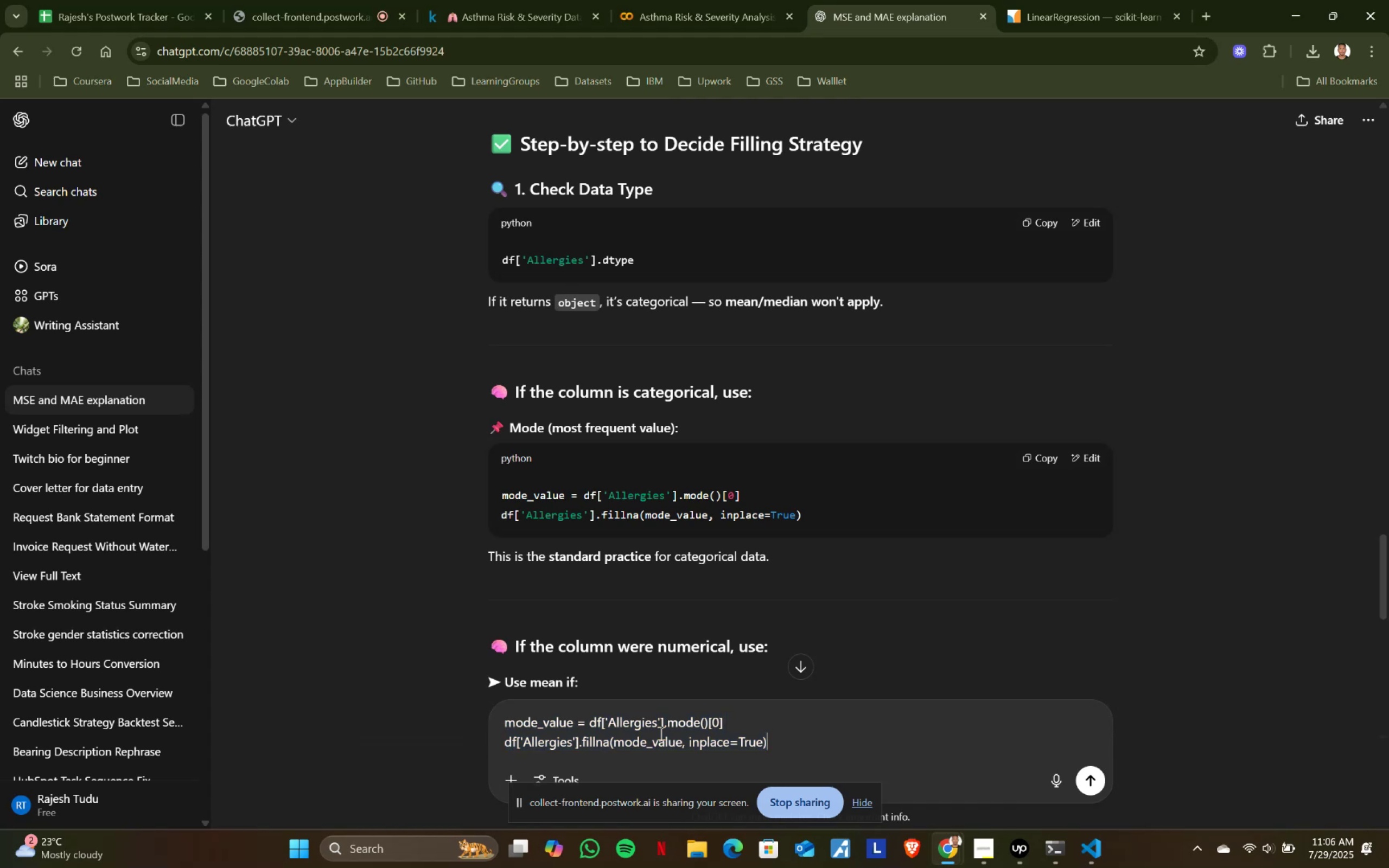 
key(Control+V)
 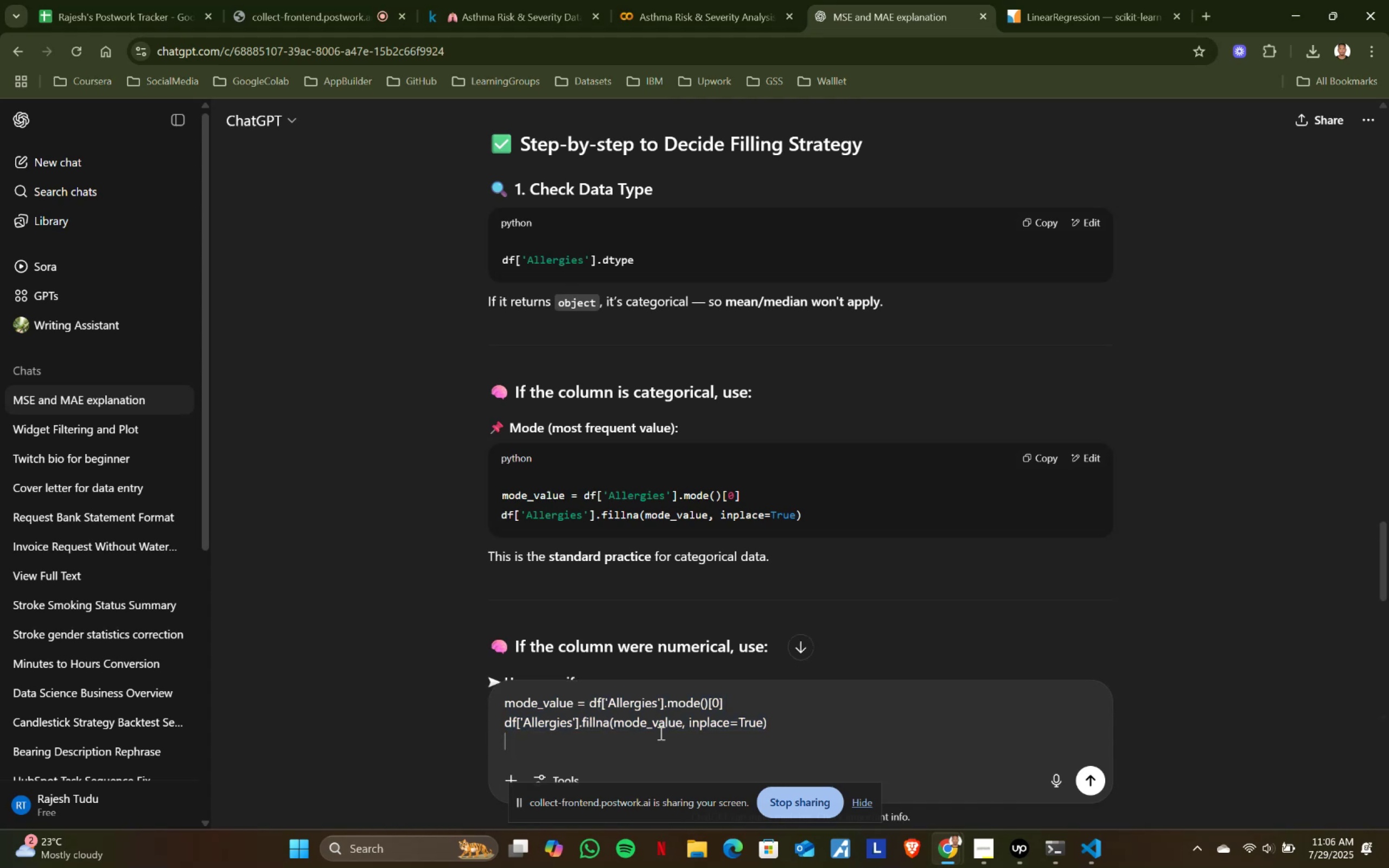 
key(Shift+Enter)
 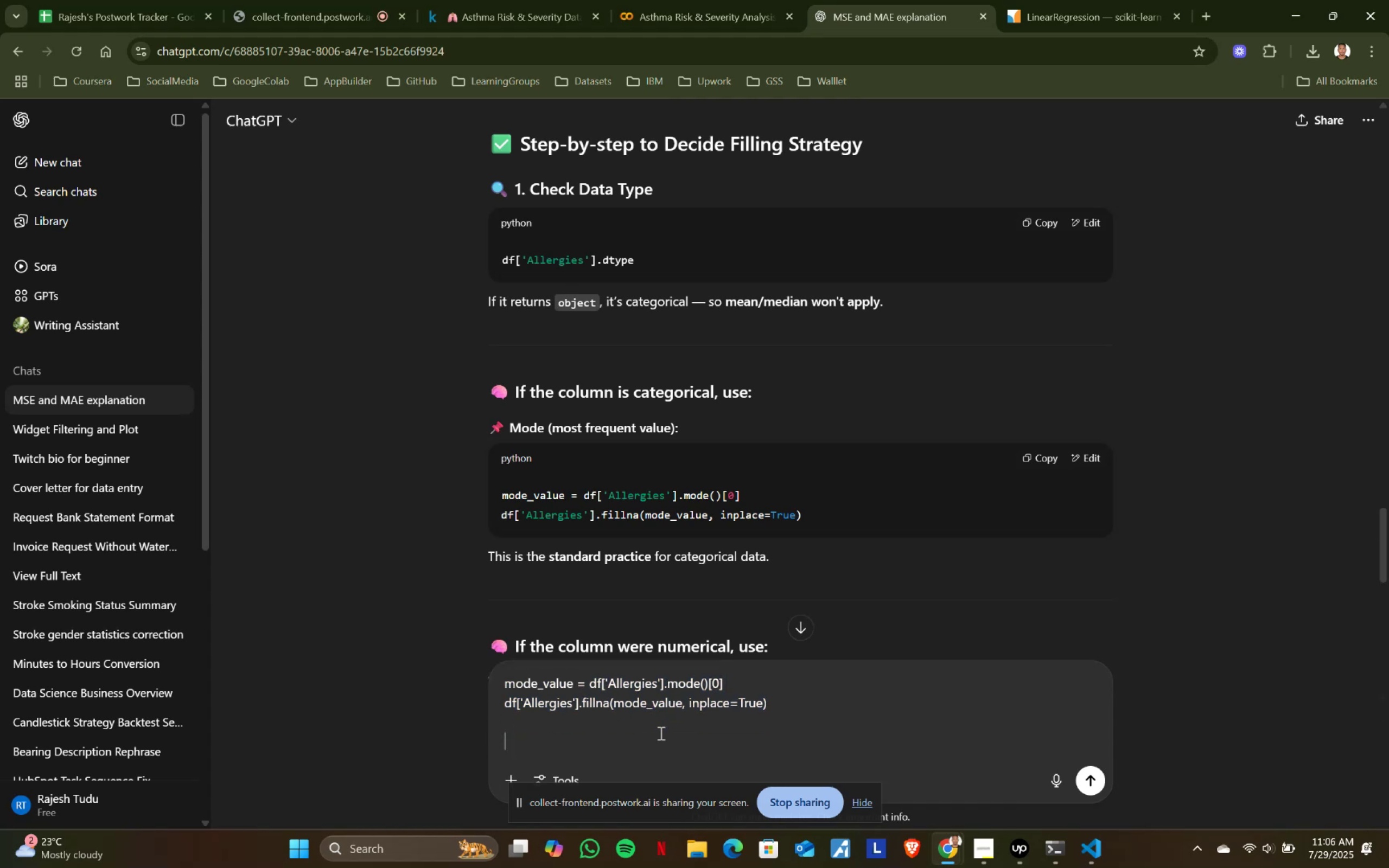 
key(Shift+Enter)
 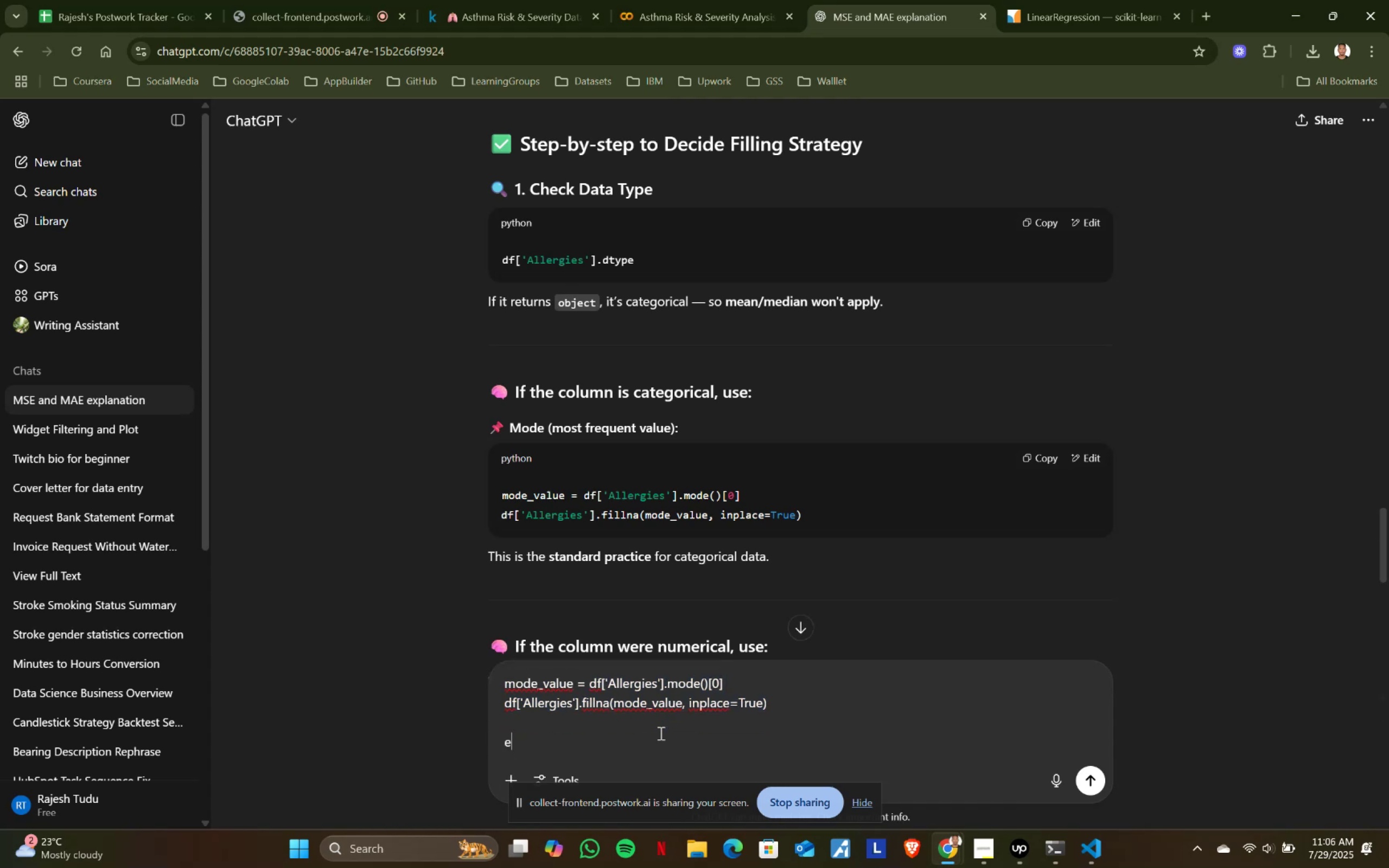 
type(explain this code)
 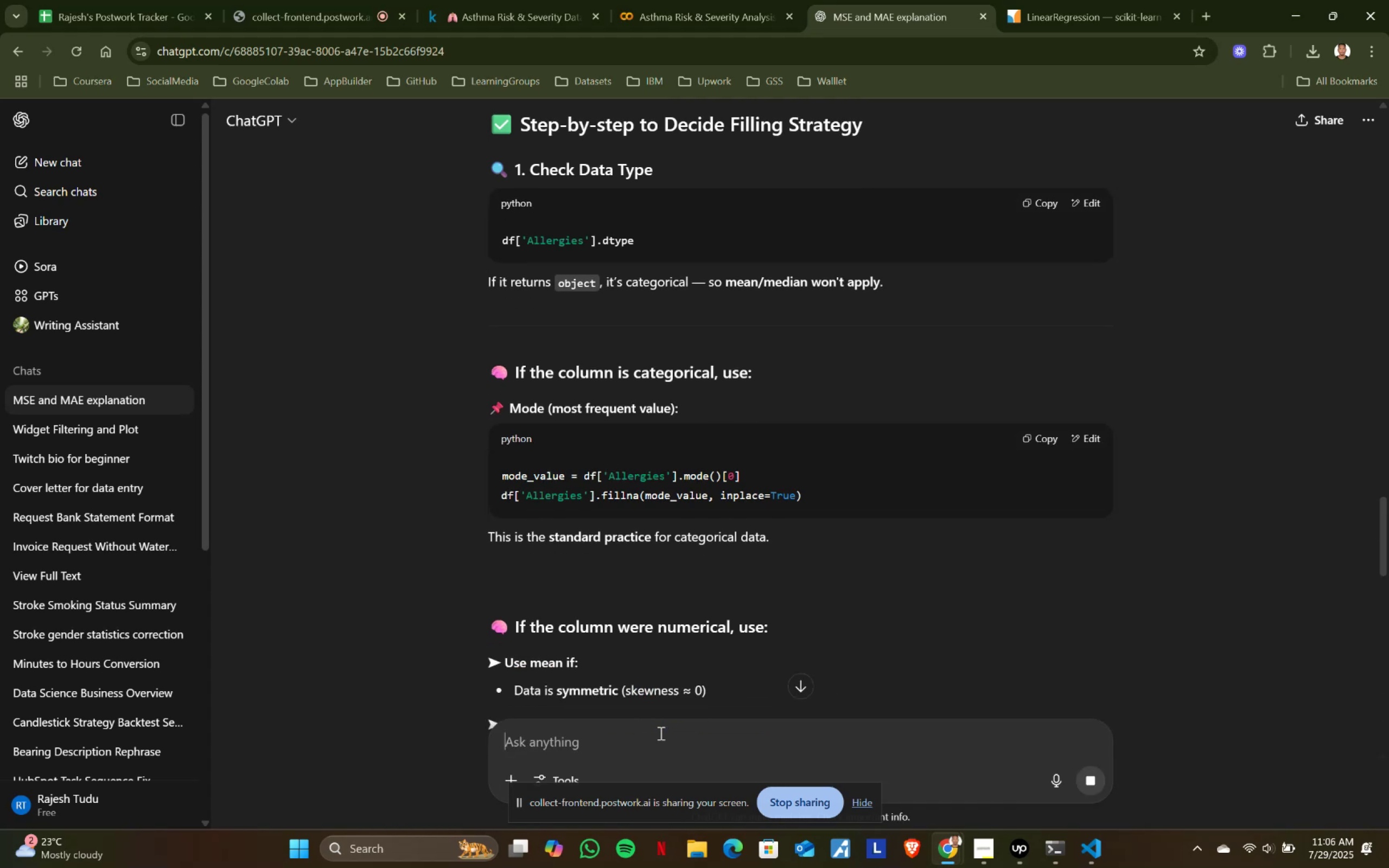 
key(Enter)
 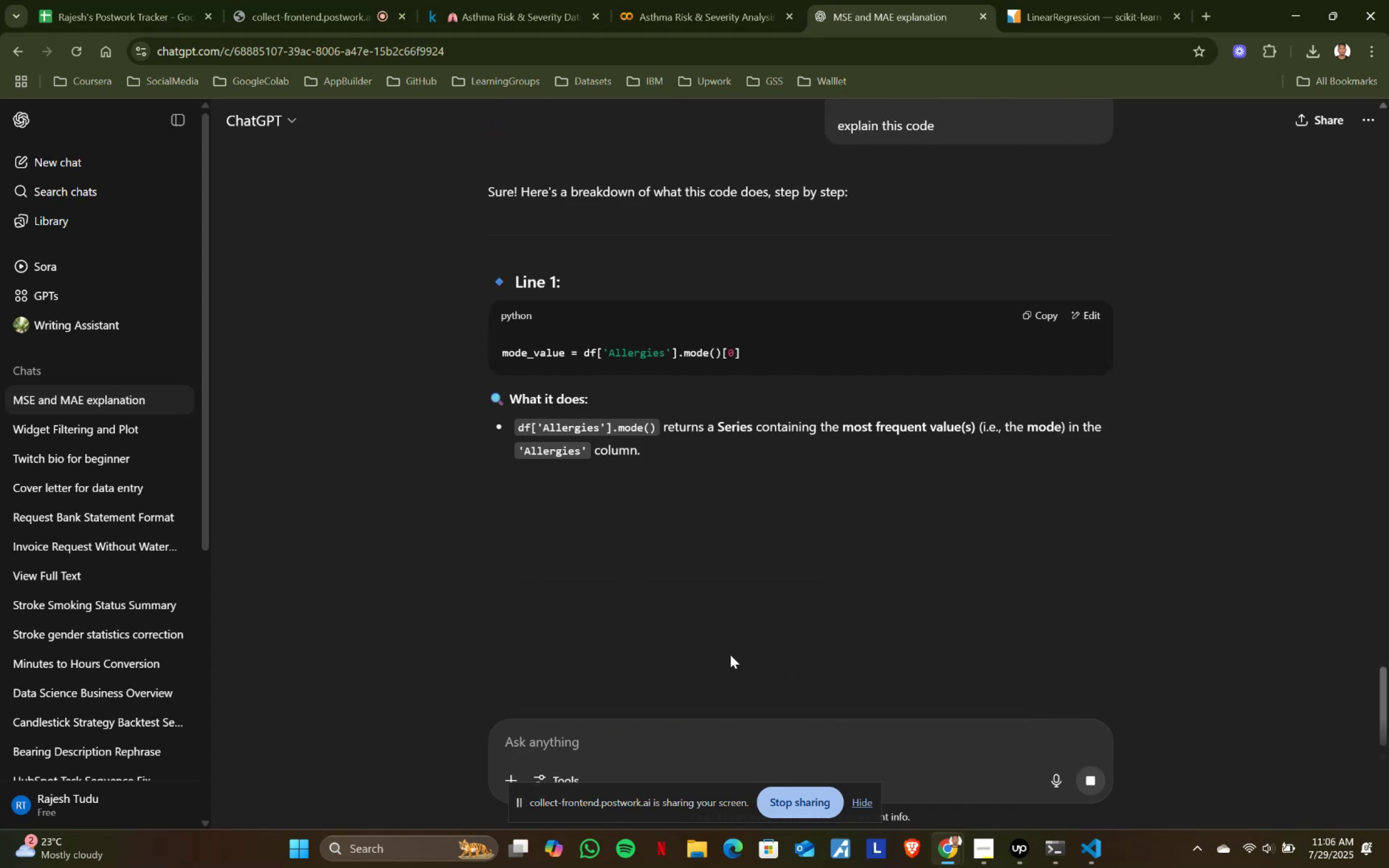 
left_click([304, 0])
 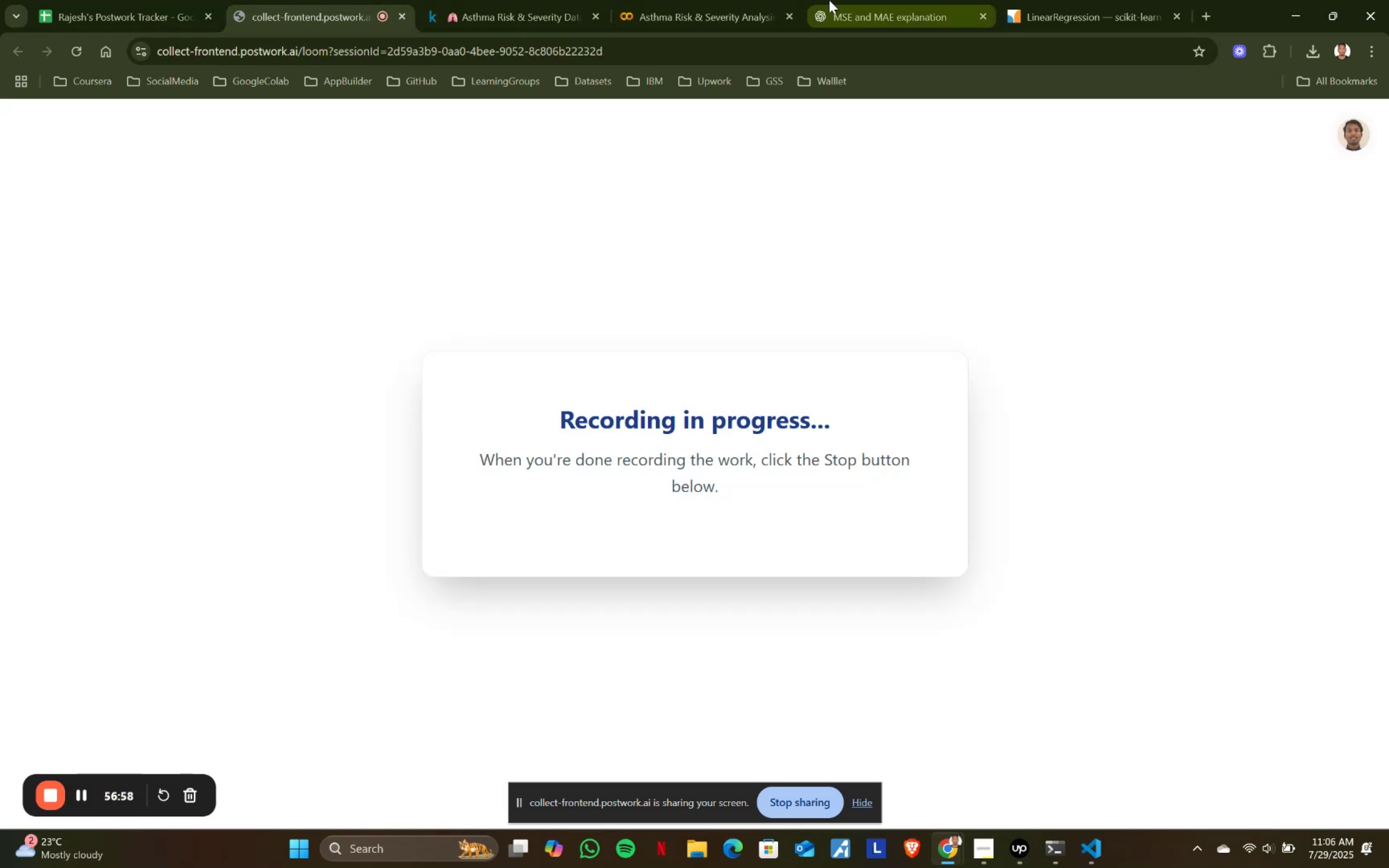 
left_click([829, 0])
 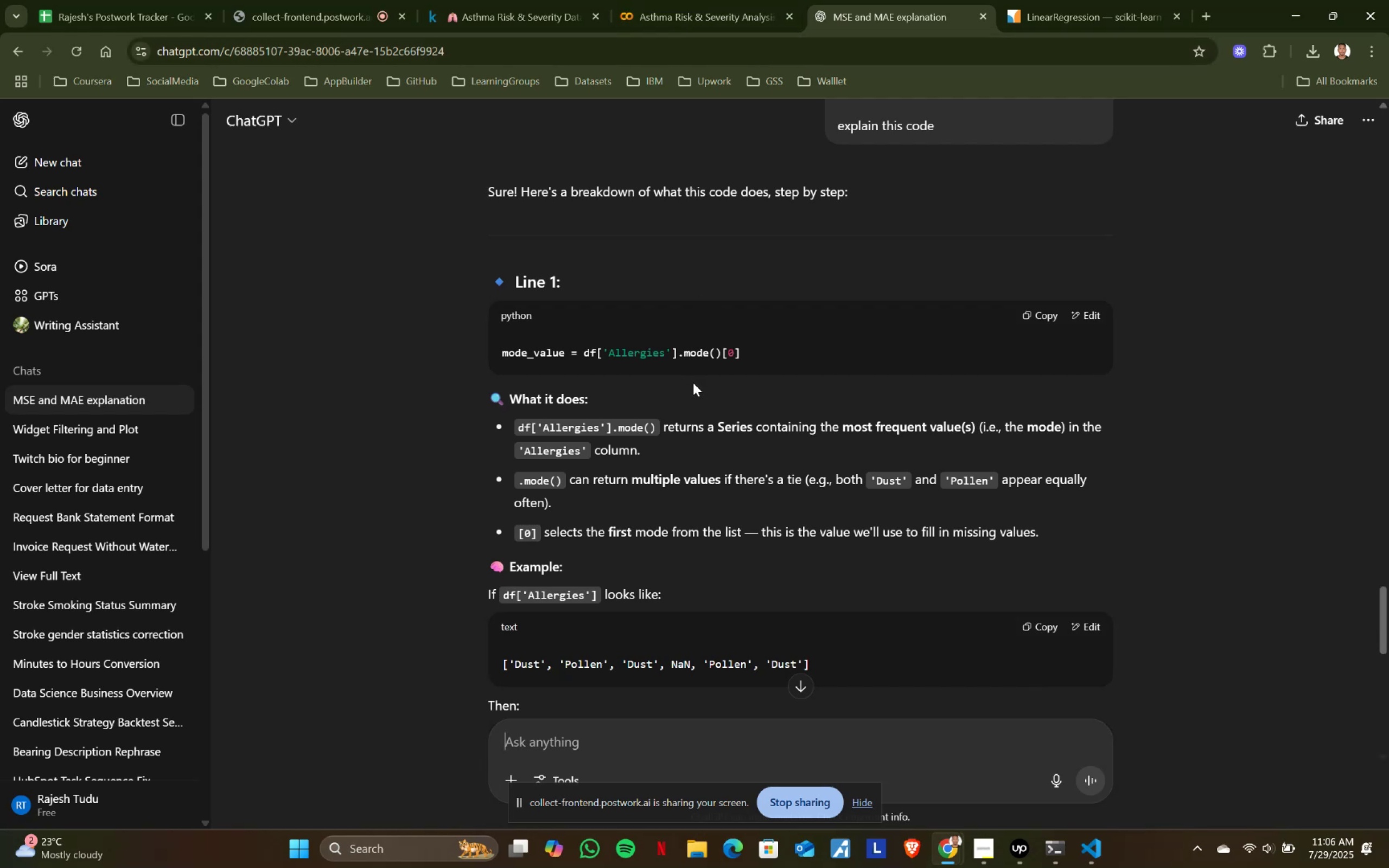 
scroll: coordinate [690, 392], scroll_direction: down, amount: 1.0
 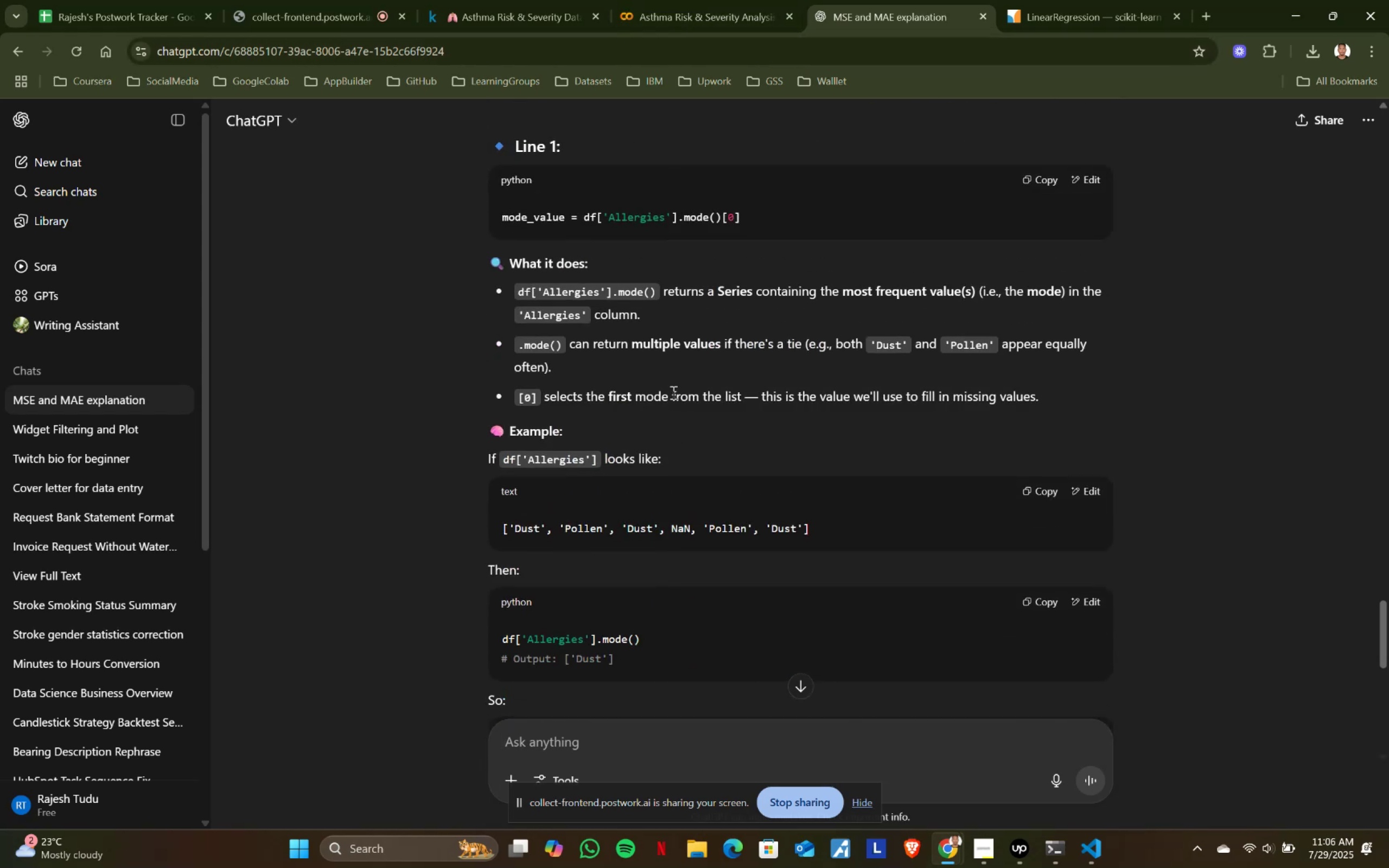 
scroll: coordinate [672, 392], scroll_direction: up, amount: 2.0
 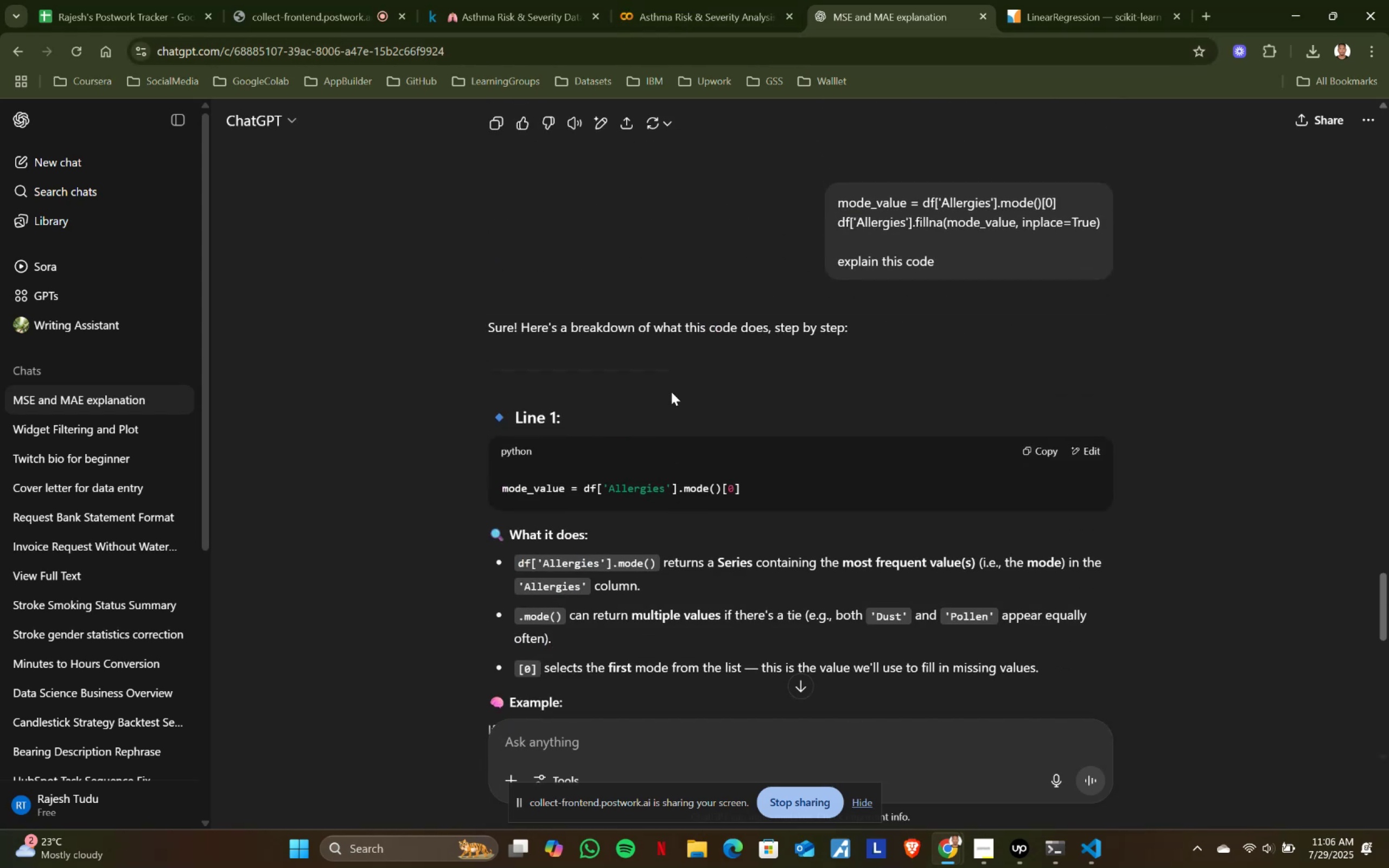 
scroll: coordinate [671, 392], scroll_direction: down, amount: 2.0
 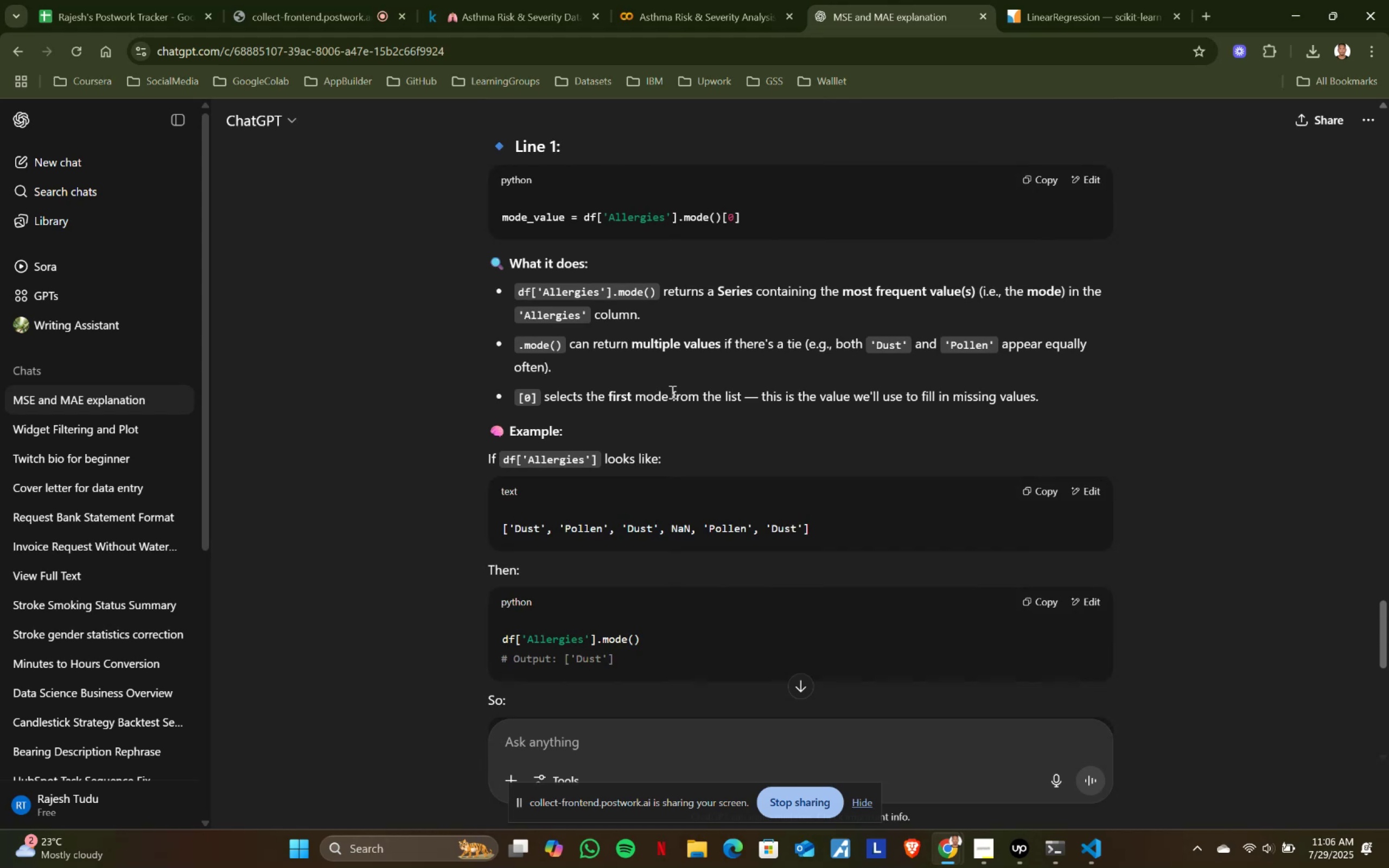 
wait(7.88)
 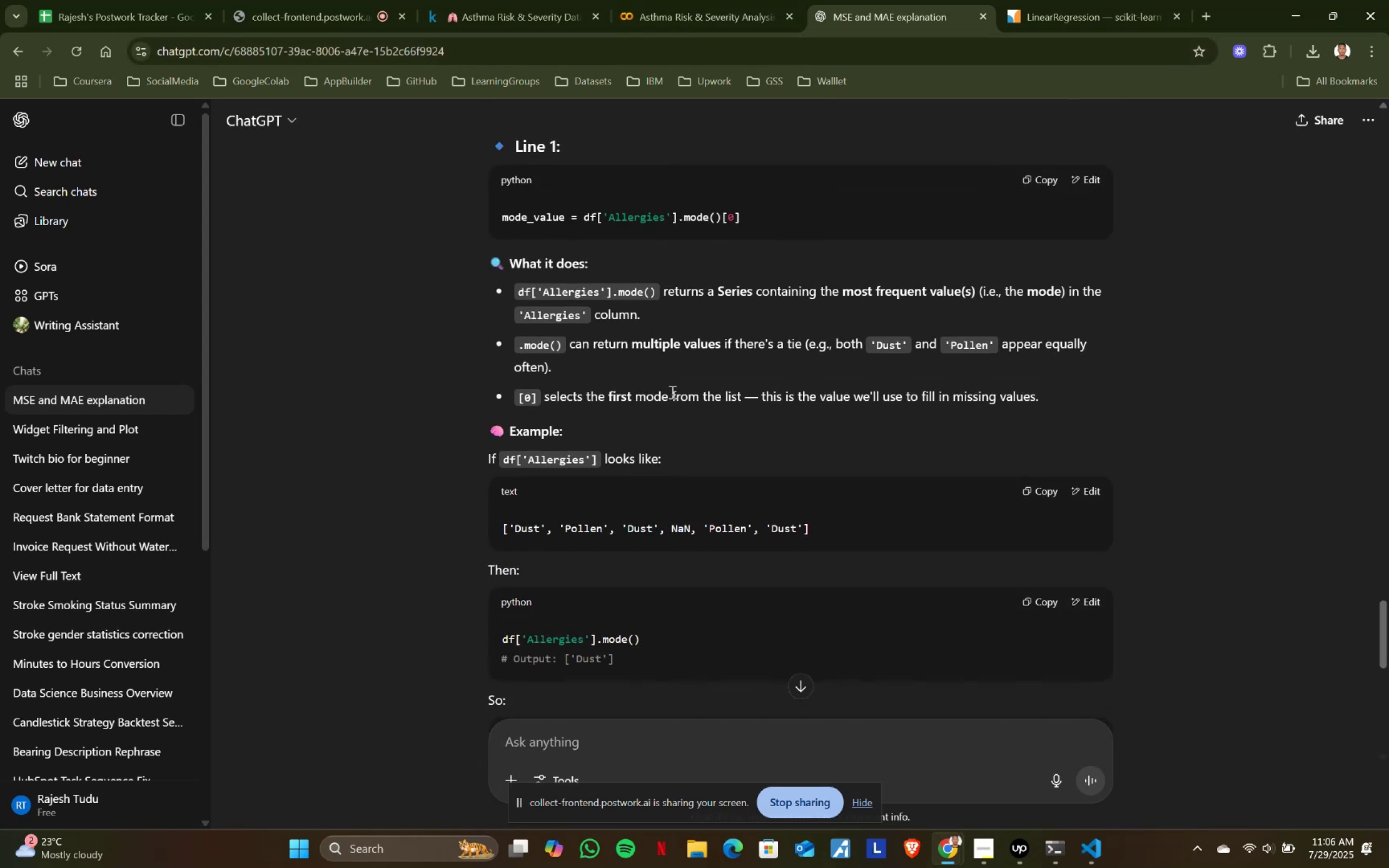 
scroll: coordinate [671, 392], scroll_direction: down, amount: 1.0
 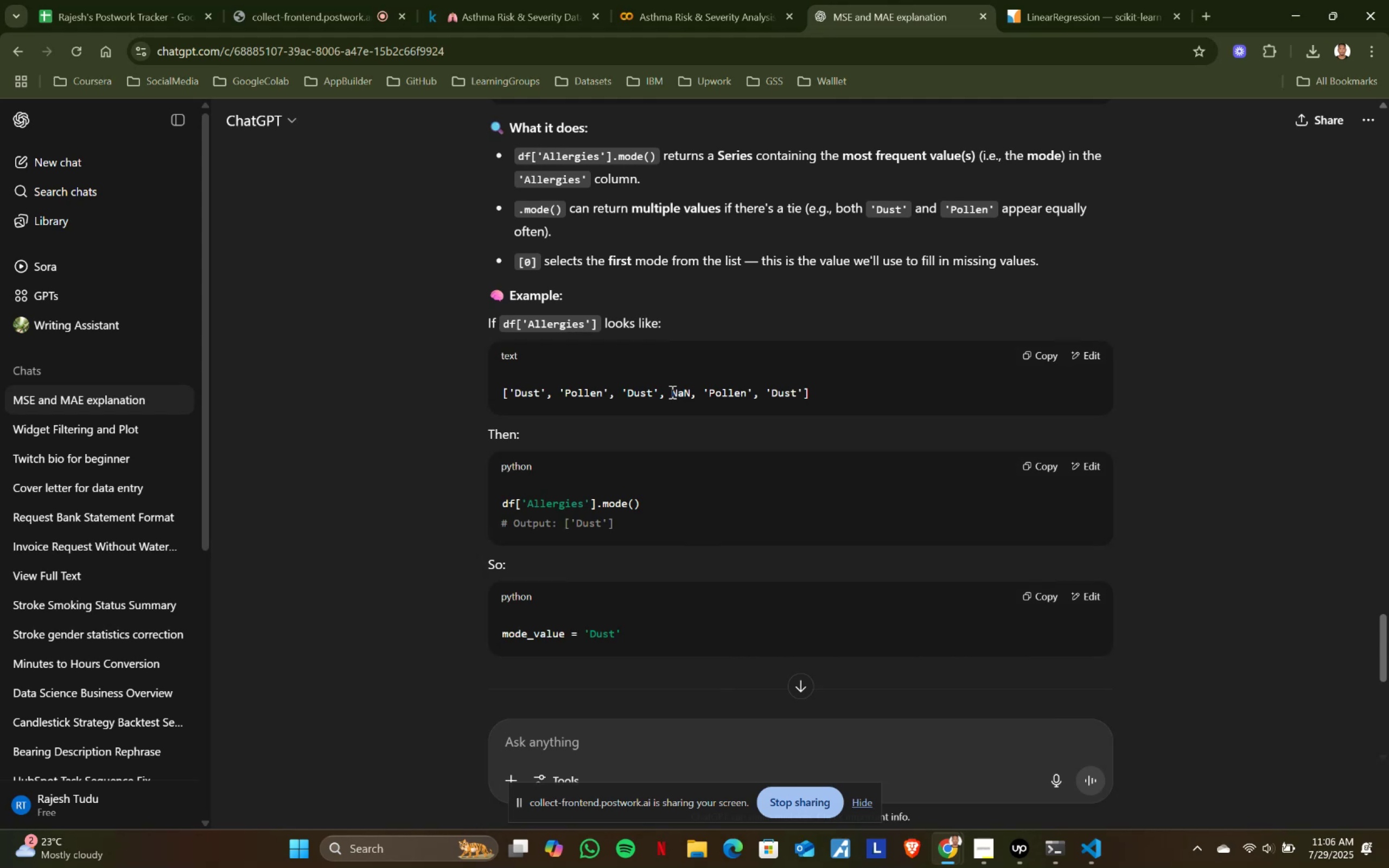 
wait(12.45)
 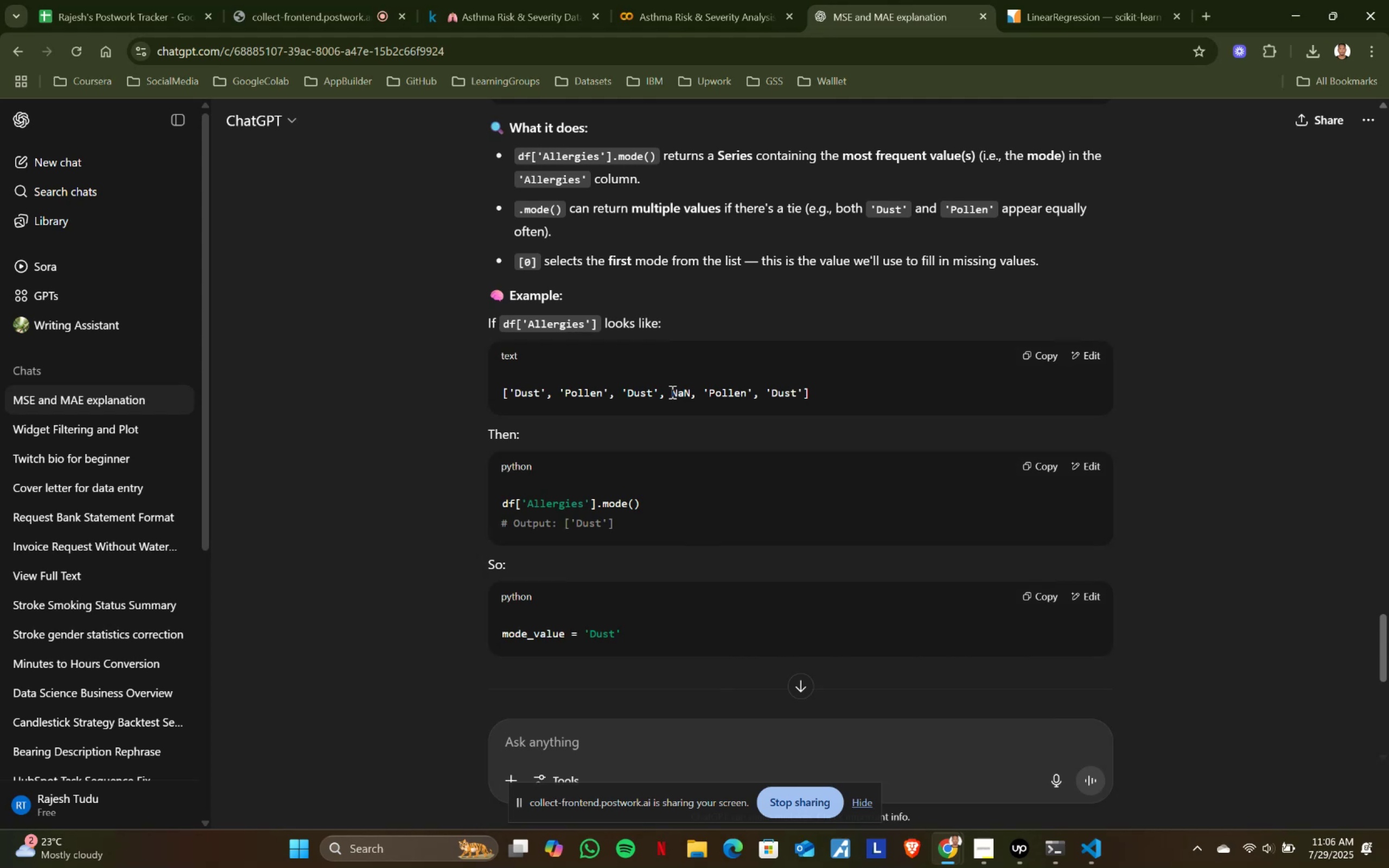 
scroll: coordinate [671, 392], scroll_direction: down, amount: 1.0
 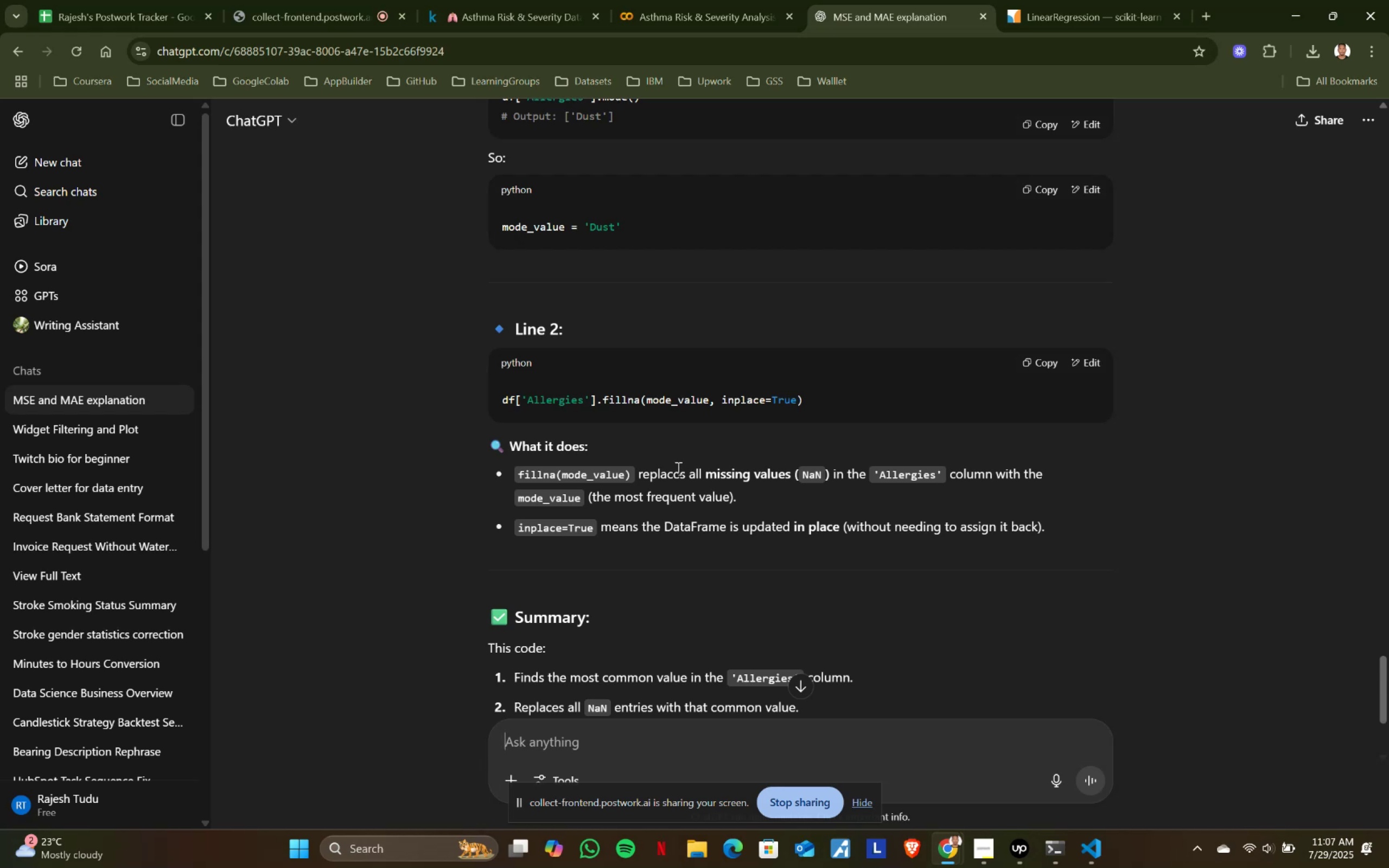 
wait(6.63)
 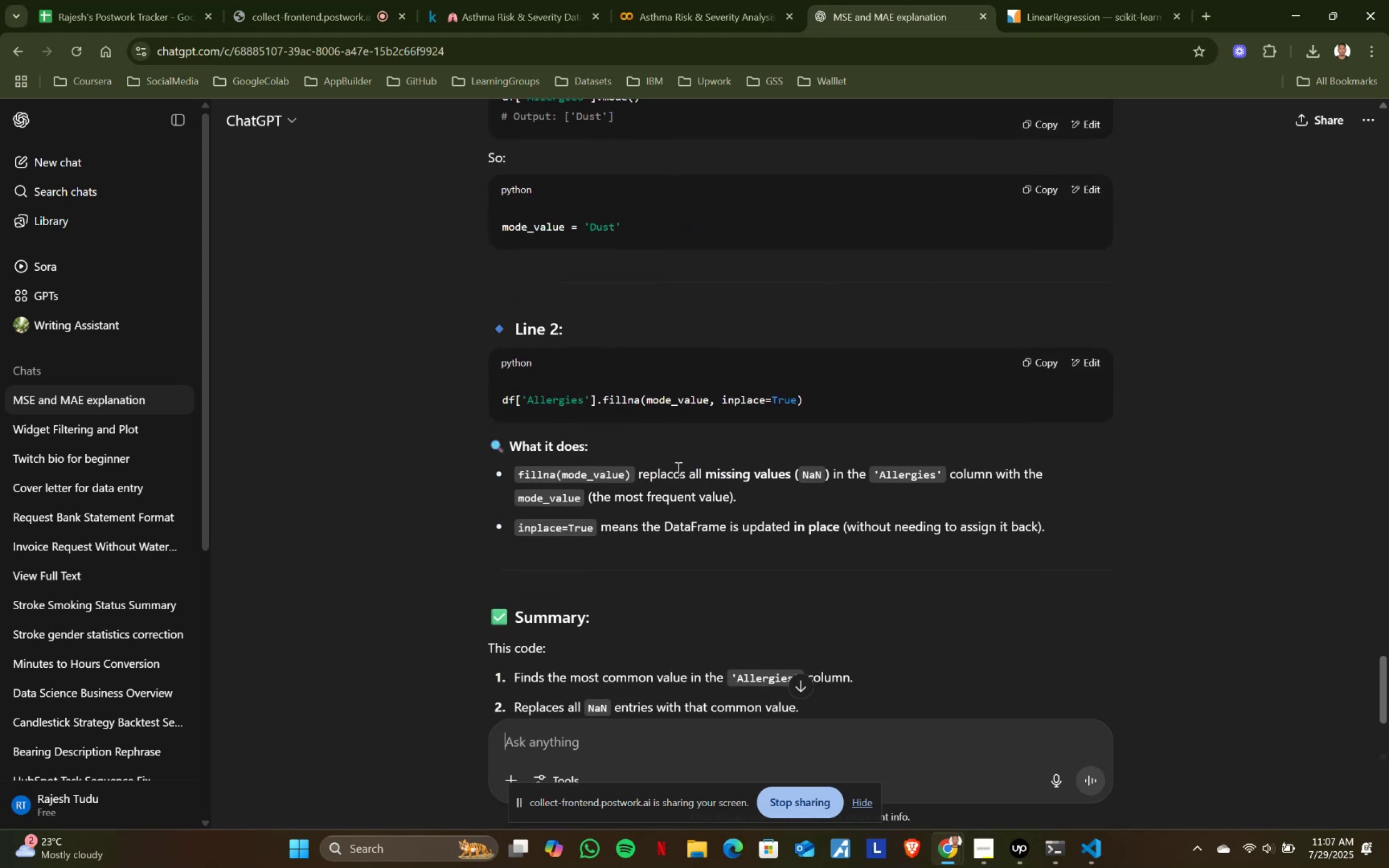 
scroll: coordinate [677, 468], scroll_direction: down, amount: 1.0
 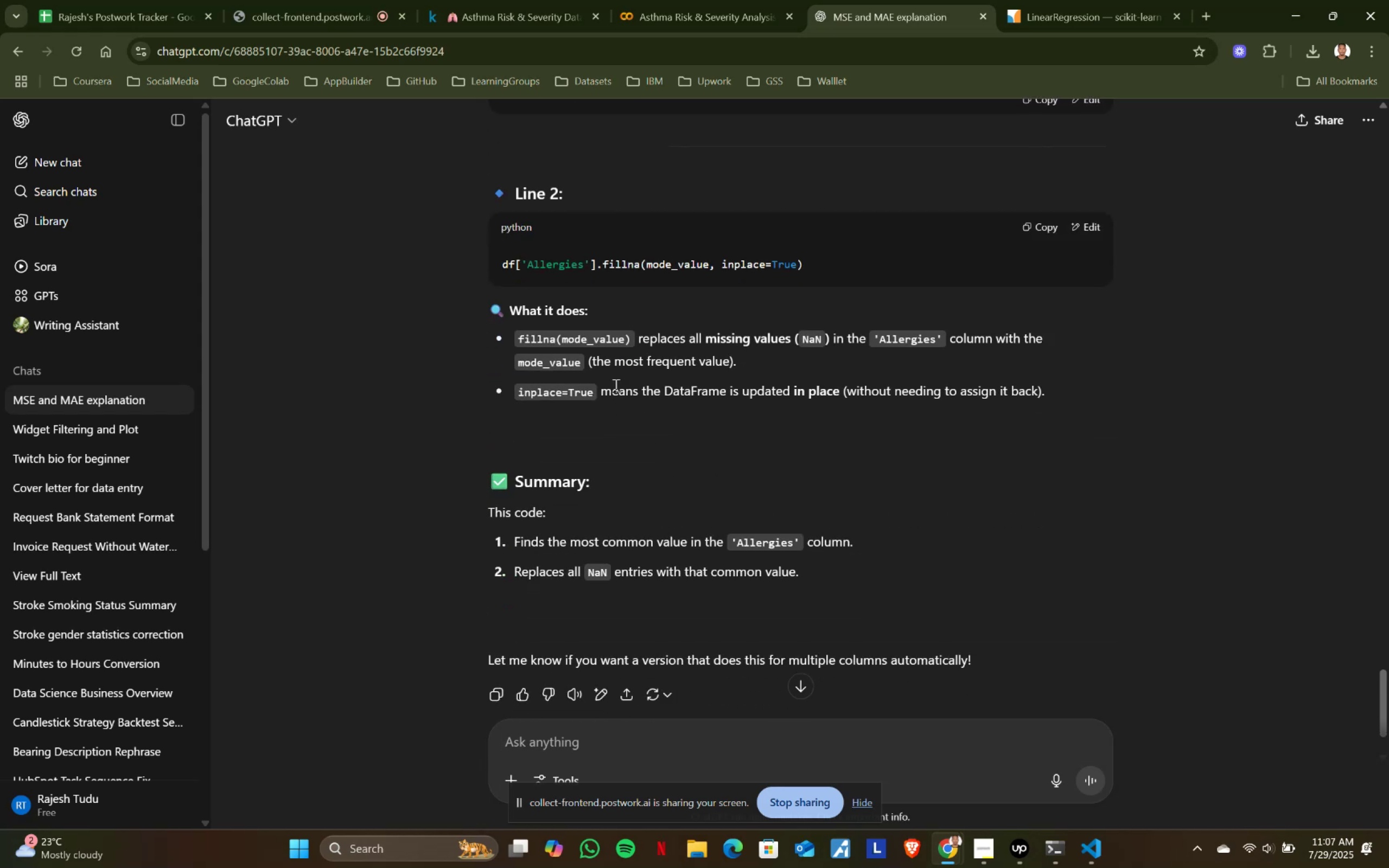 
left_click_drag(start_coordinate=[615, 385], to_coordinate=[779, 395])
 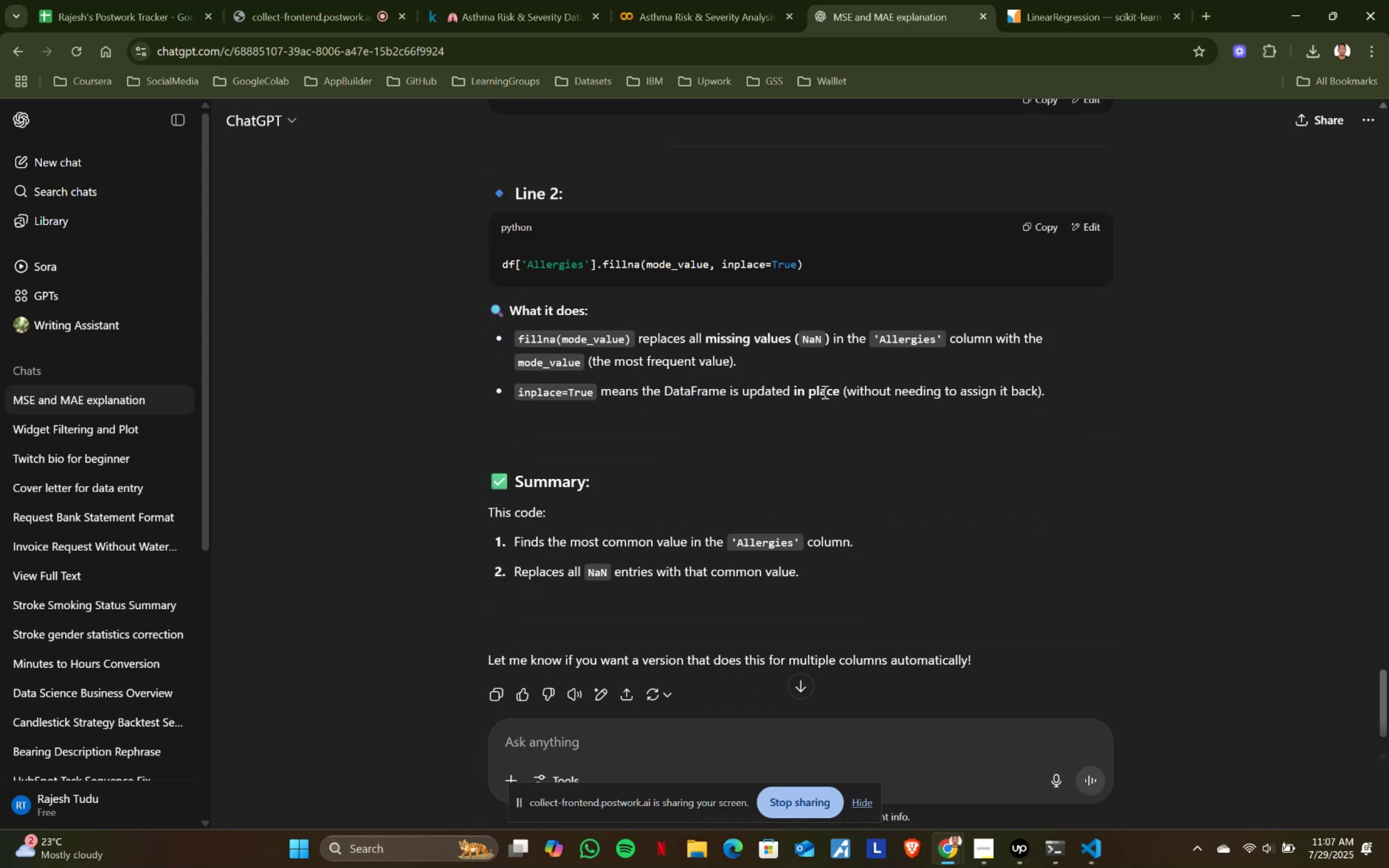 
left_click([787, 395])
 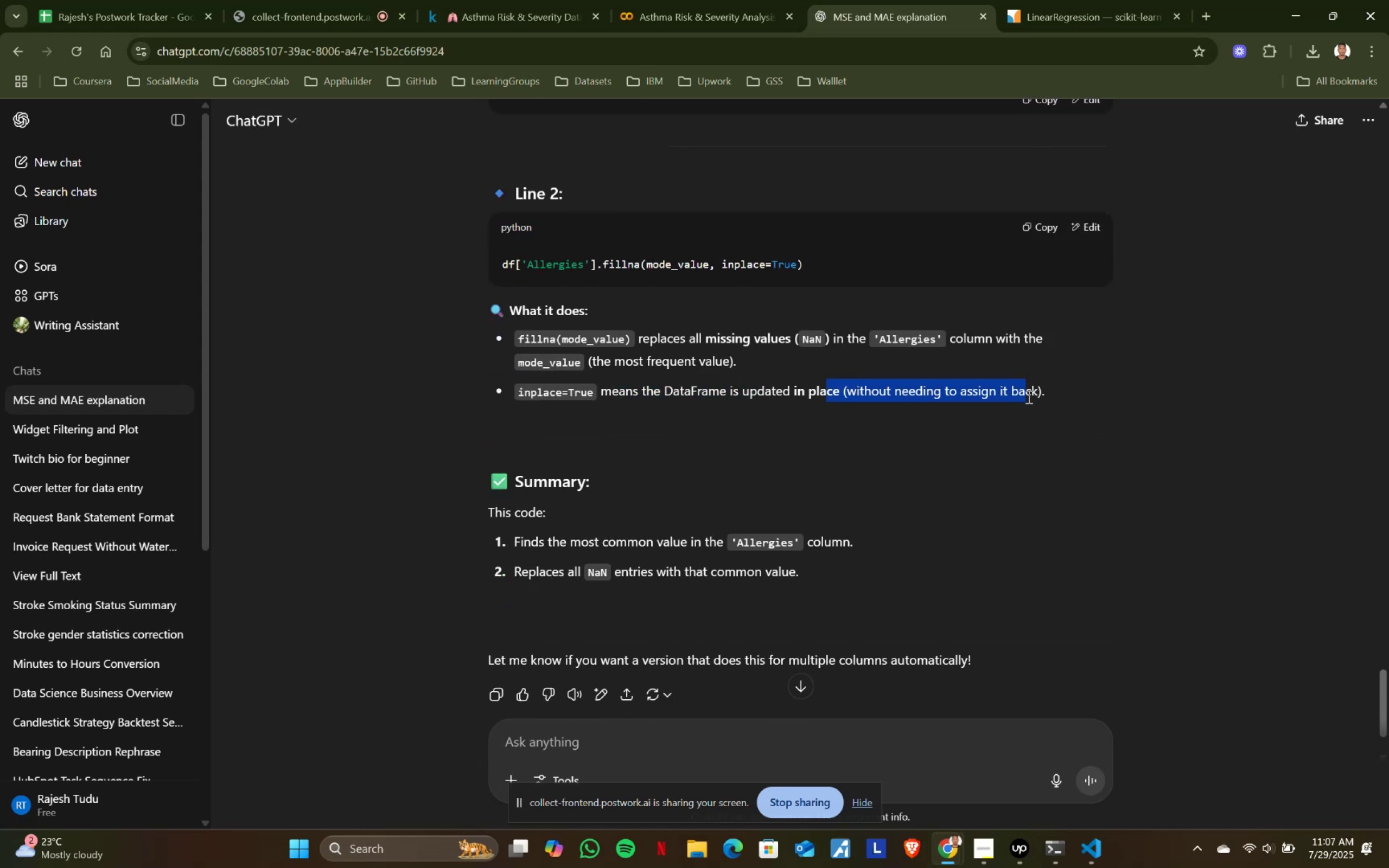 
left_click_drag(start_coordinate=[828, 391], to_coordinate=[1069, 397])
 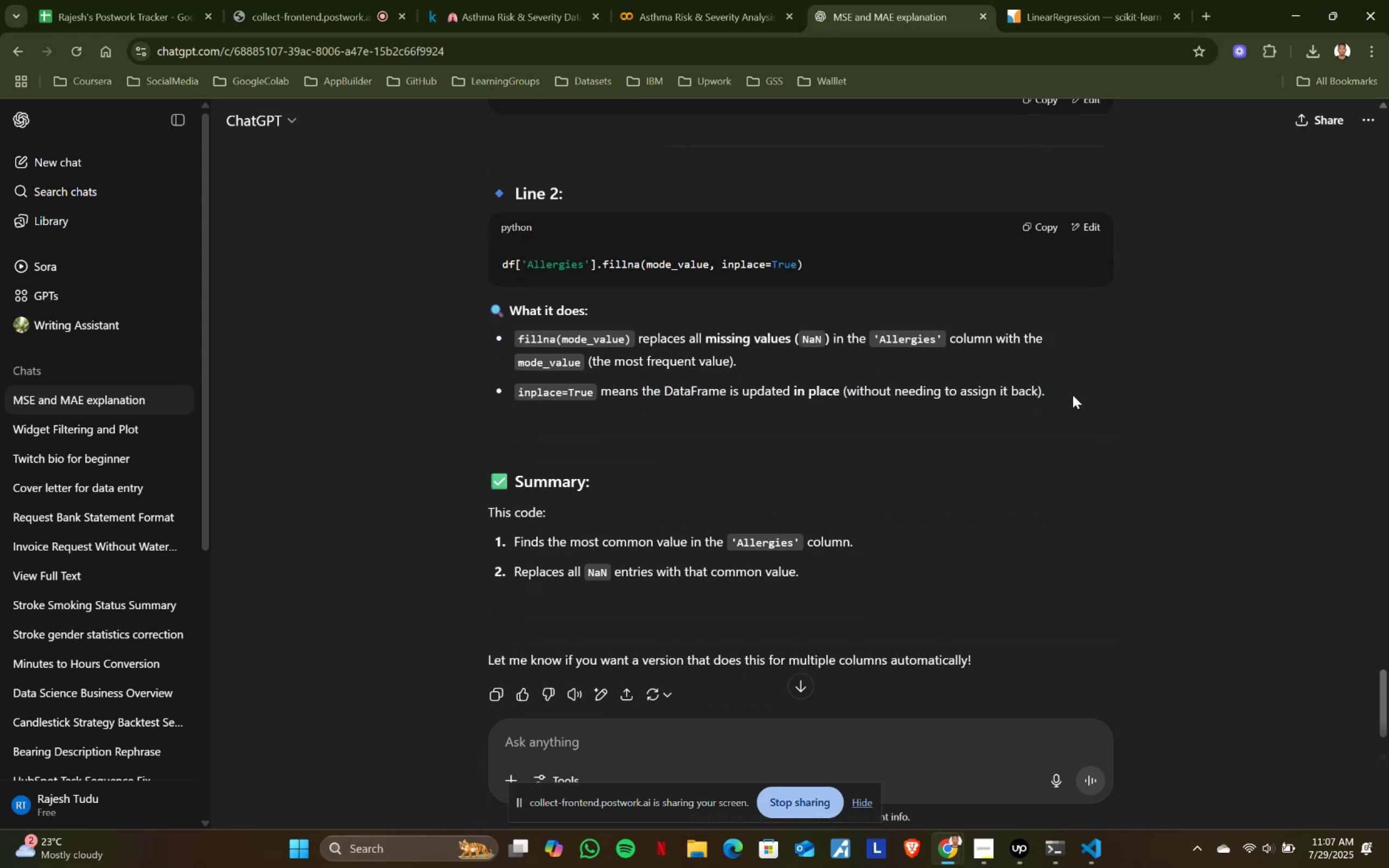 
triple_click([1074, 397])
 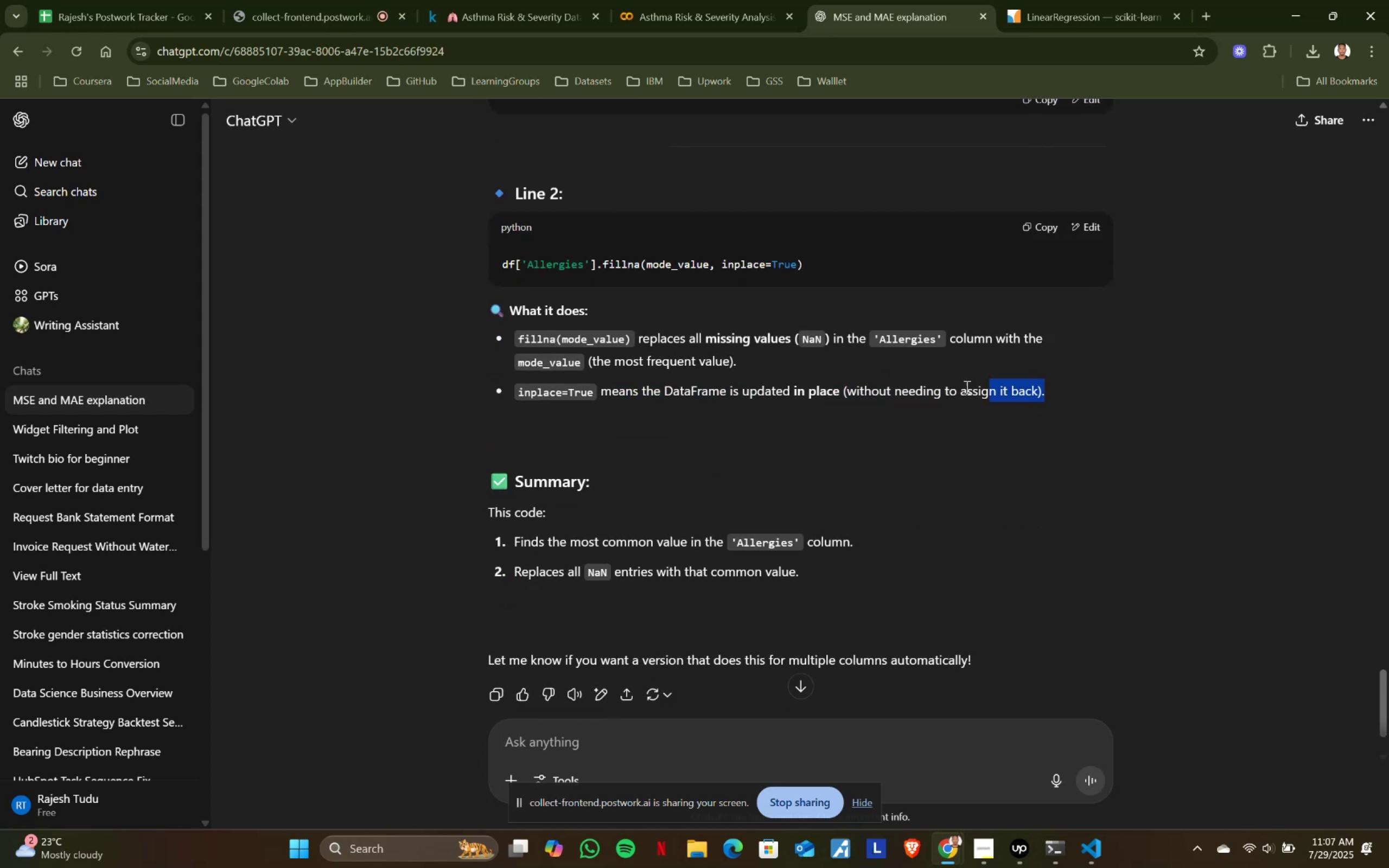 
left_click_drag(start_coordinate=[1075, 387], to_coordinate=[504, 320])
 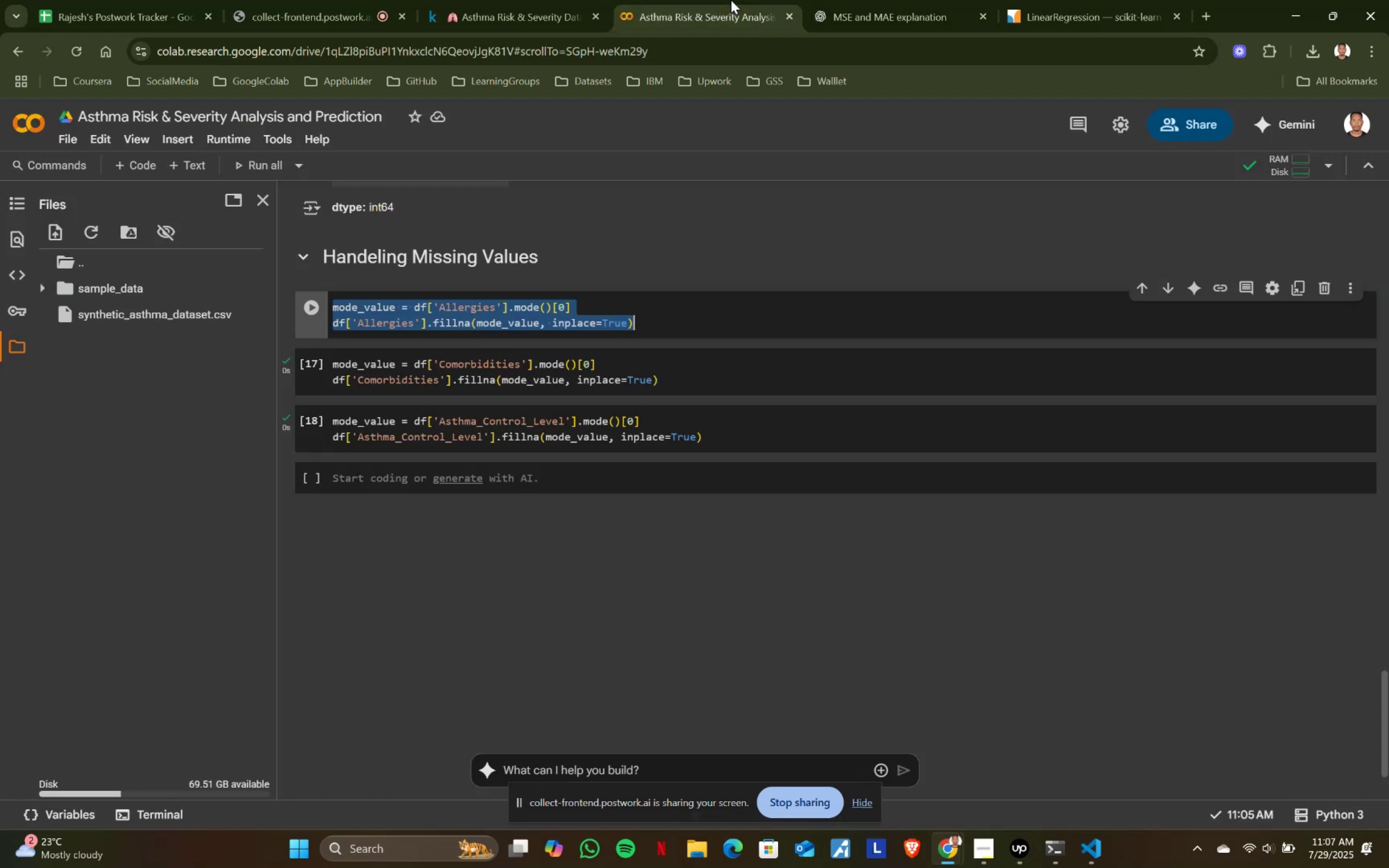 
left_click([731, 0])
 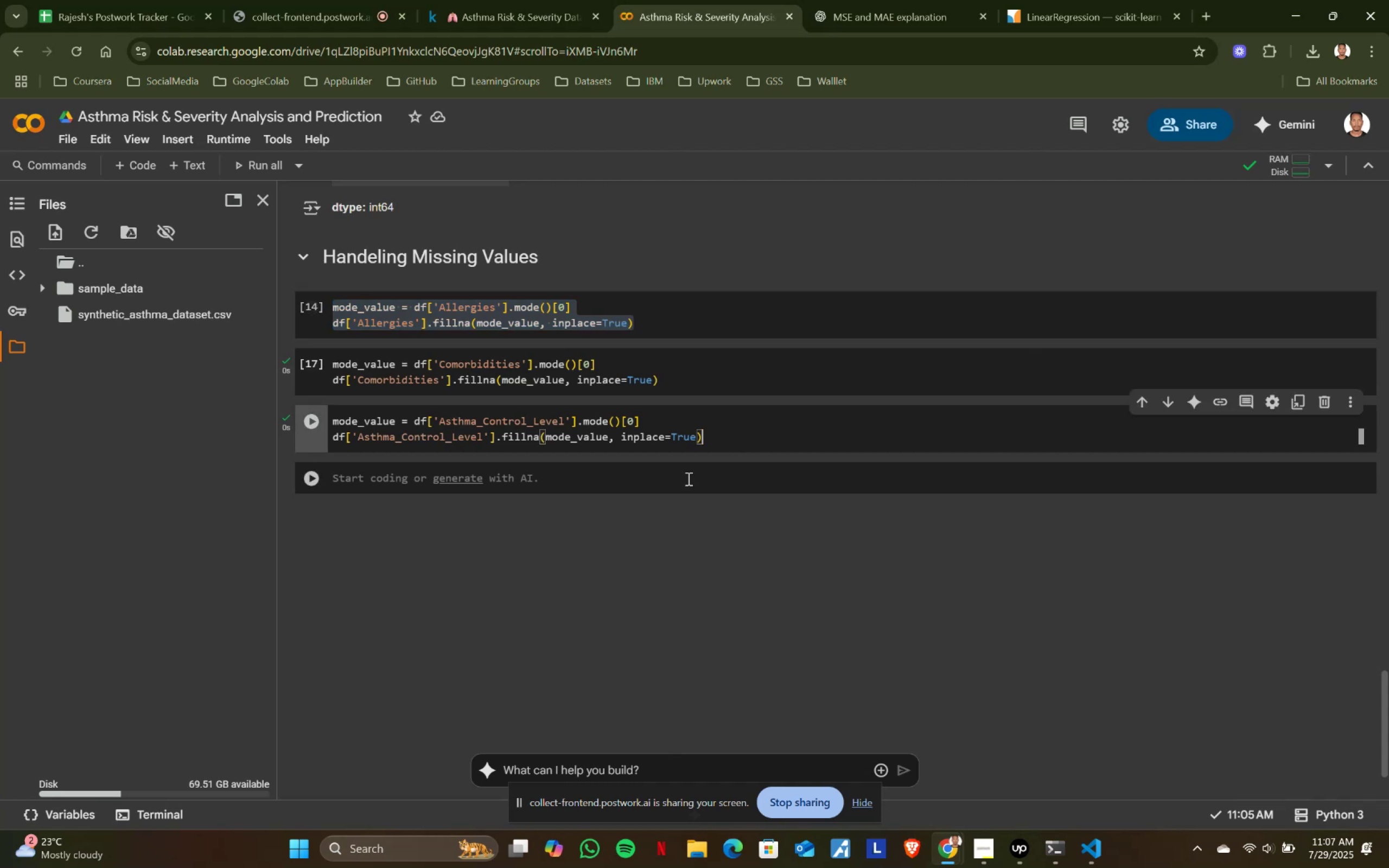 
double_click([687, 478])
 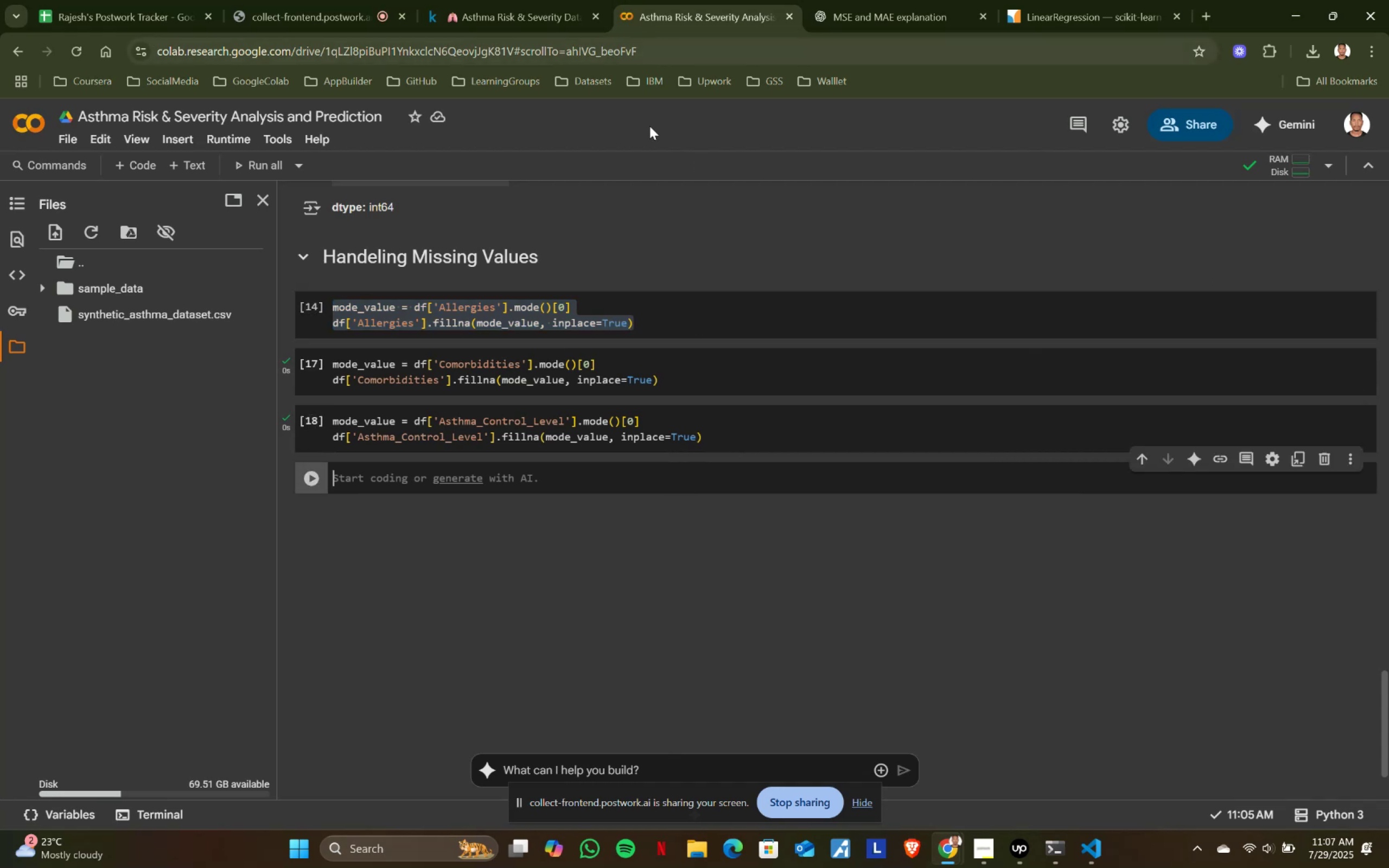 
scroll: coordinate [593, 302], scroll_direction: none, amount: 0.0
 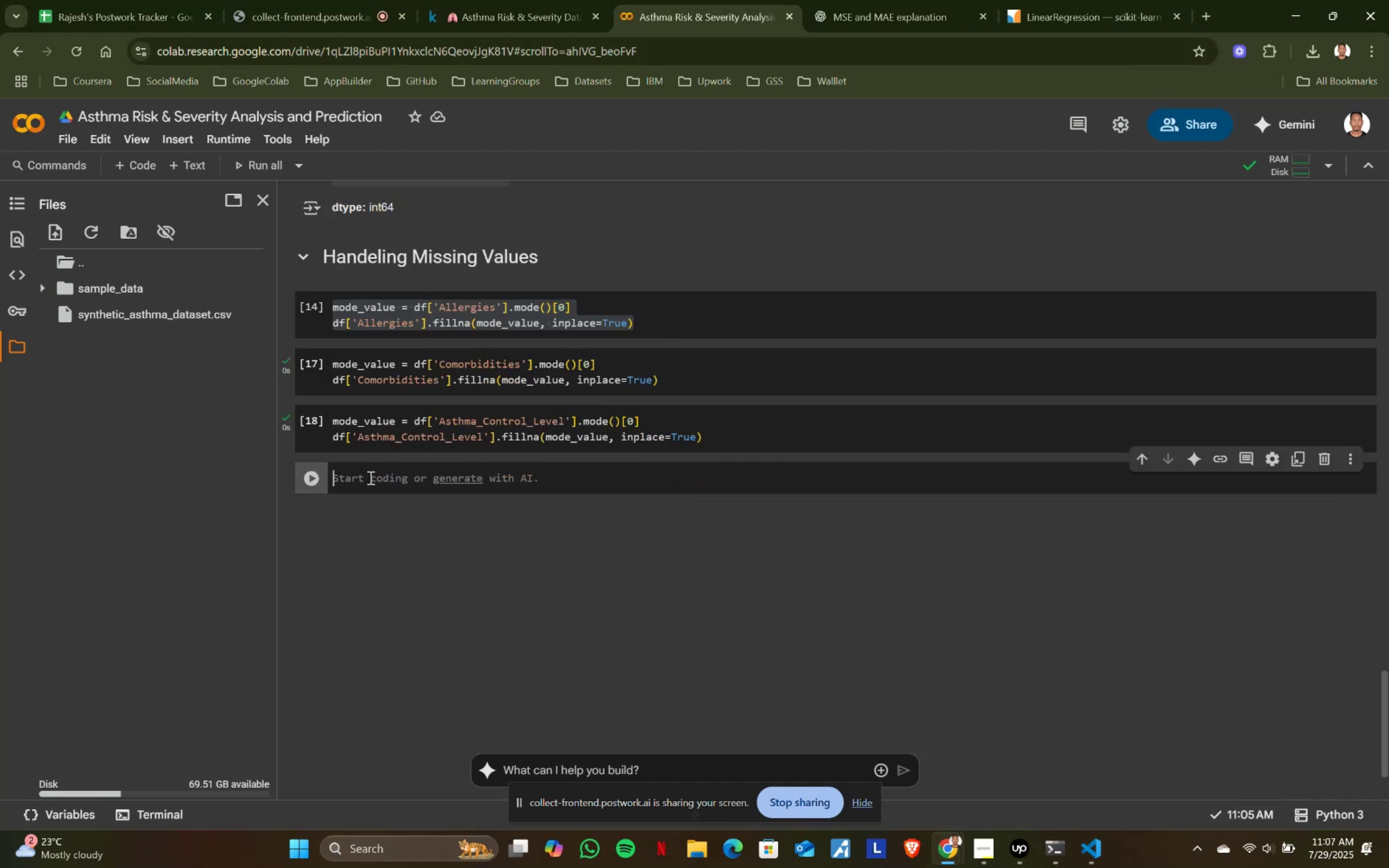 
left_click([369, 477])
 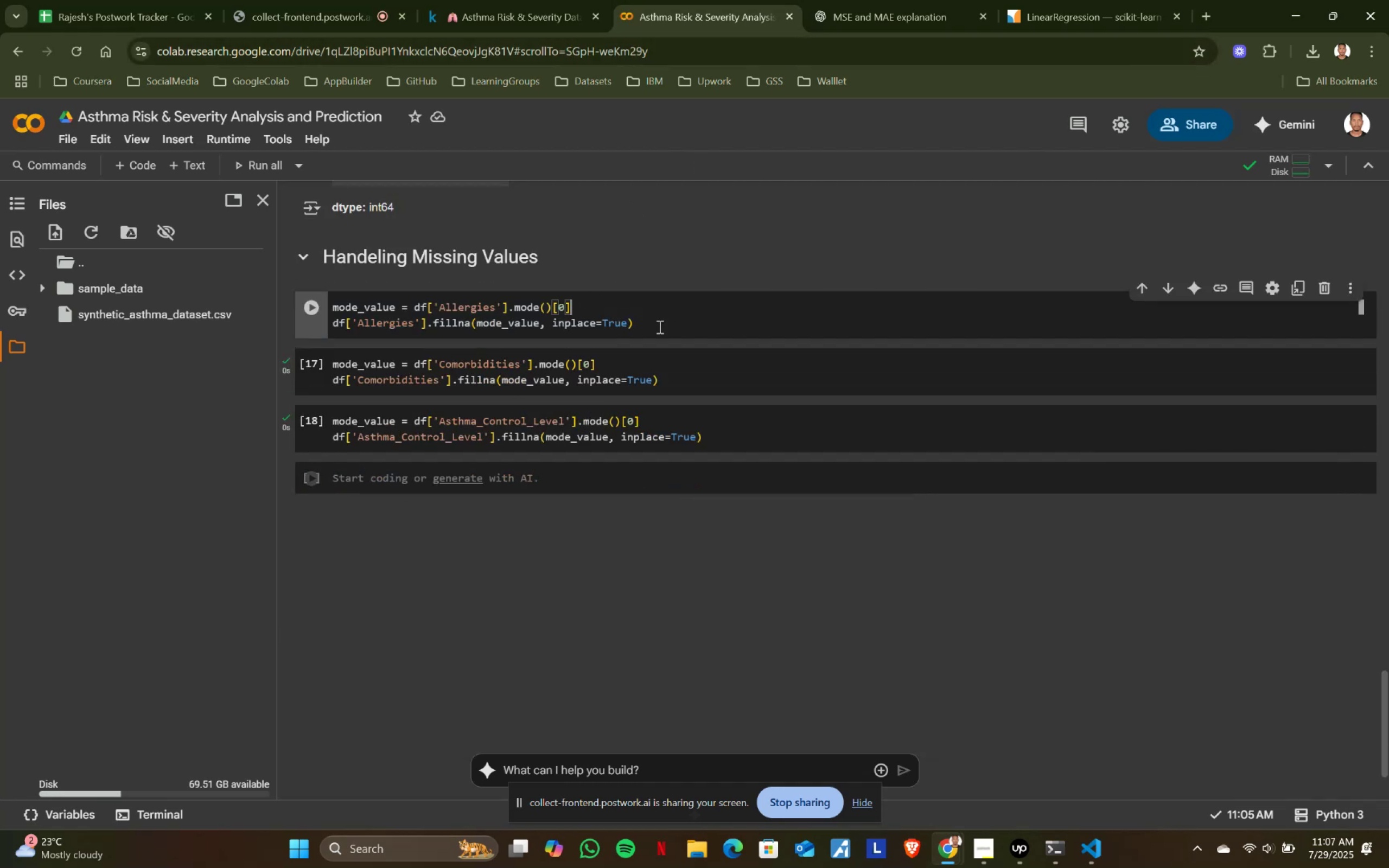 
left_click([677, 311])
 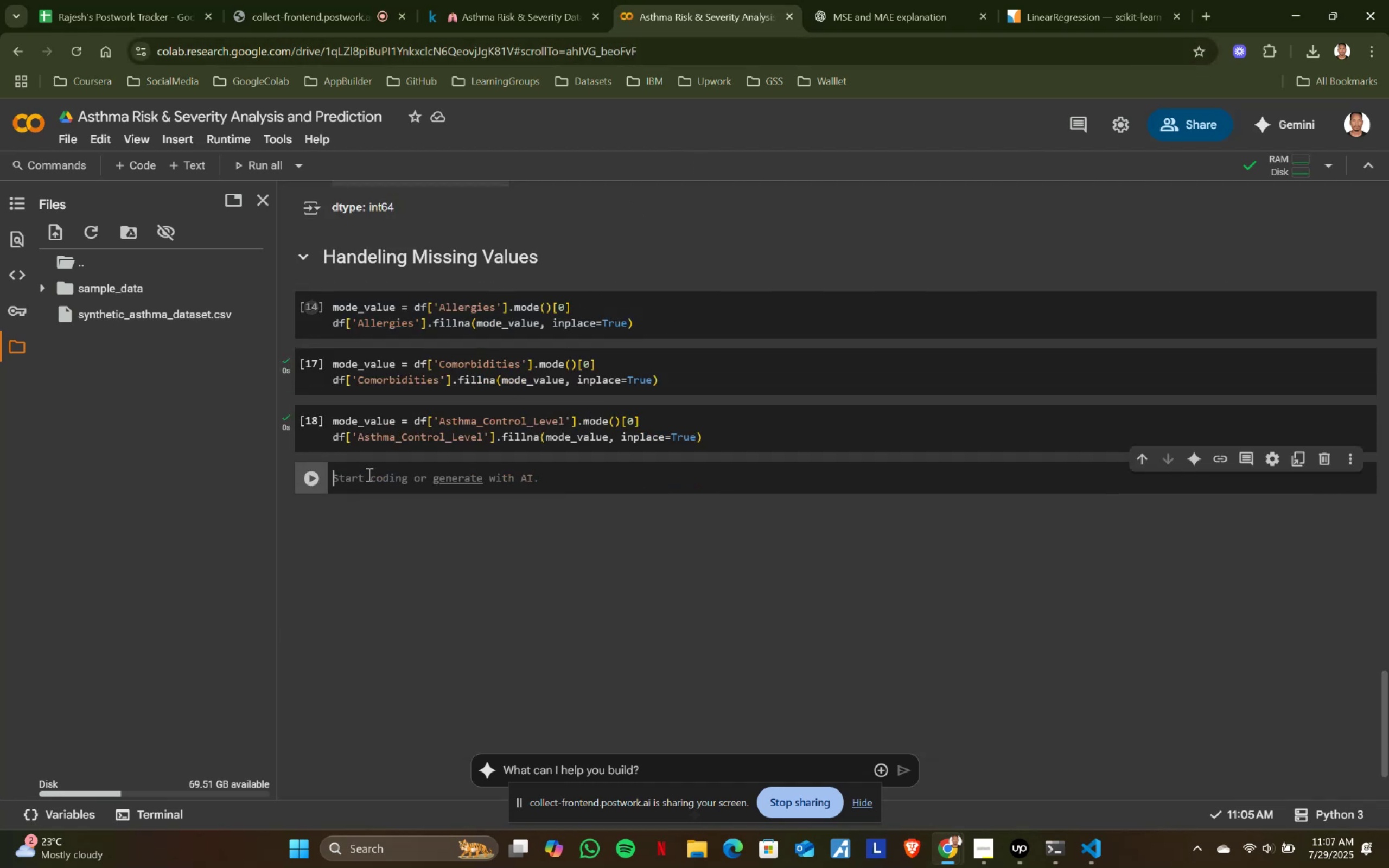 
left_click([368, 474])
 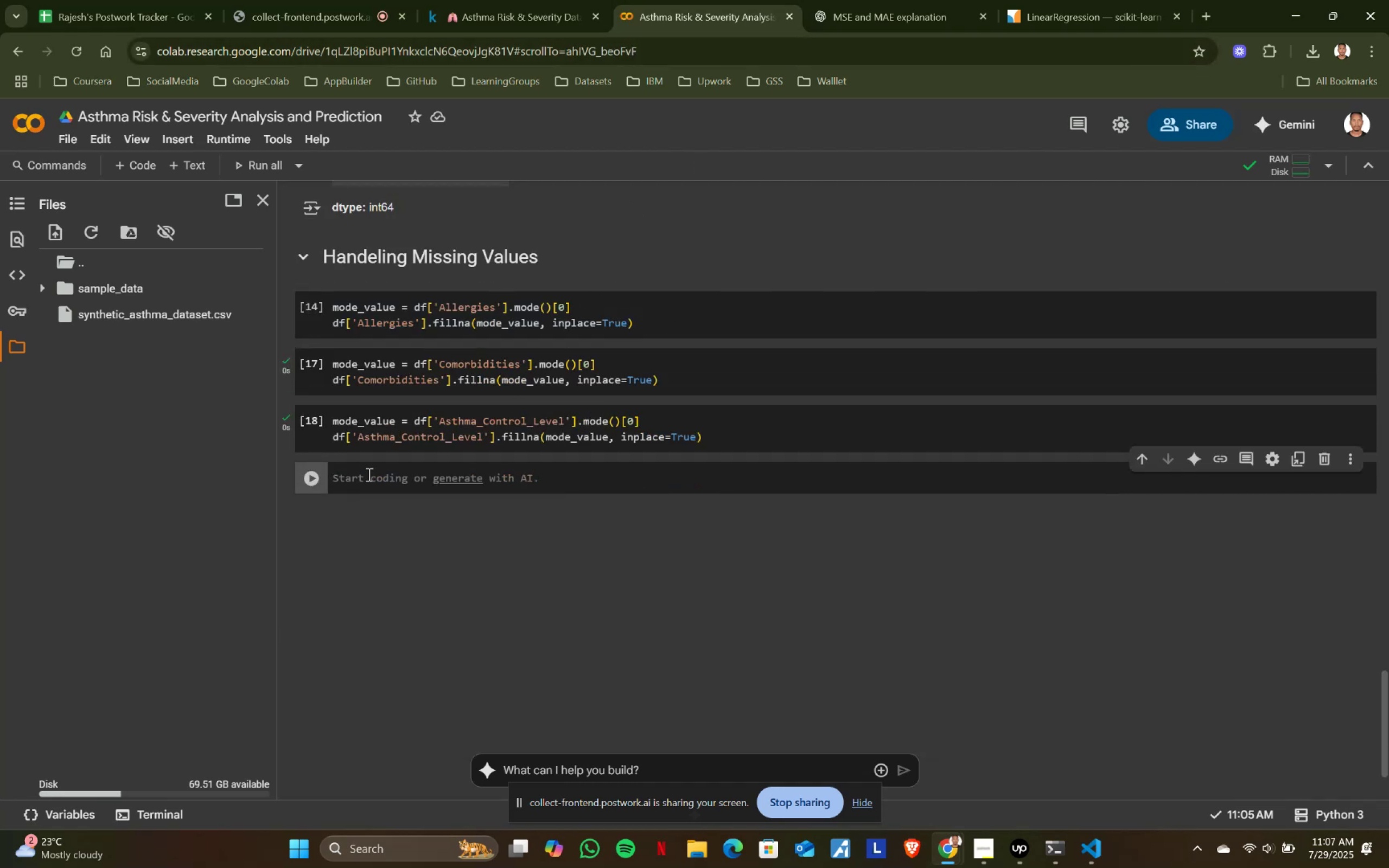 
type(# Recheck for missing values)
 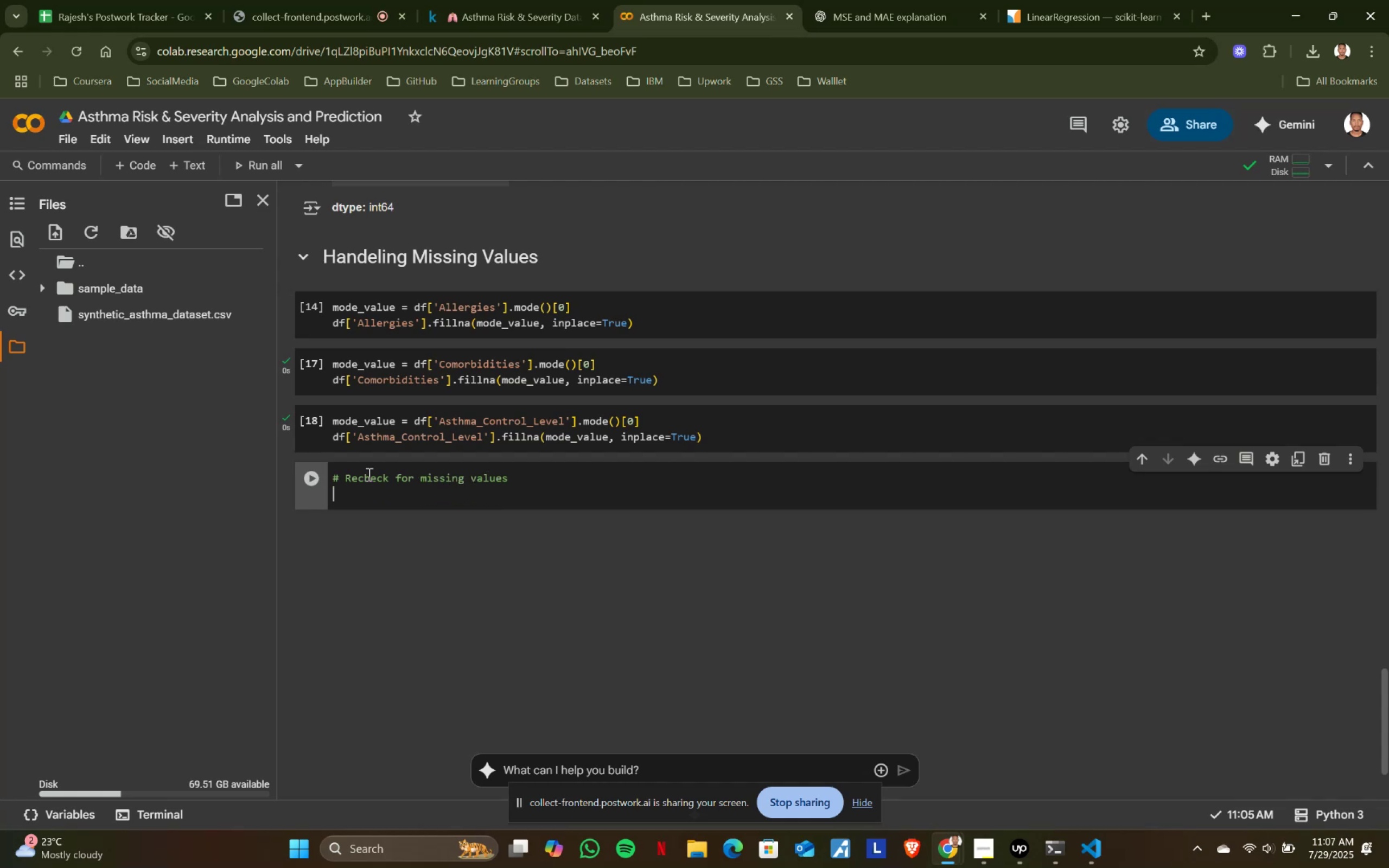 
key(Enter)
 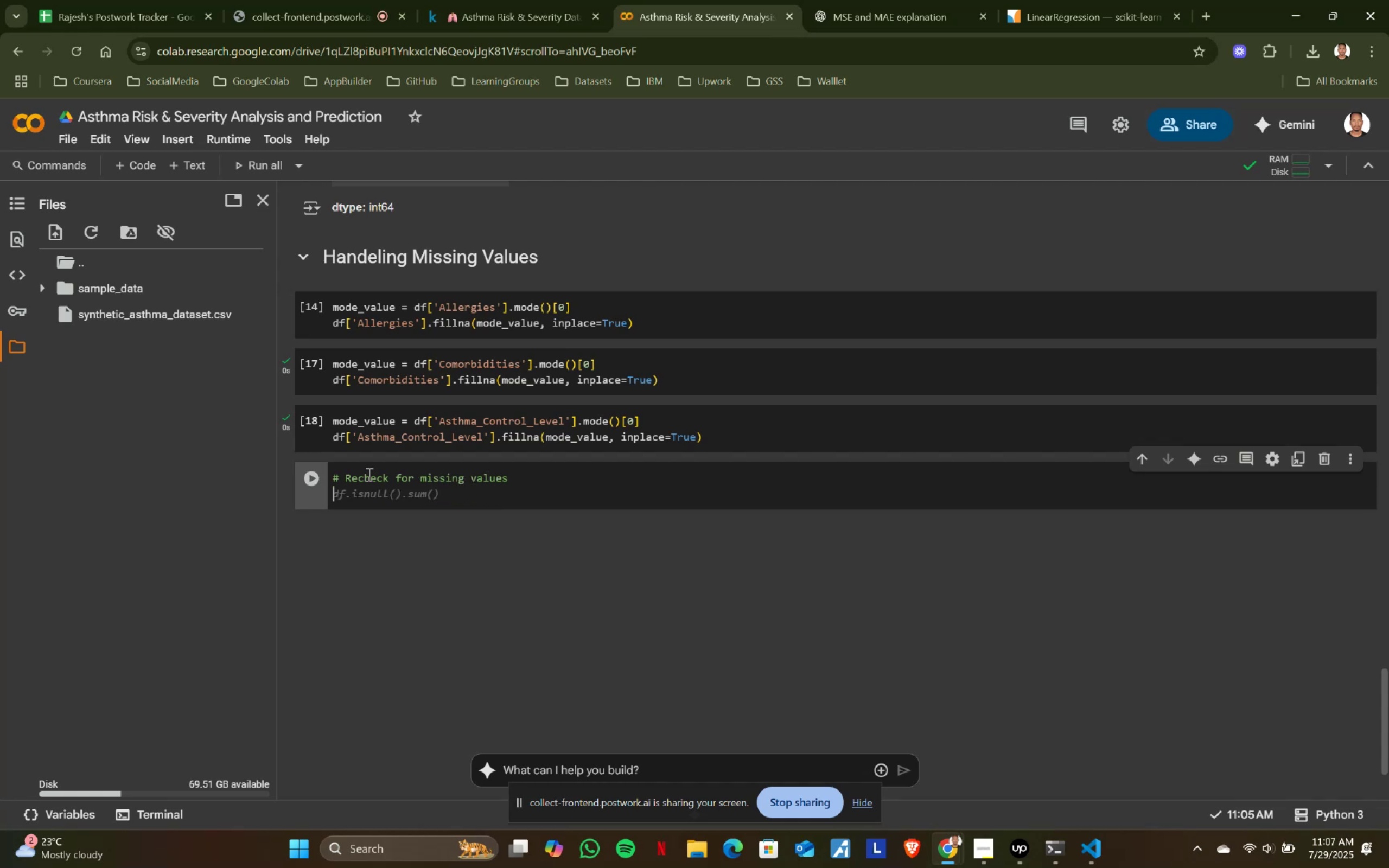 
key(Tab)
 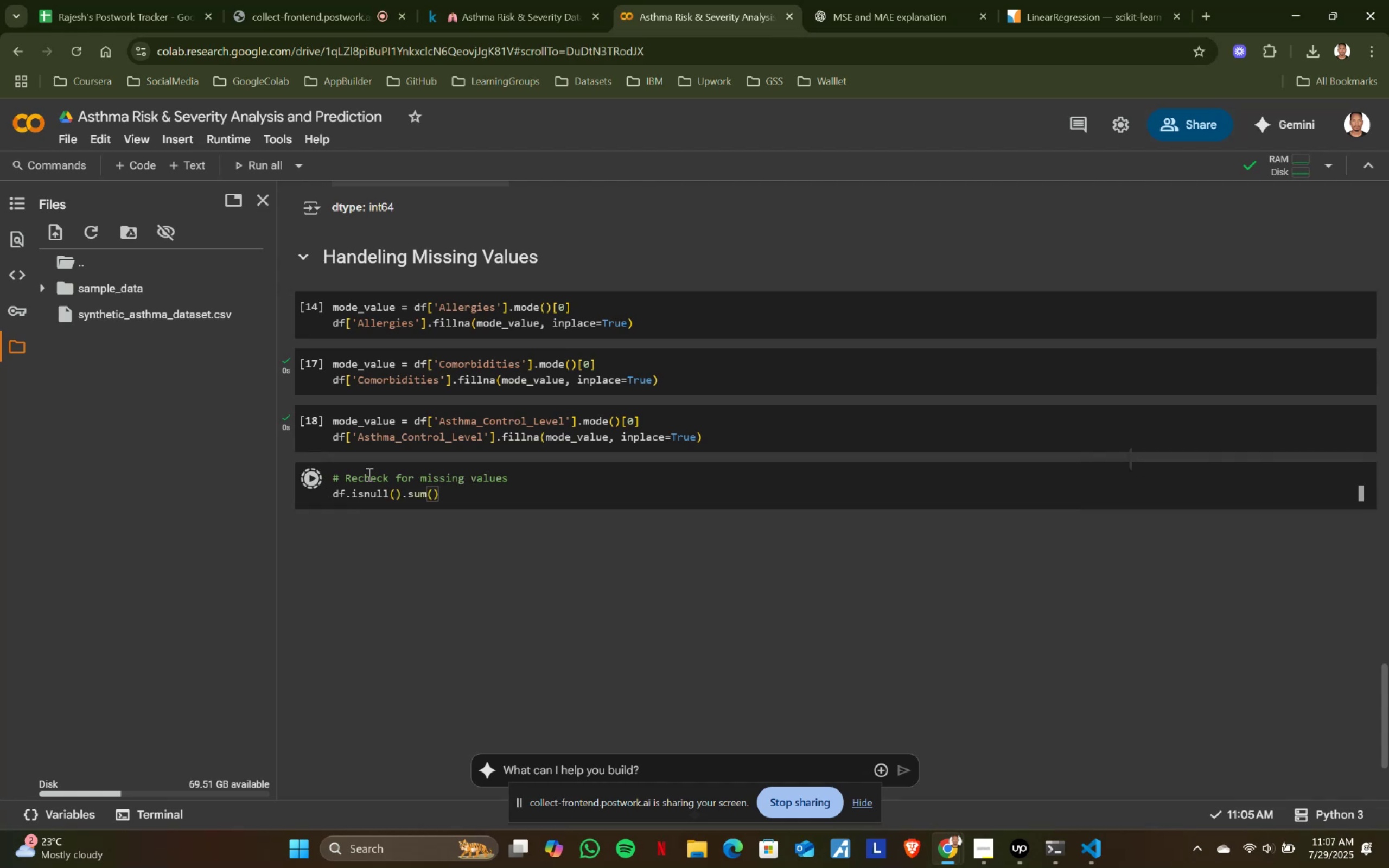 
key(Shift+ShiftRight)
 